 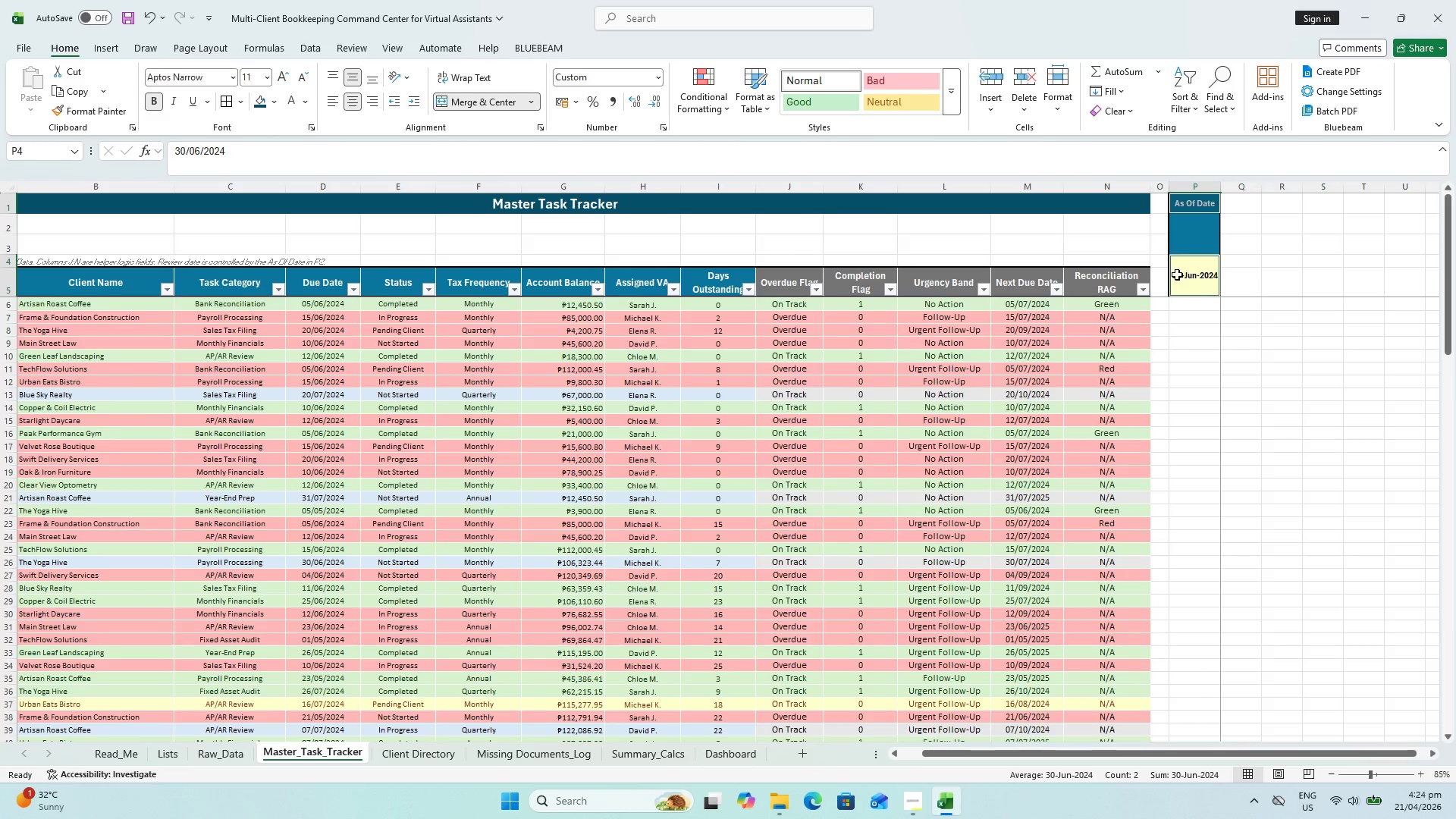 
key(Control+X)
 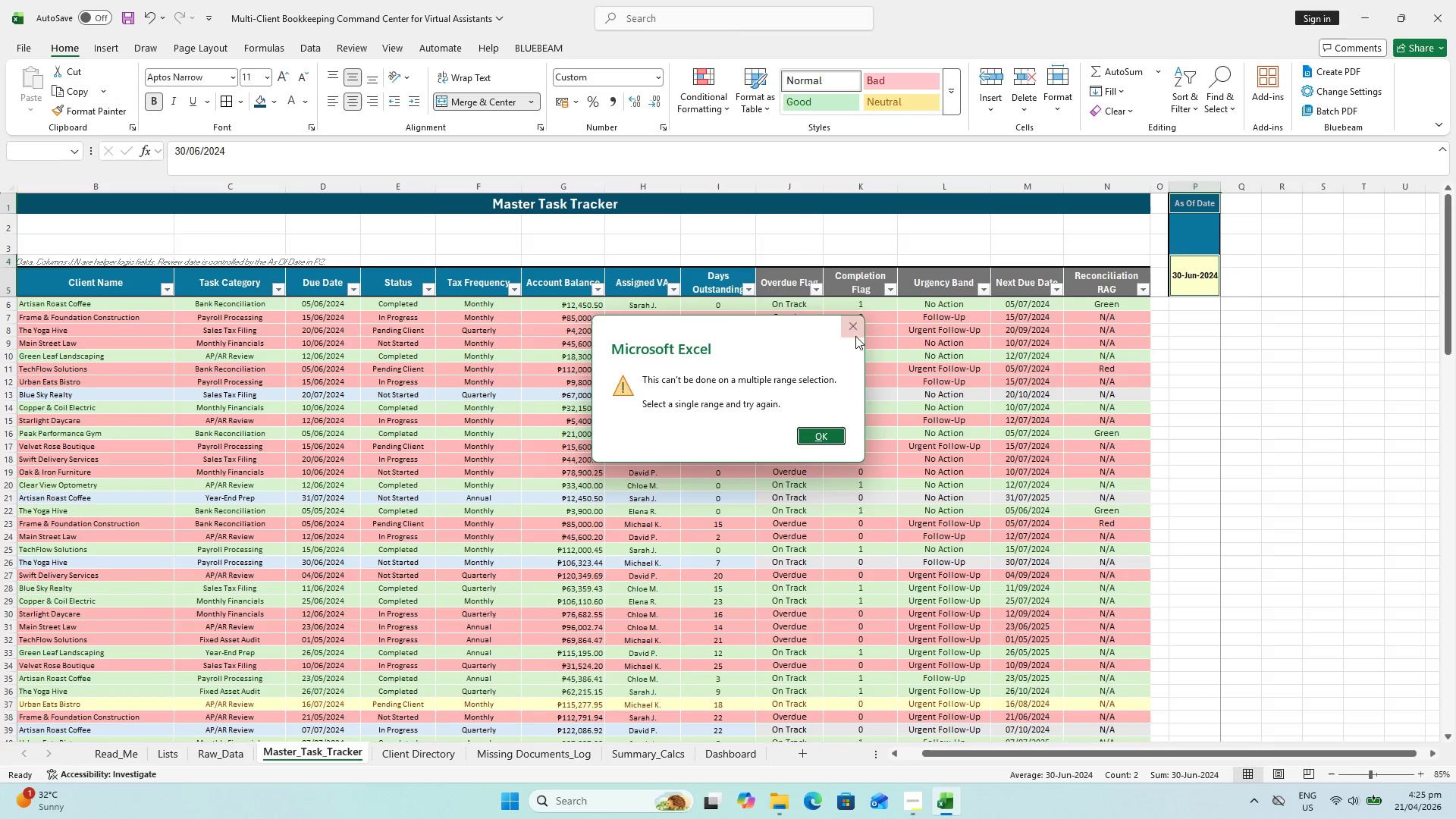 
left_click_drag(start_coordinate=[852, 326], to_coordinate=[860, 326])
 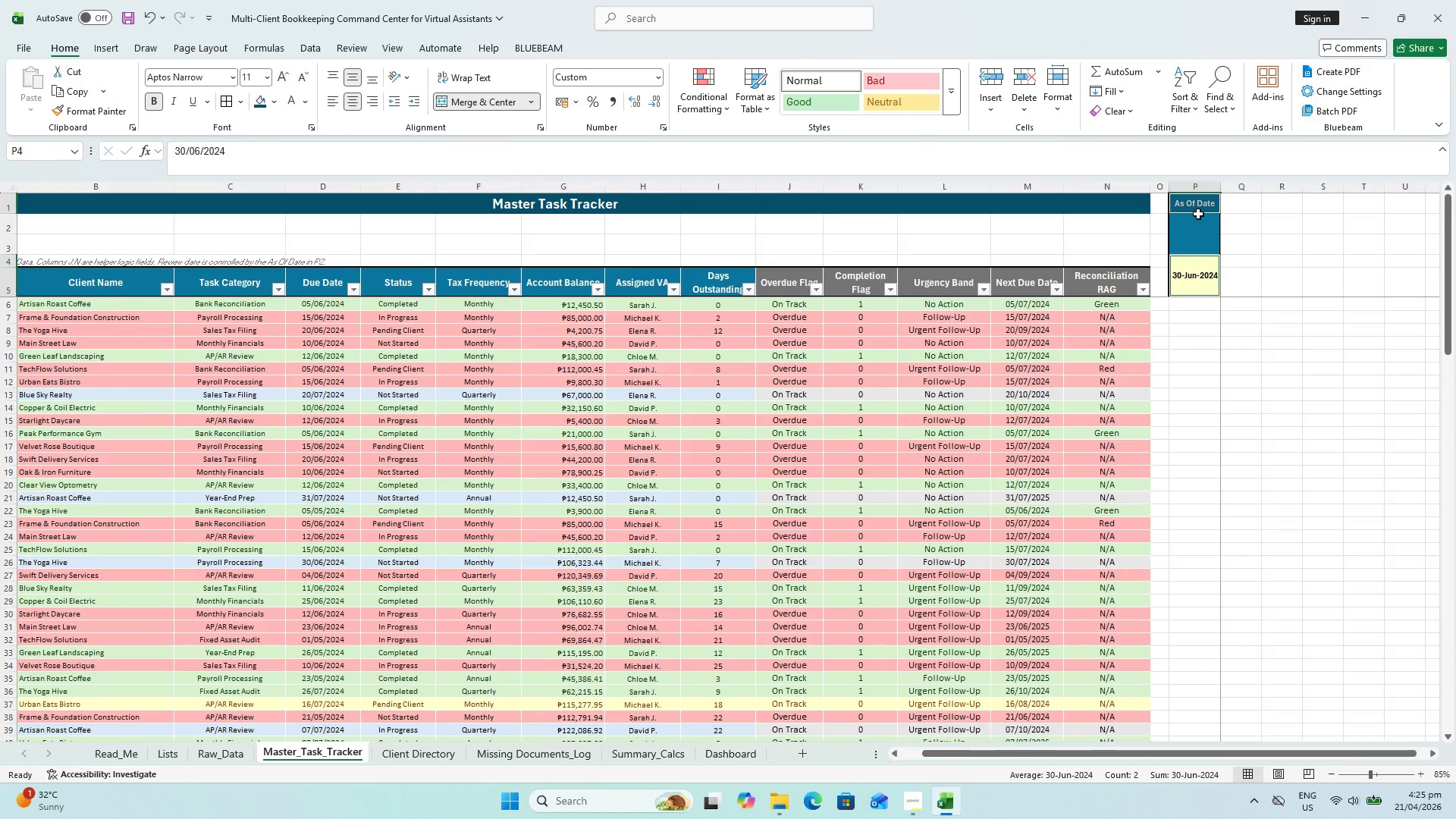 
left_click([1196, 206])
 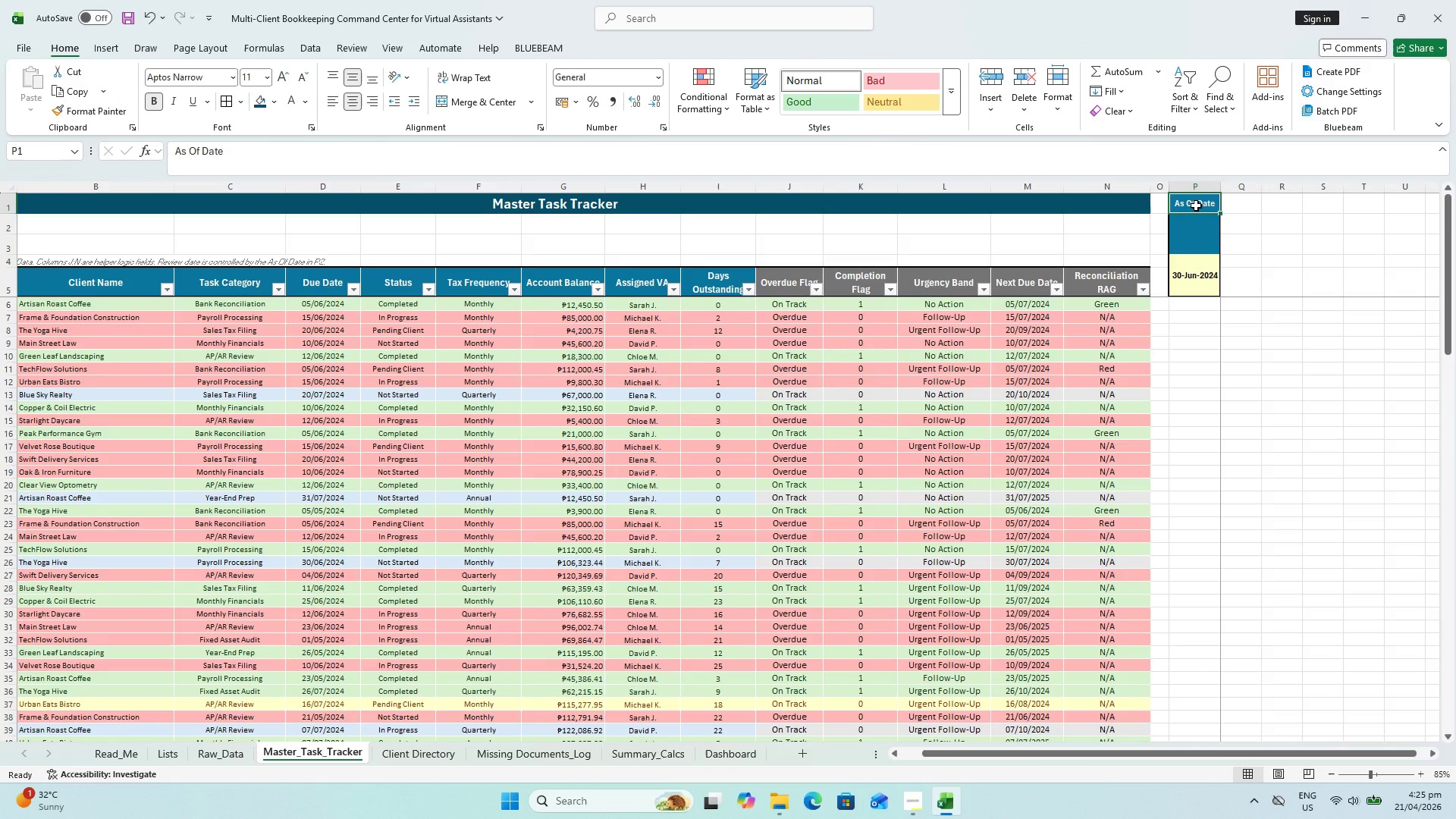 
key(Control+X)
 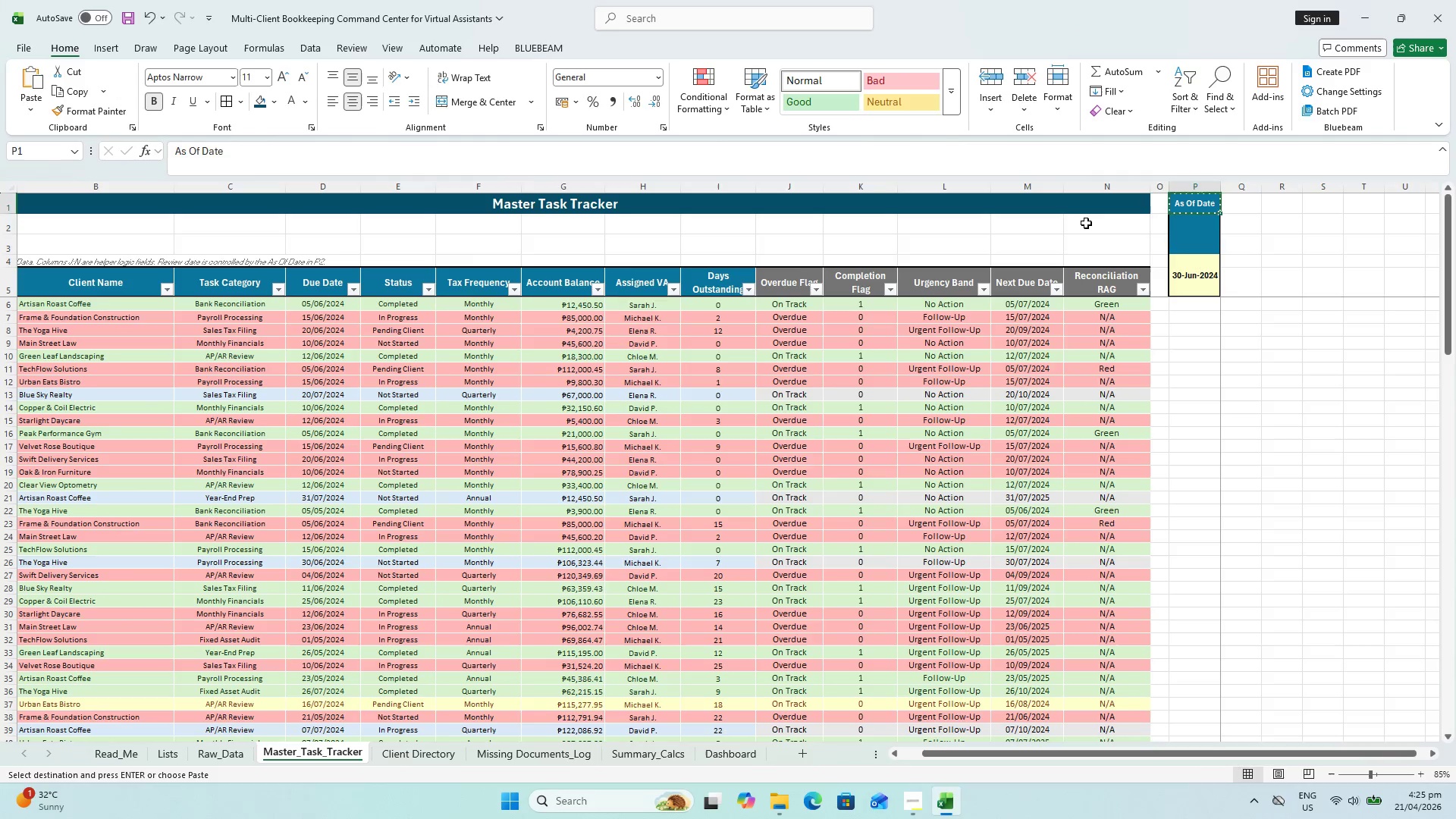 
left_click([1086, 223])
 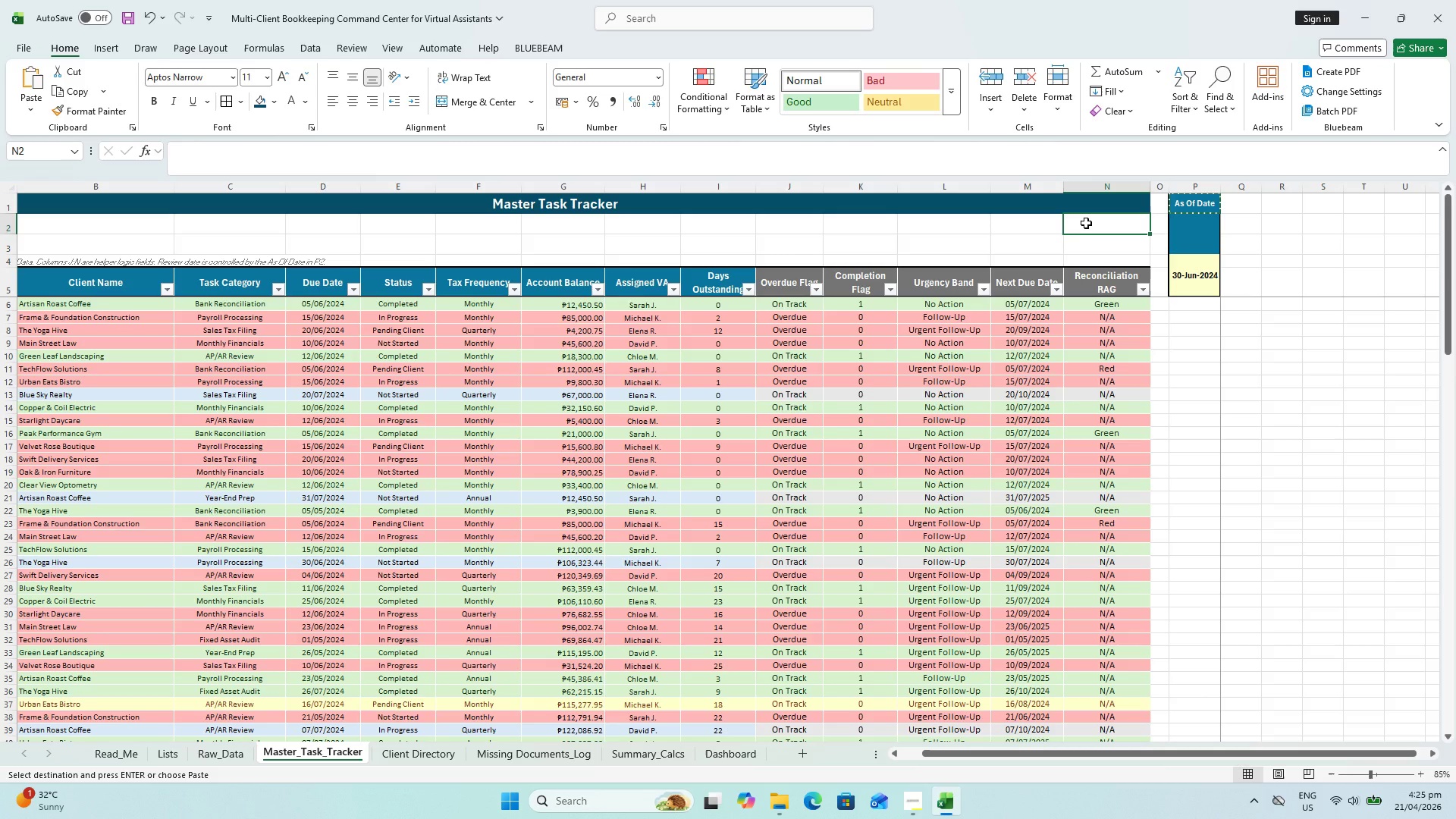 
key(Control+V)
 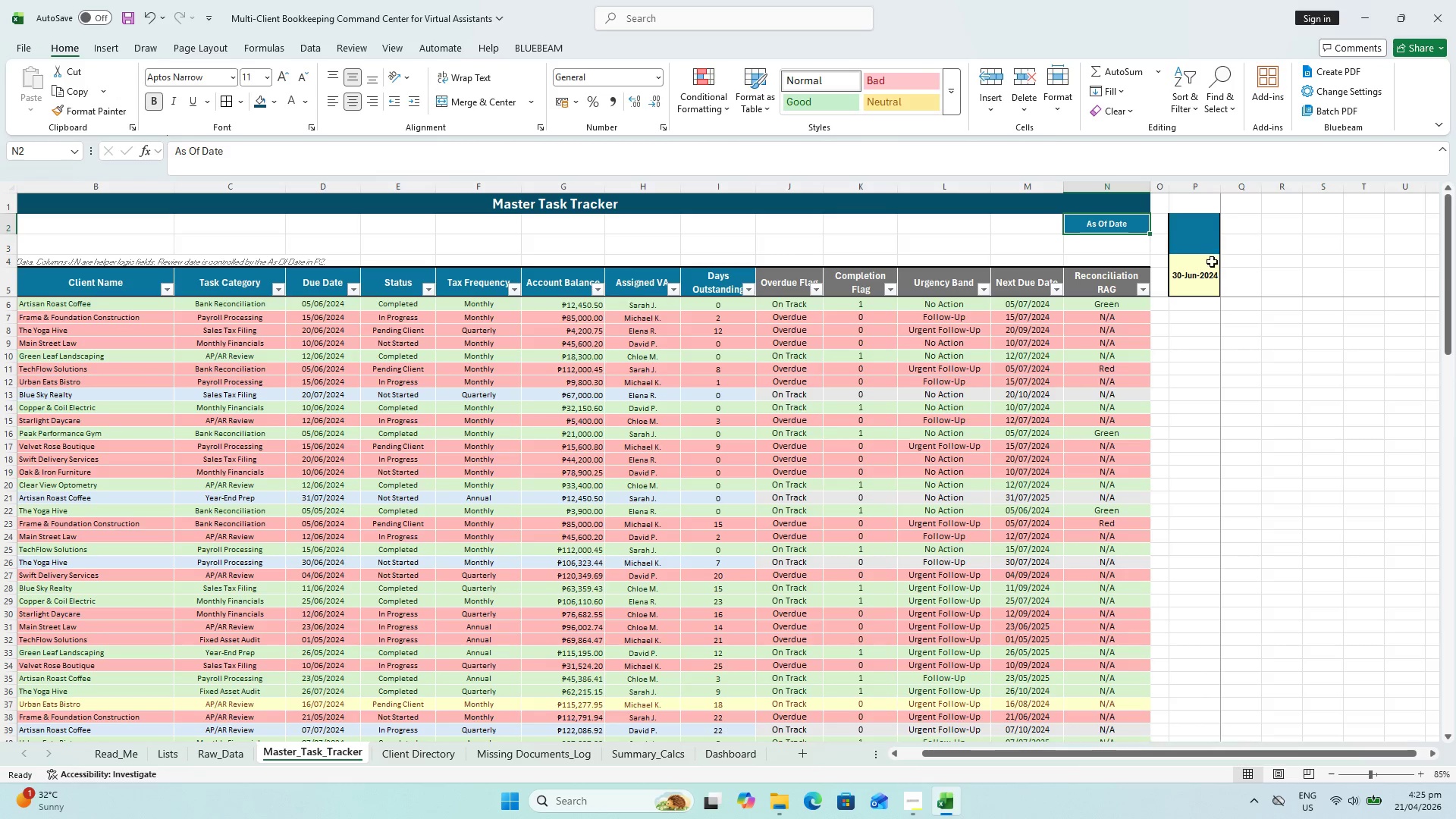 
key(Control+X)
 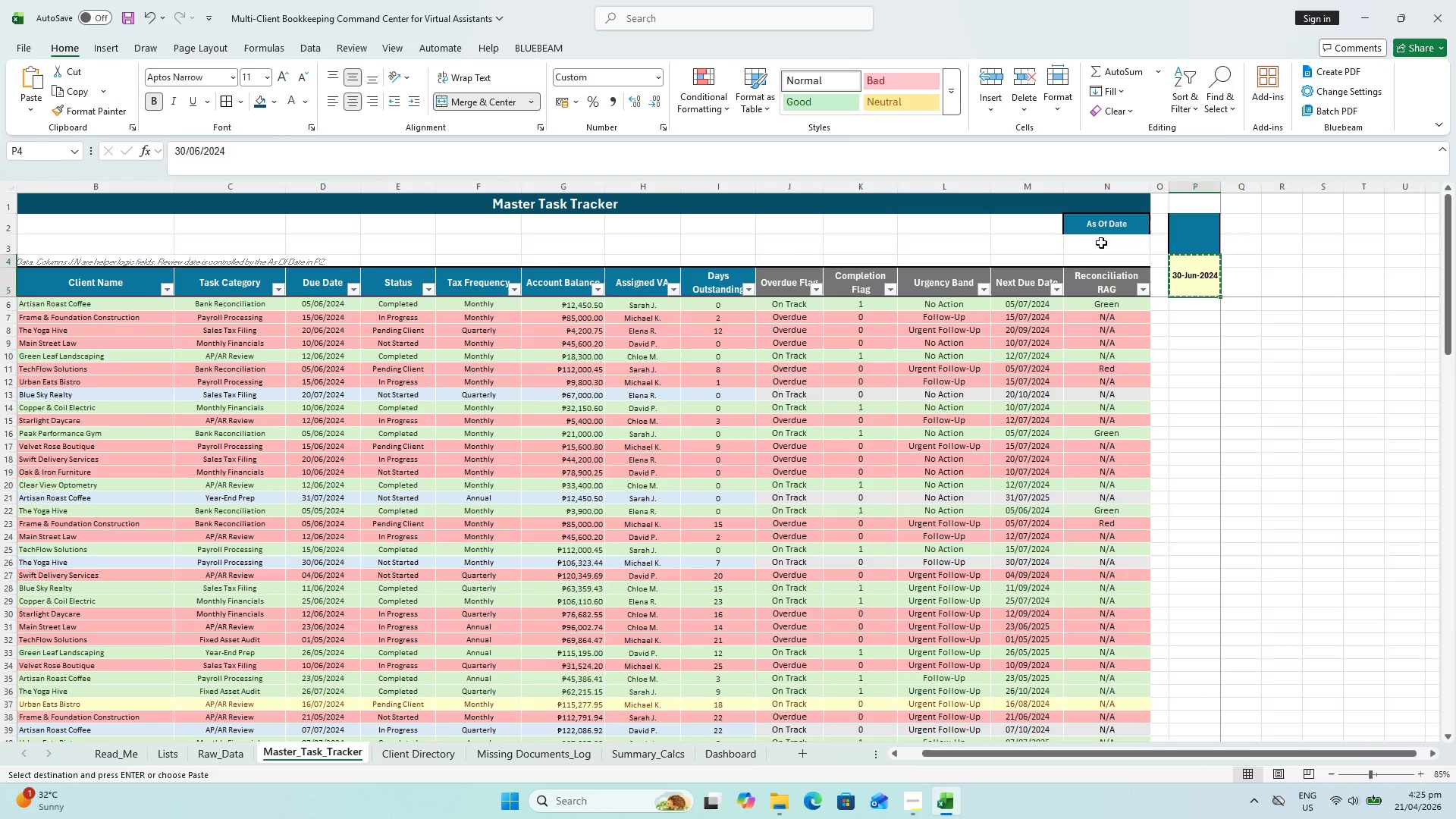 
left_click([1101, 243])
 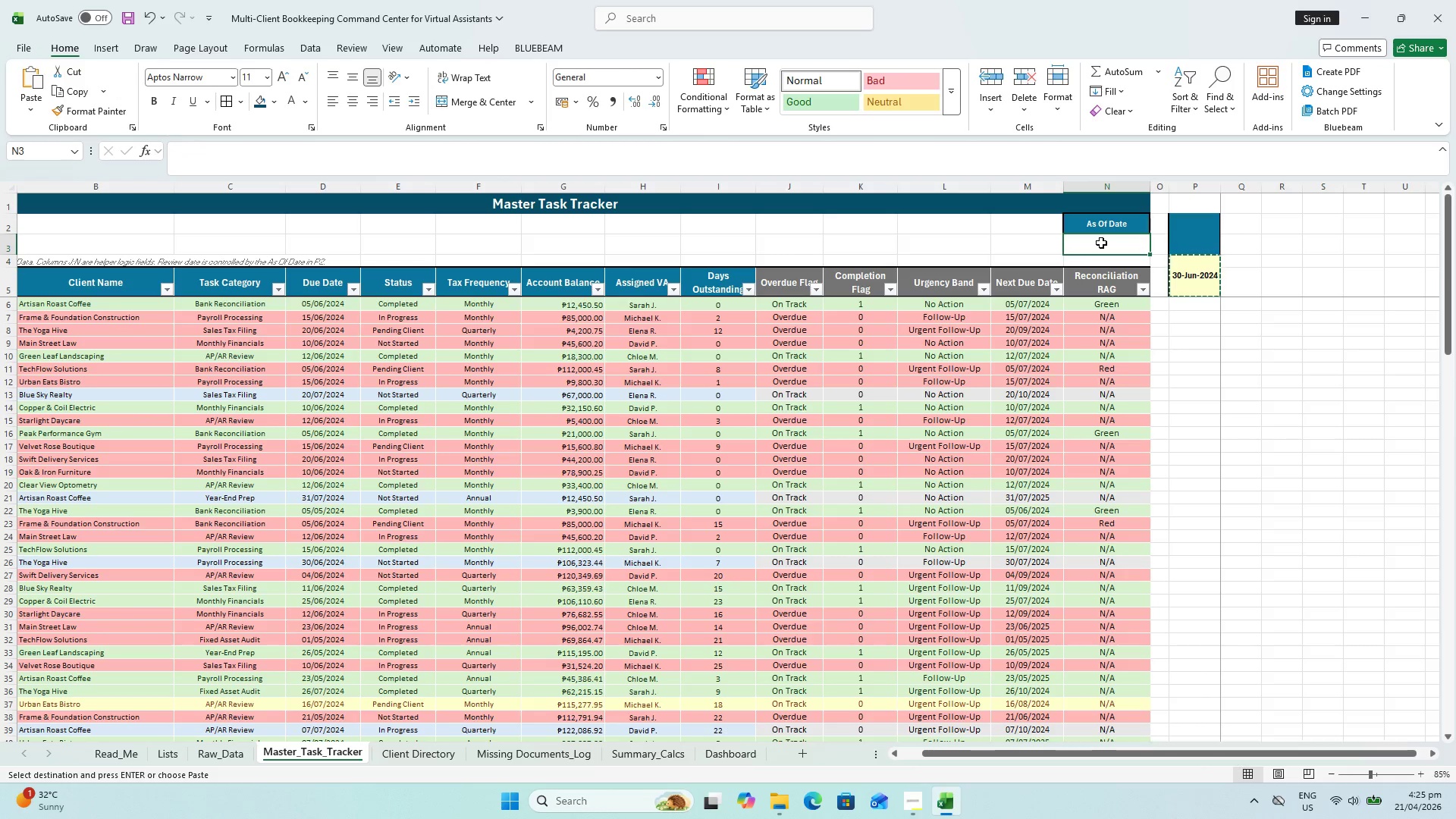 
key(Control+V)
 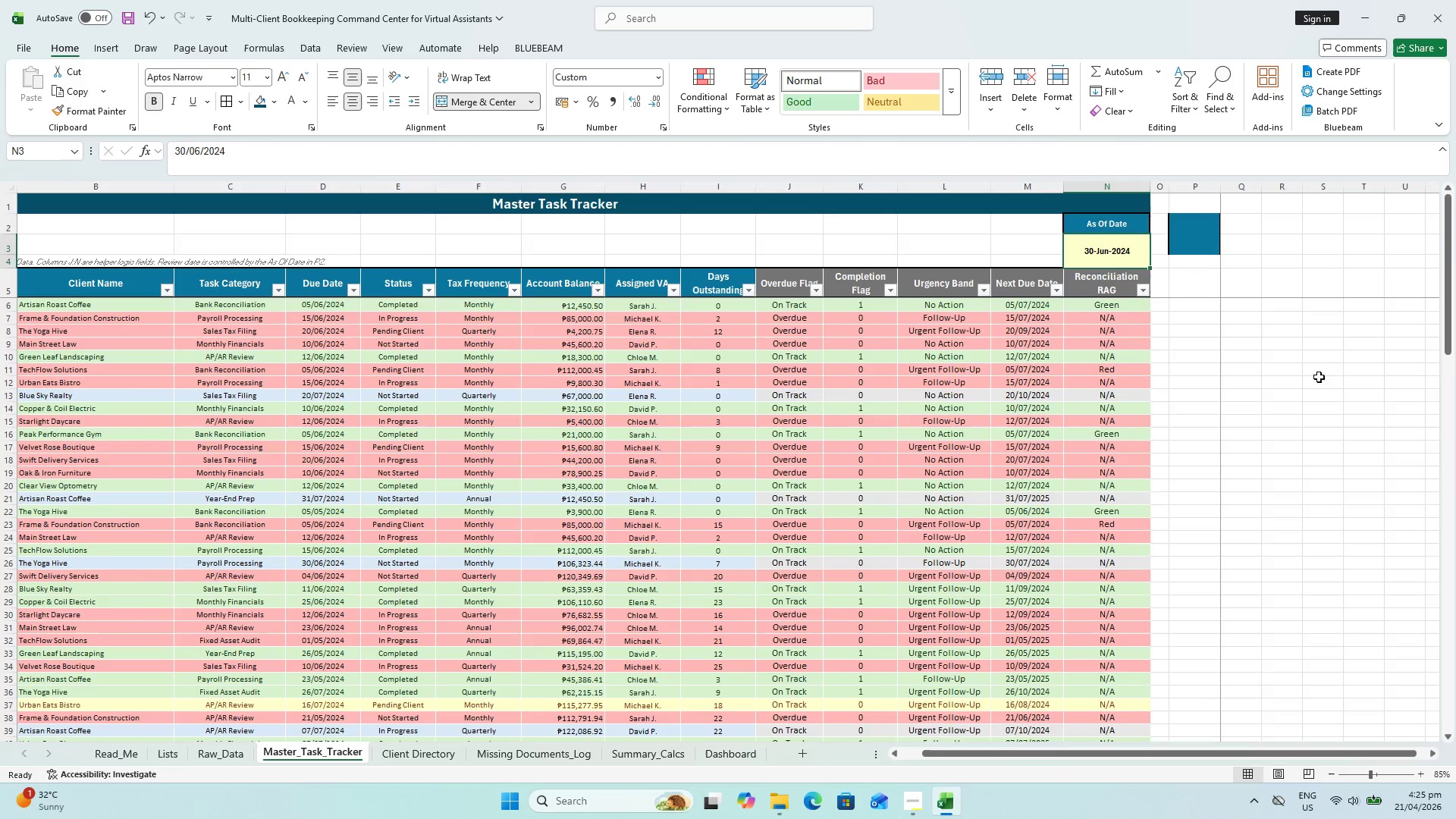 
left_click([1310, 384])
 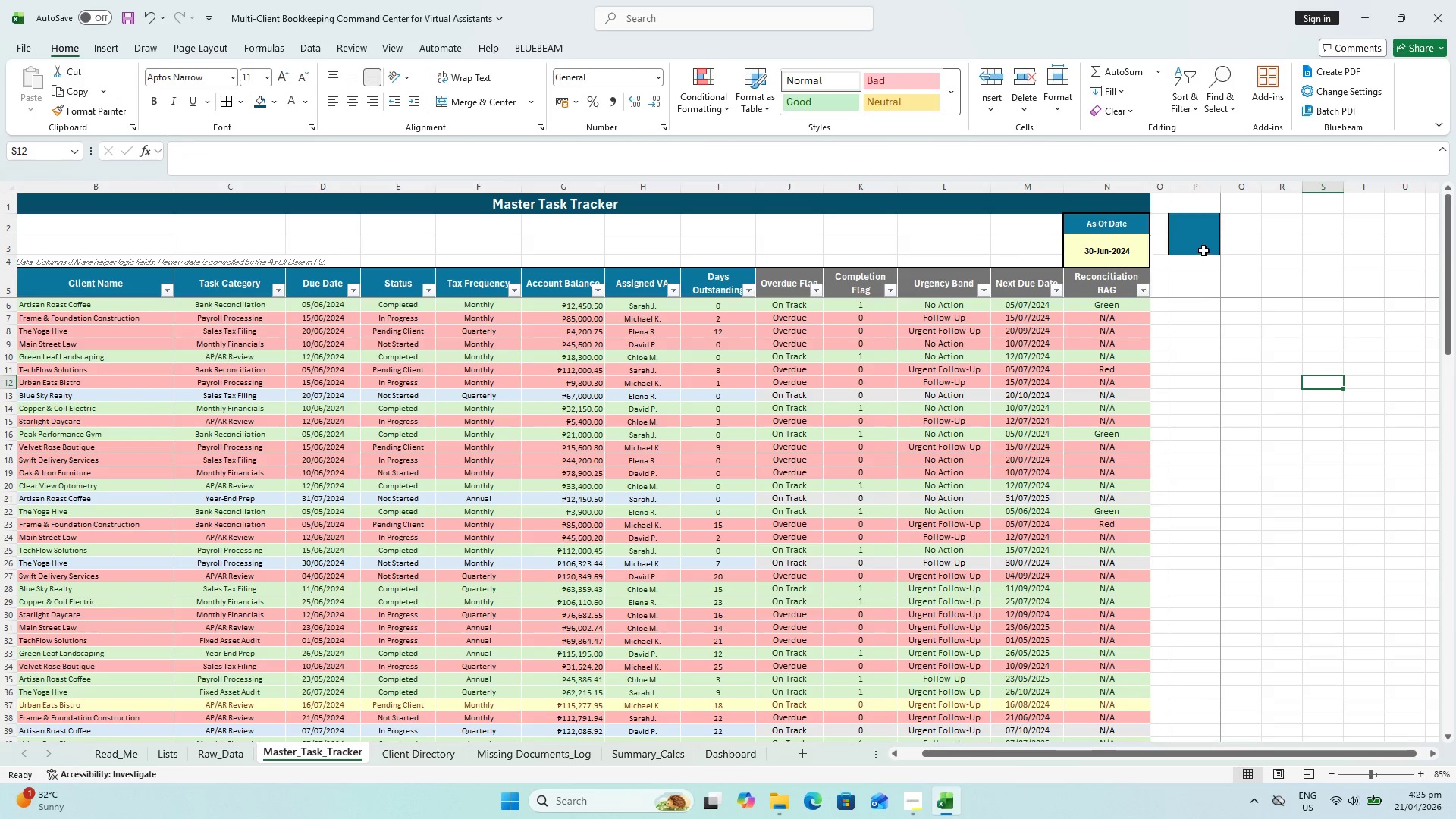 
left_click([1201, 242])
 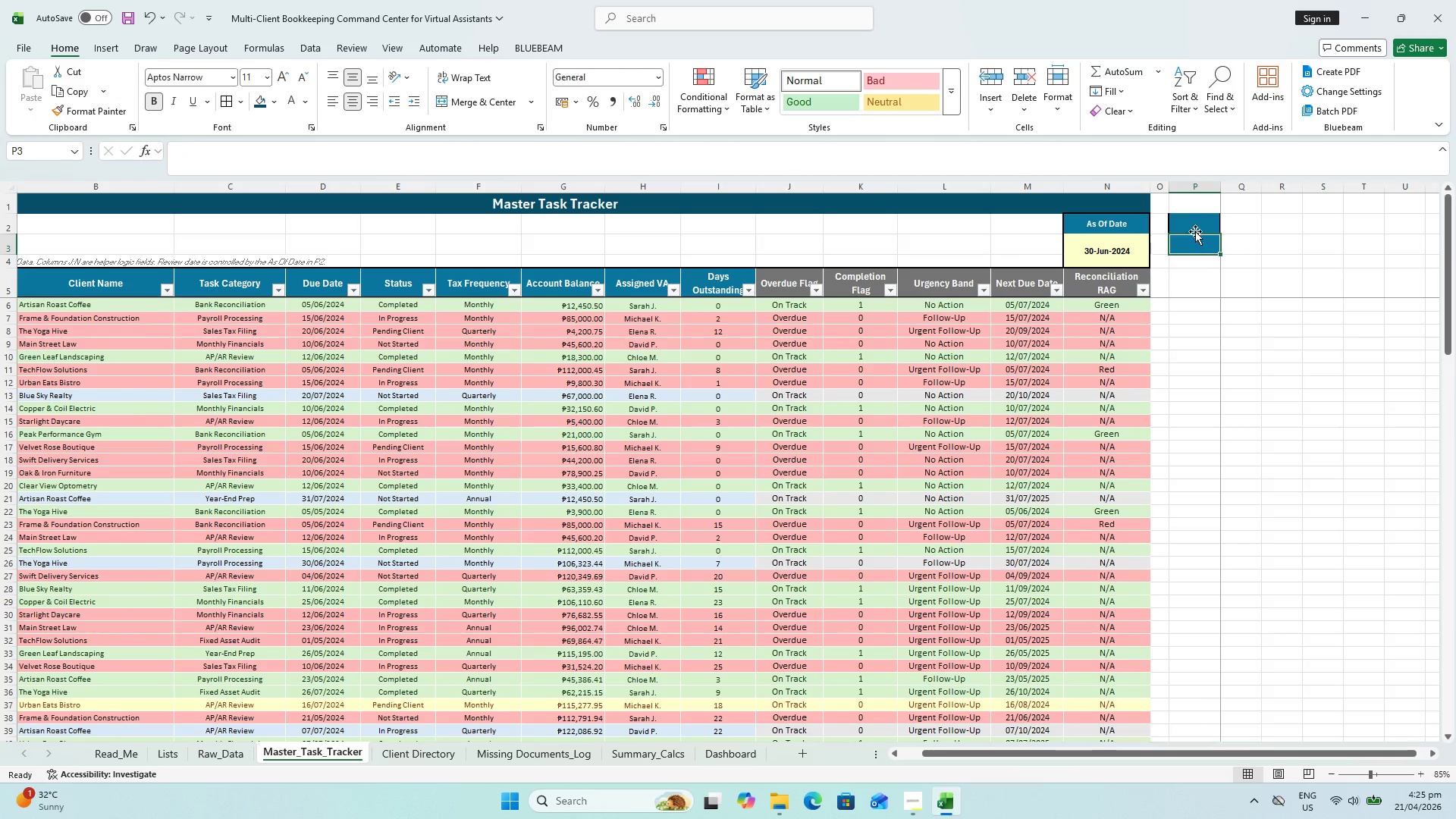 
left_click_drag(start_coordinate=[1193, 227], to_coordinate=[1199, 249])
 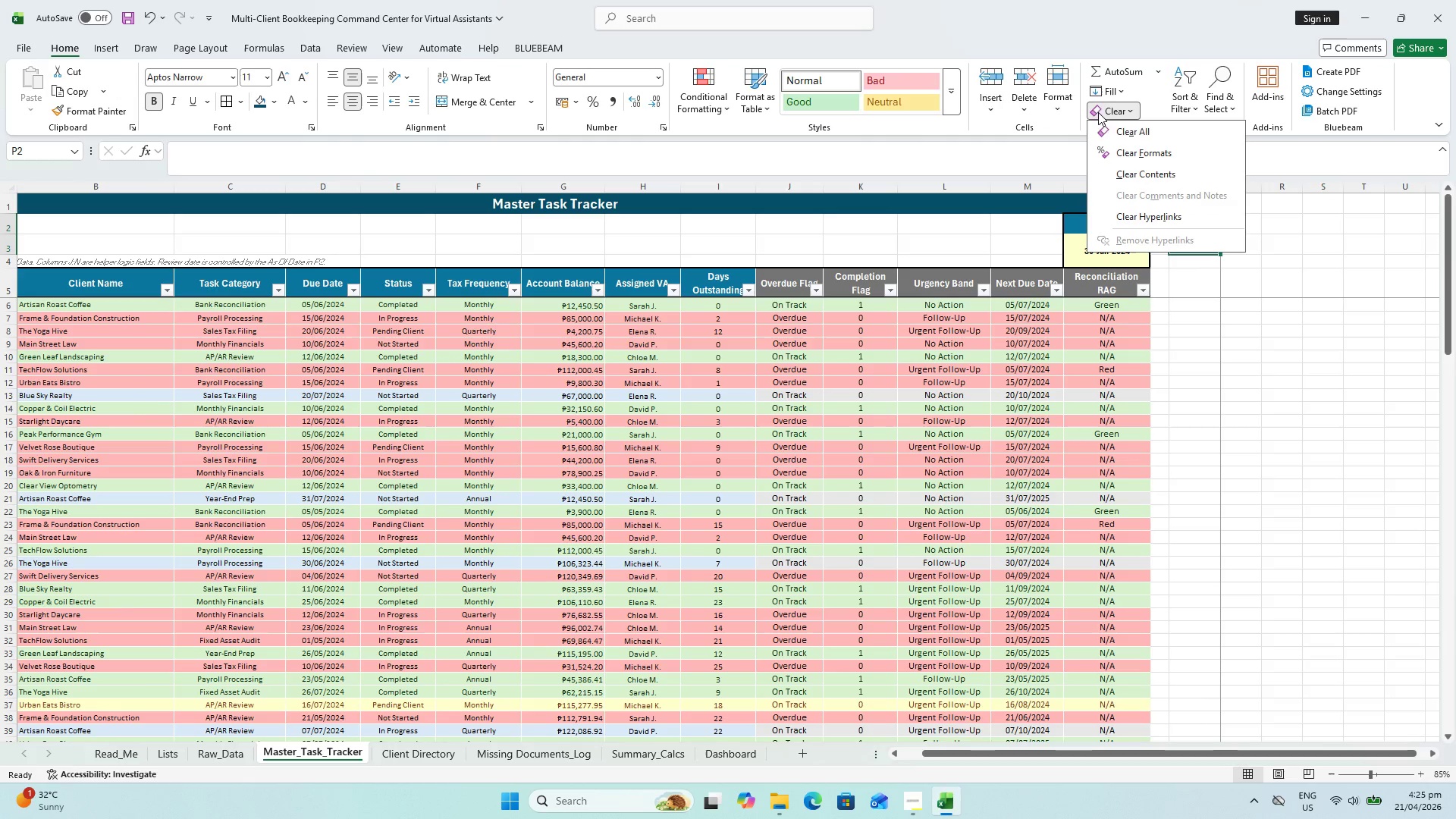 
double_click([1125, 132])
 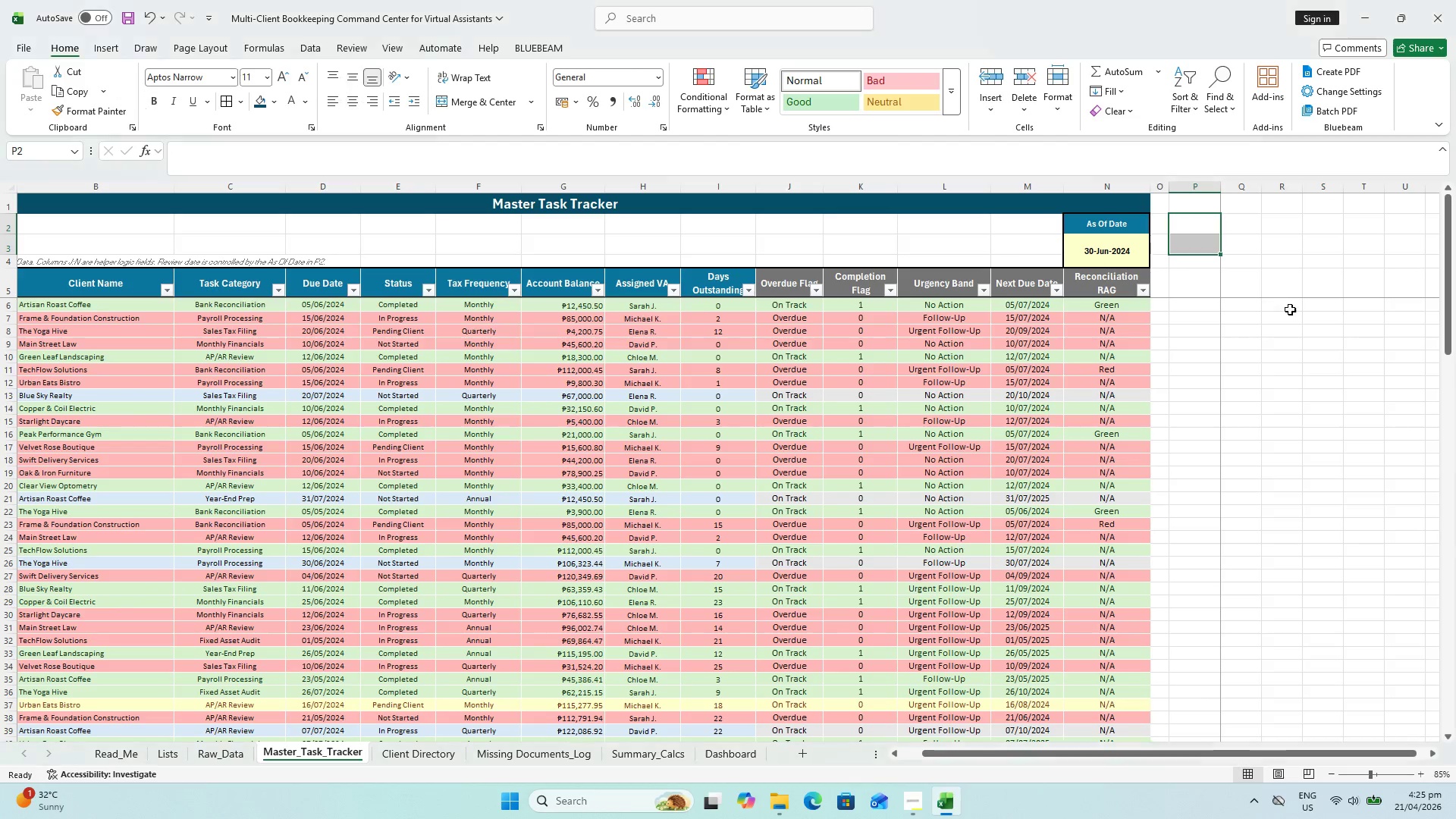 
triple_click([1290, 309])
 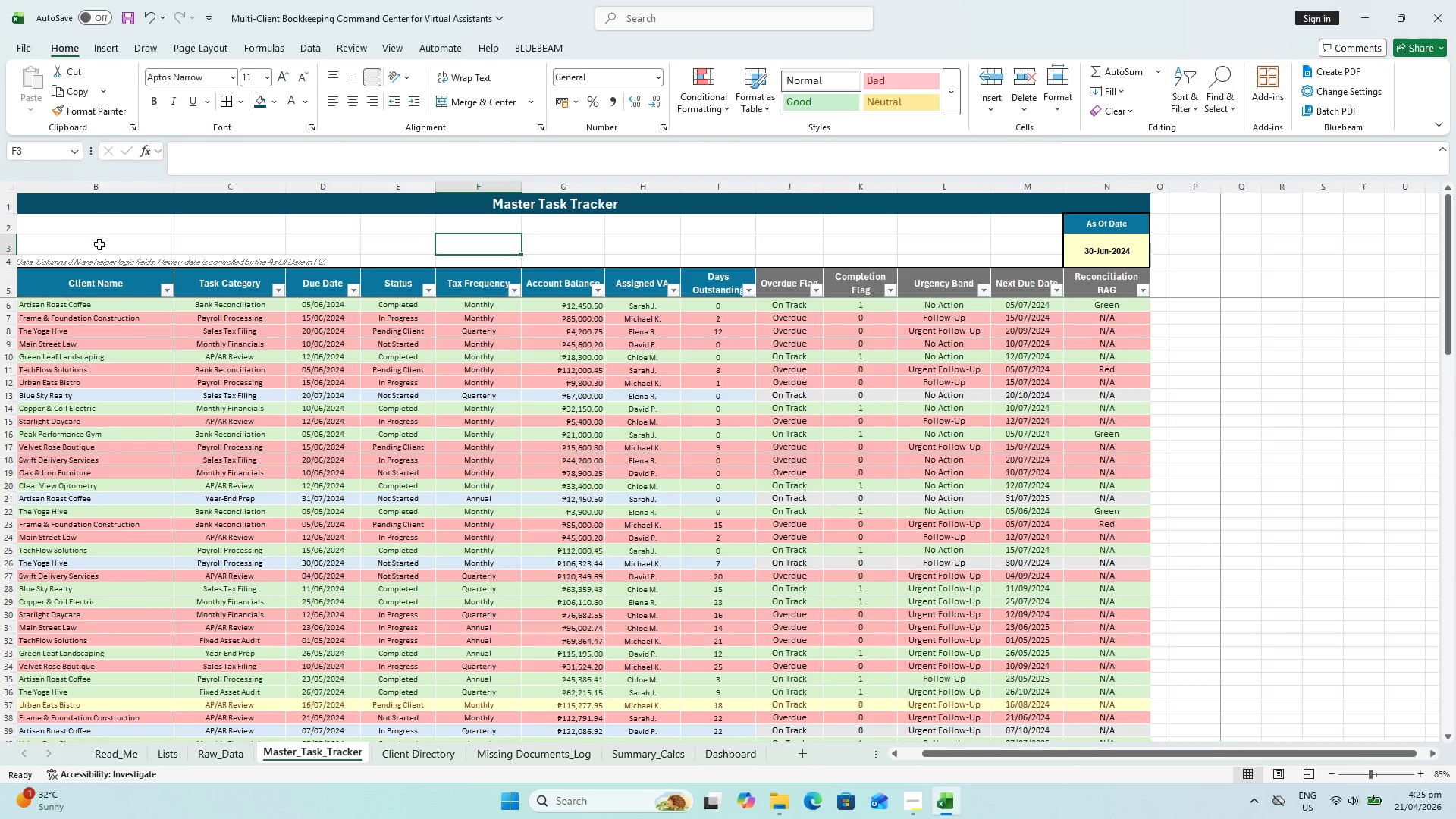 
left_click_drag(start_coordinate=[84, 261], to_coordinate=[303, 261])
 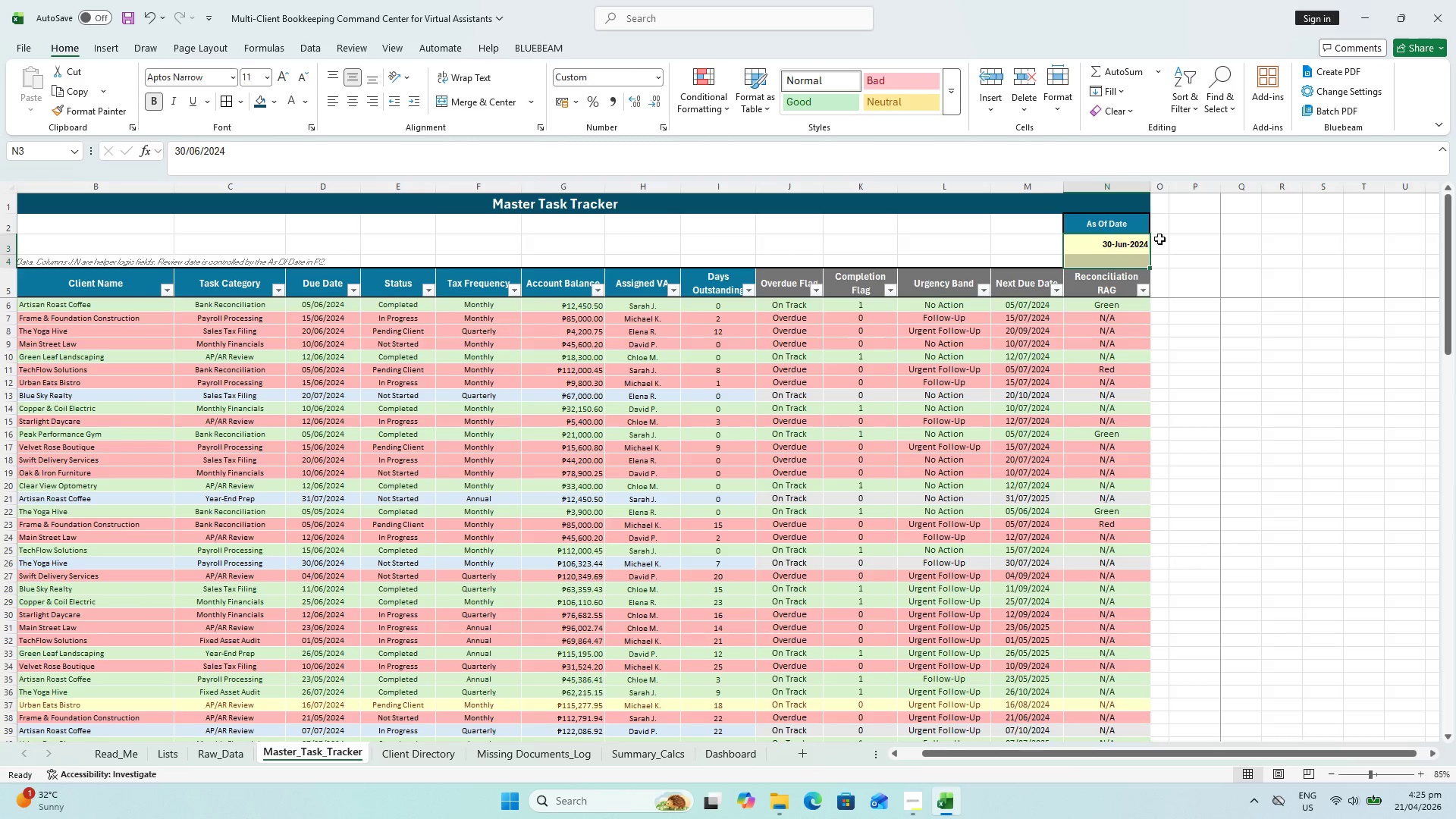 
left_click_drag(start_coordinate=[1330, 294], to_coordinate=[1326, 295])
 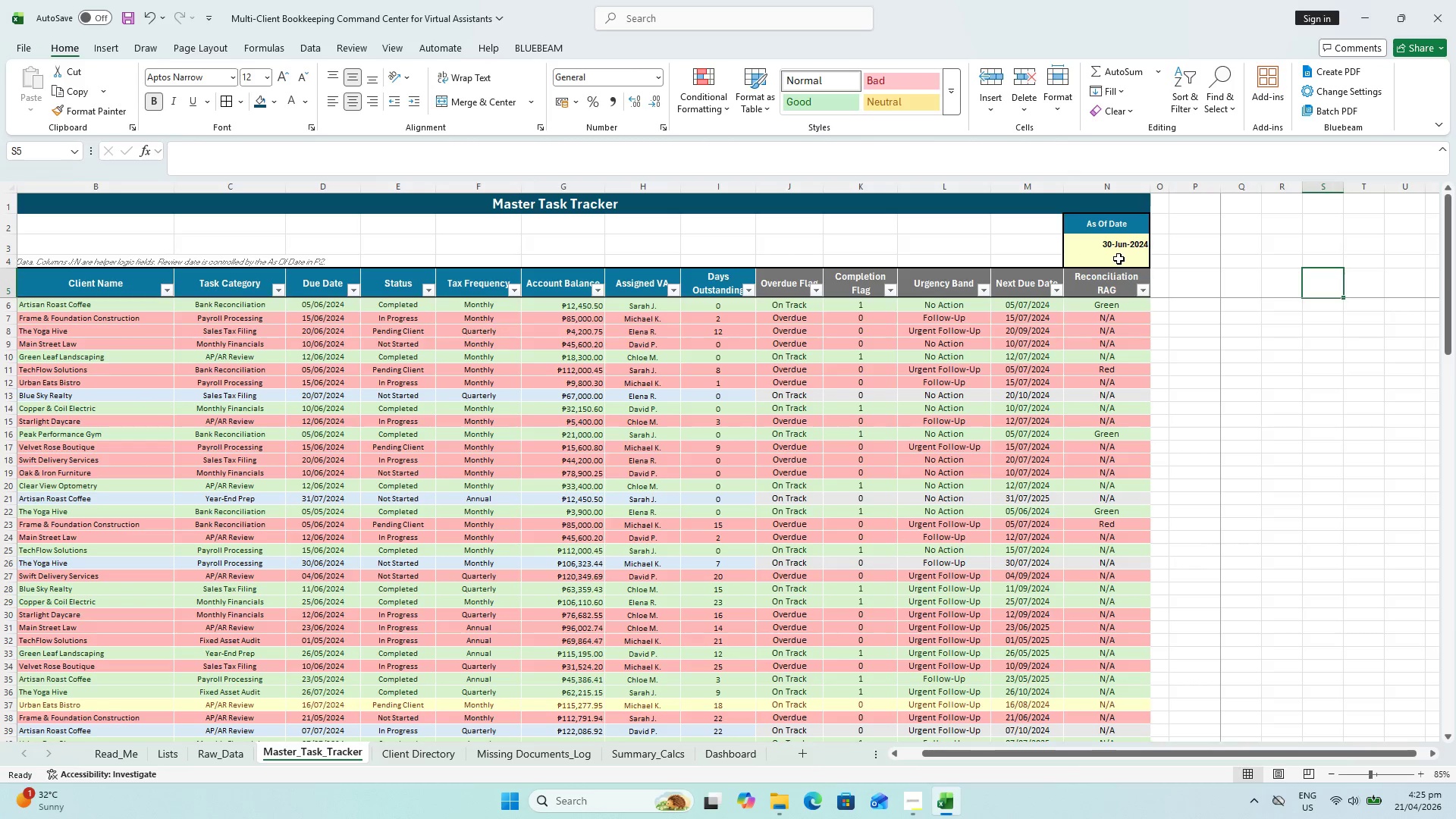 
left_click([1119, 259])
 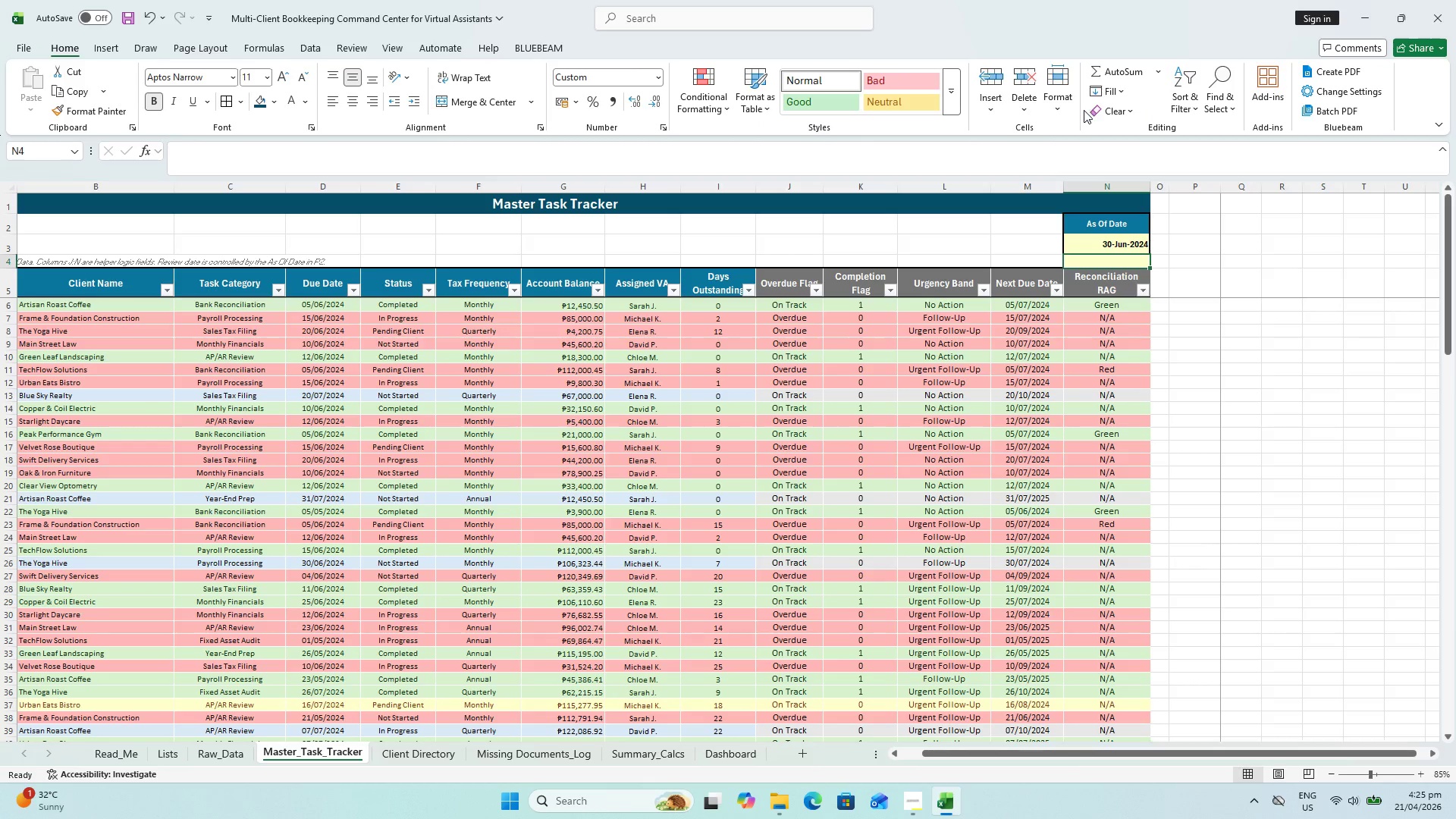 
left_click([1125, 137])
 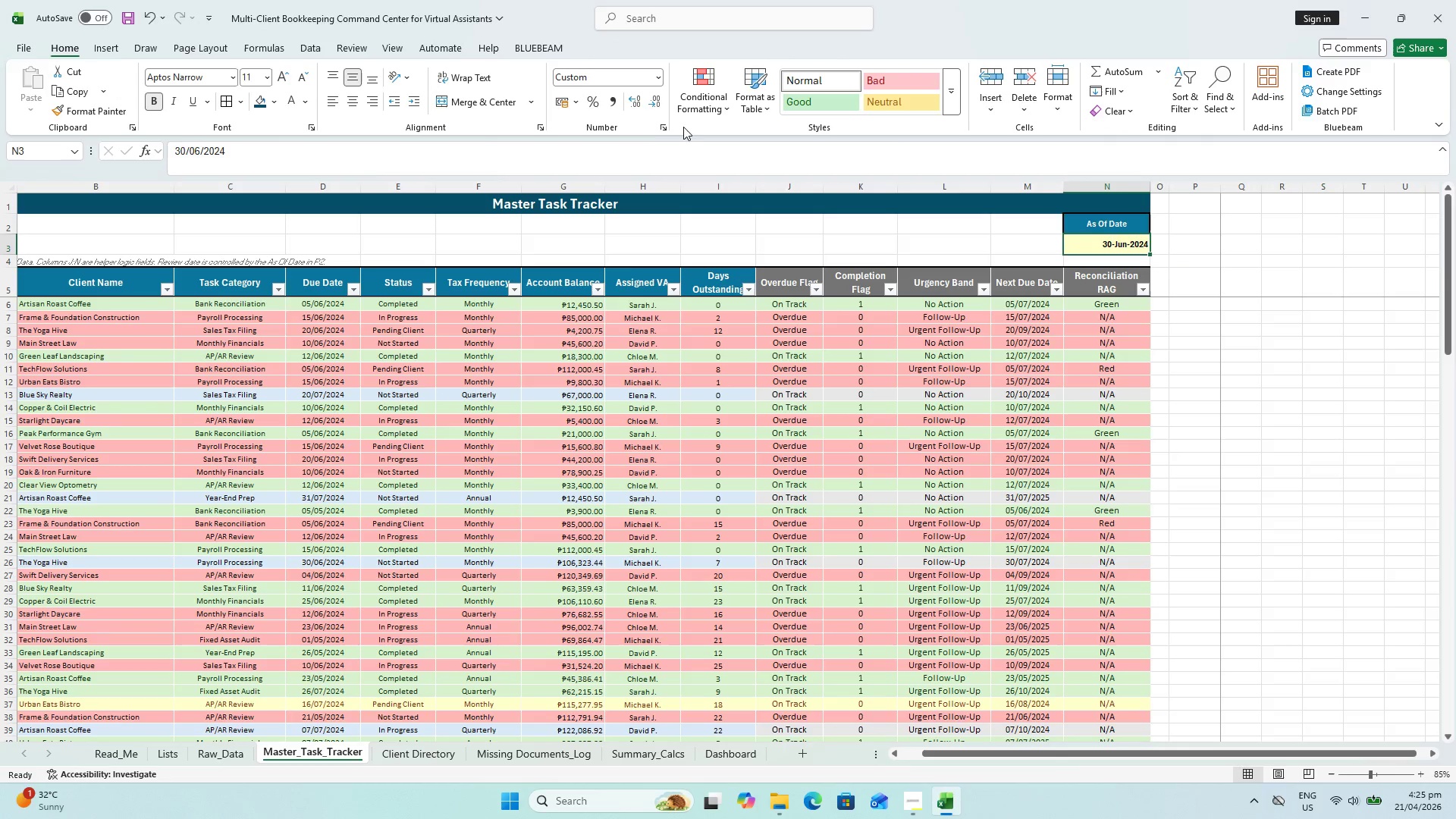 
left_click_drag(start_coordinate=[1115, 228], to_coordinate=[1114, 246])
 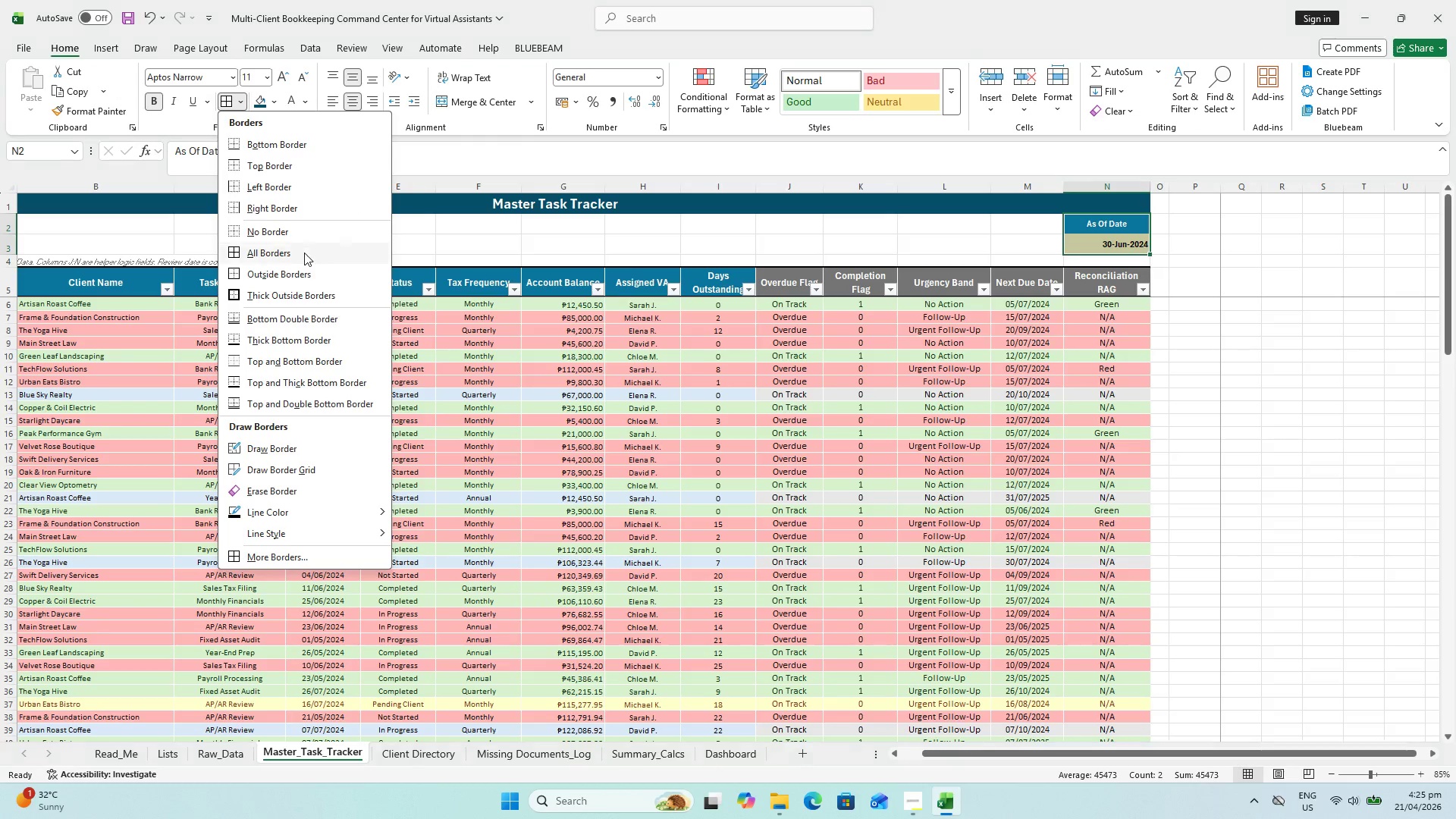 
left_click([300, 296])
 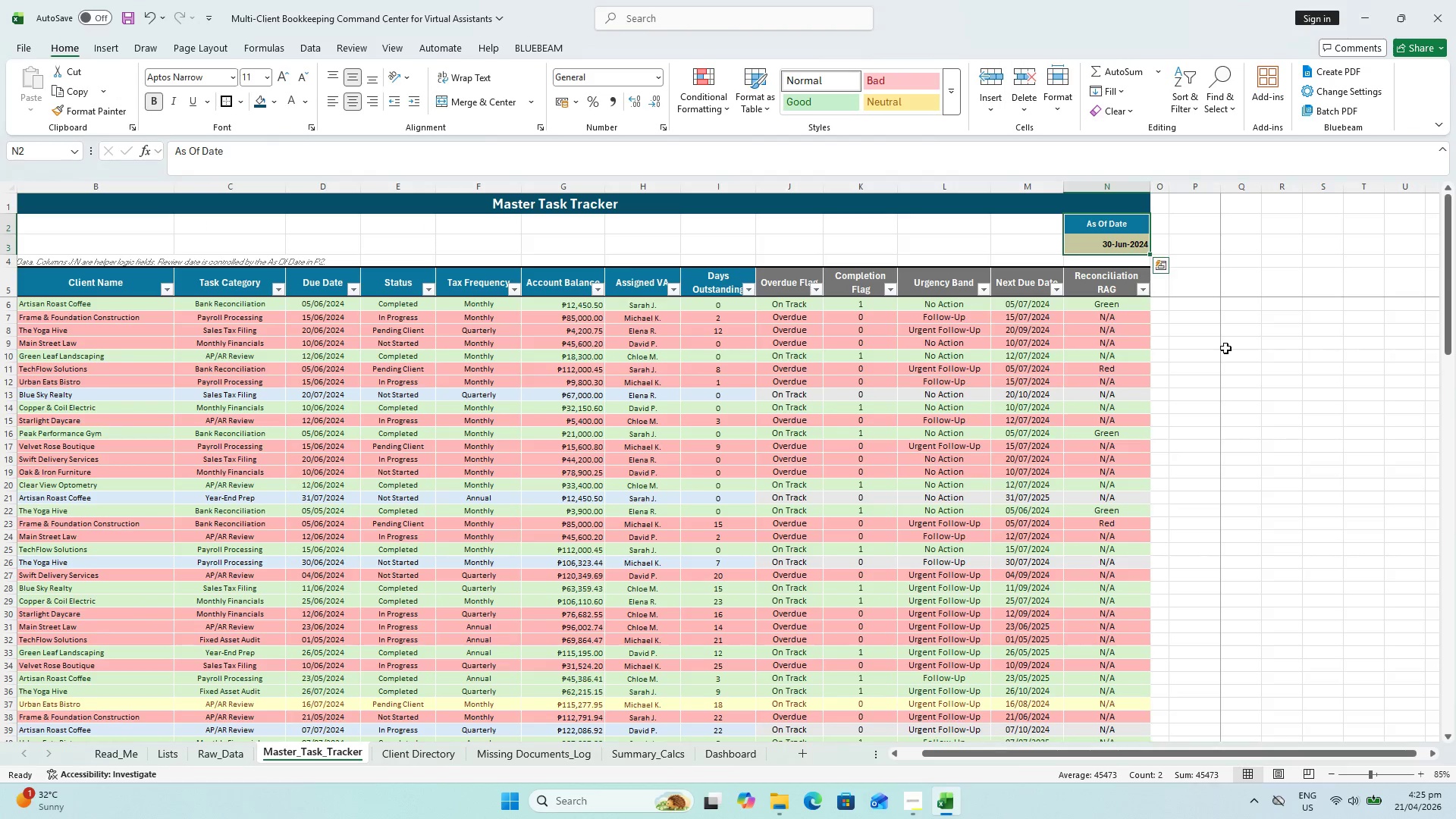 
left_click([1271, 352])
 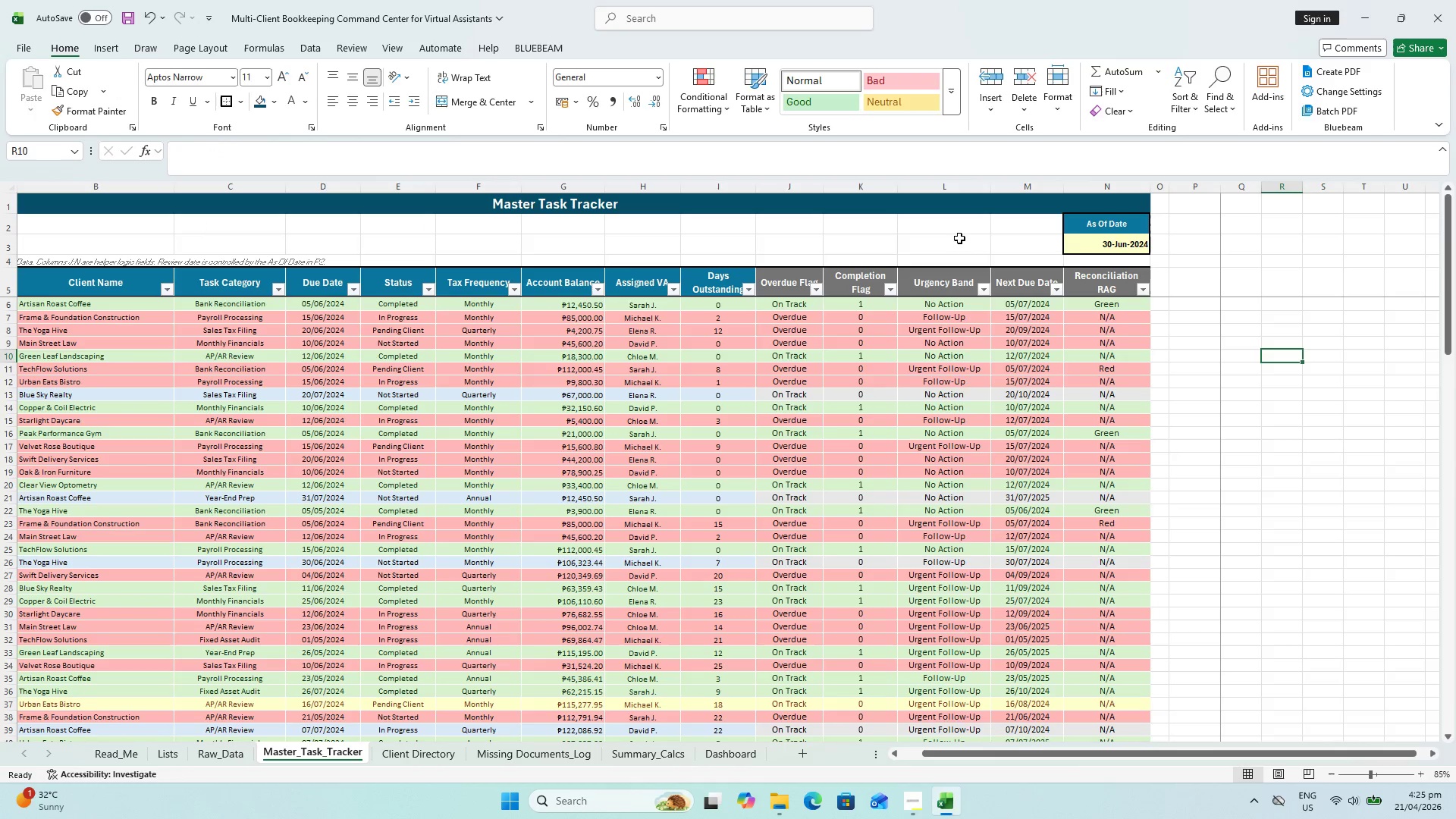 
left_click([1078, 246])
 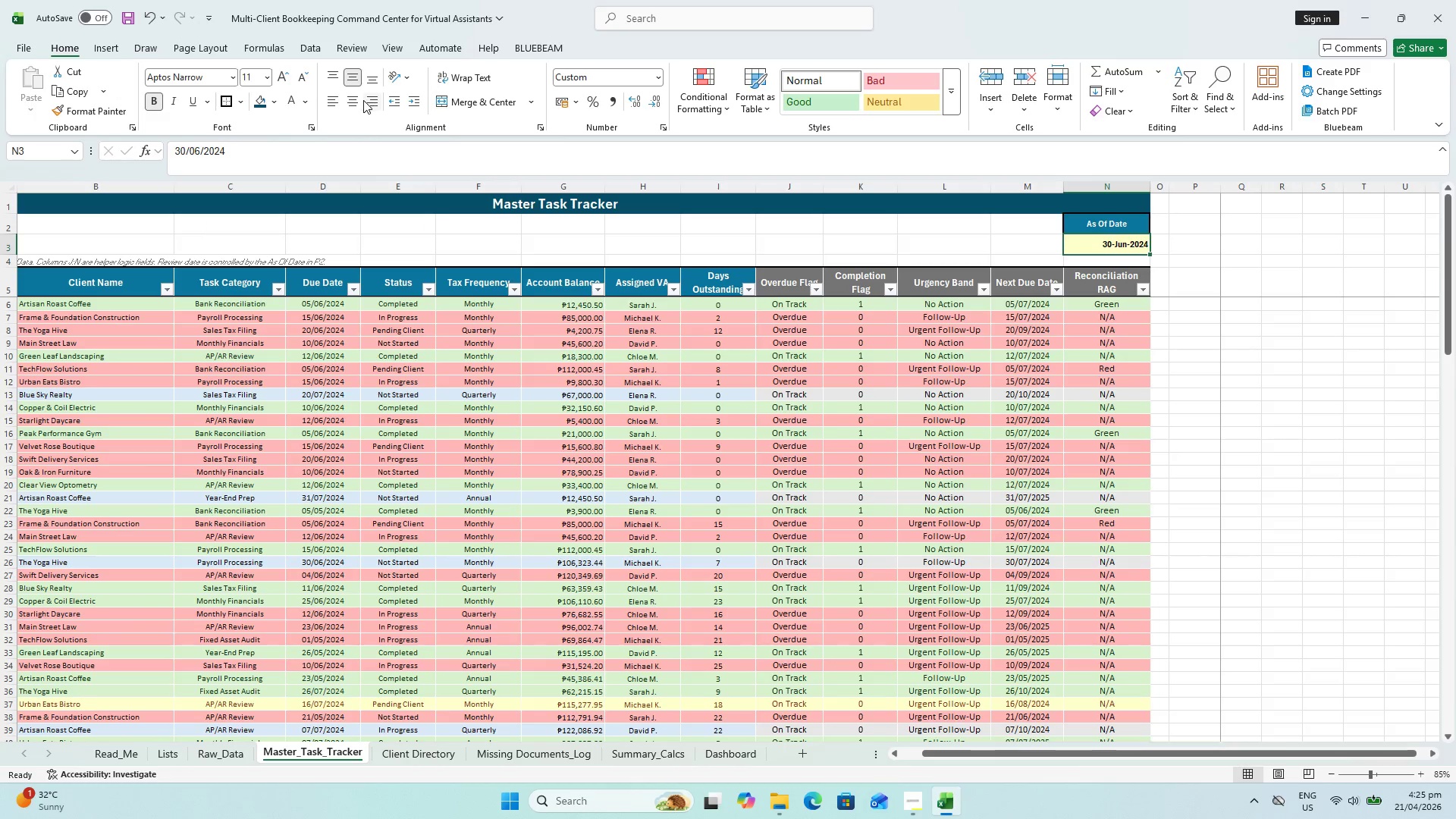 
left_click([352, 102])
 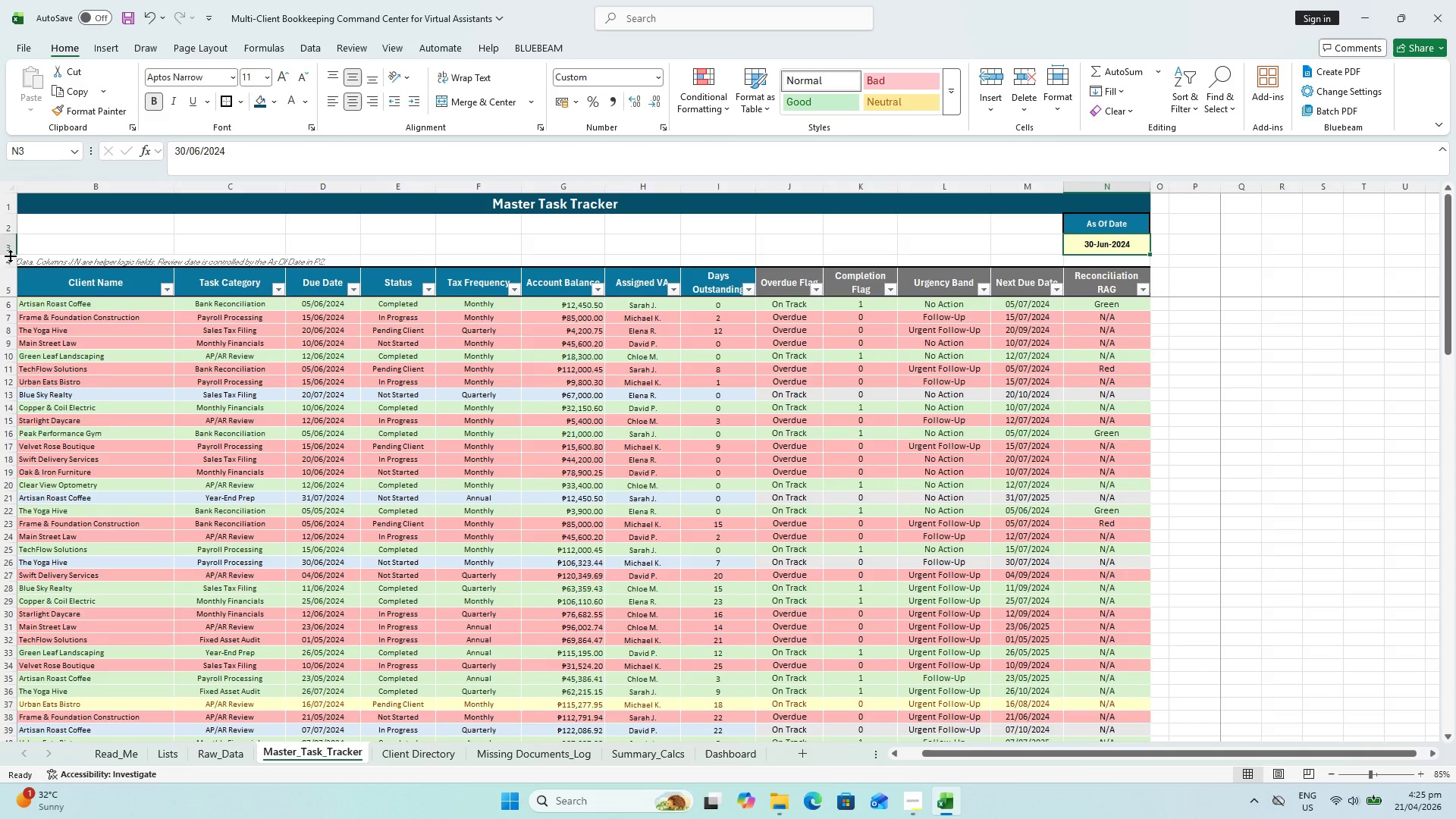 
left_click_drag(start_coordinate=[6, 254], to_coordinate=[8, 262])
 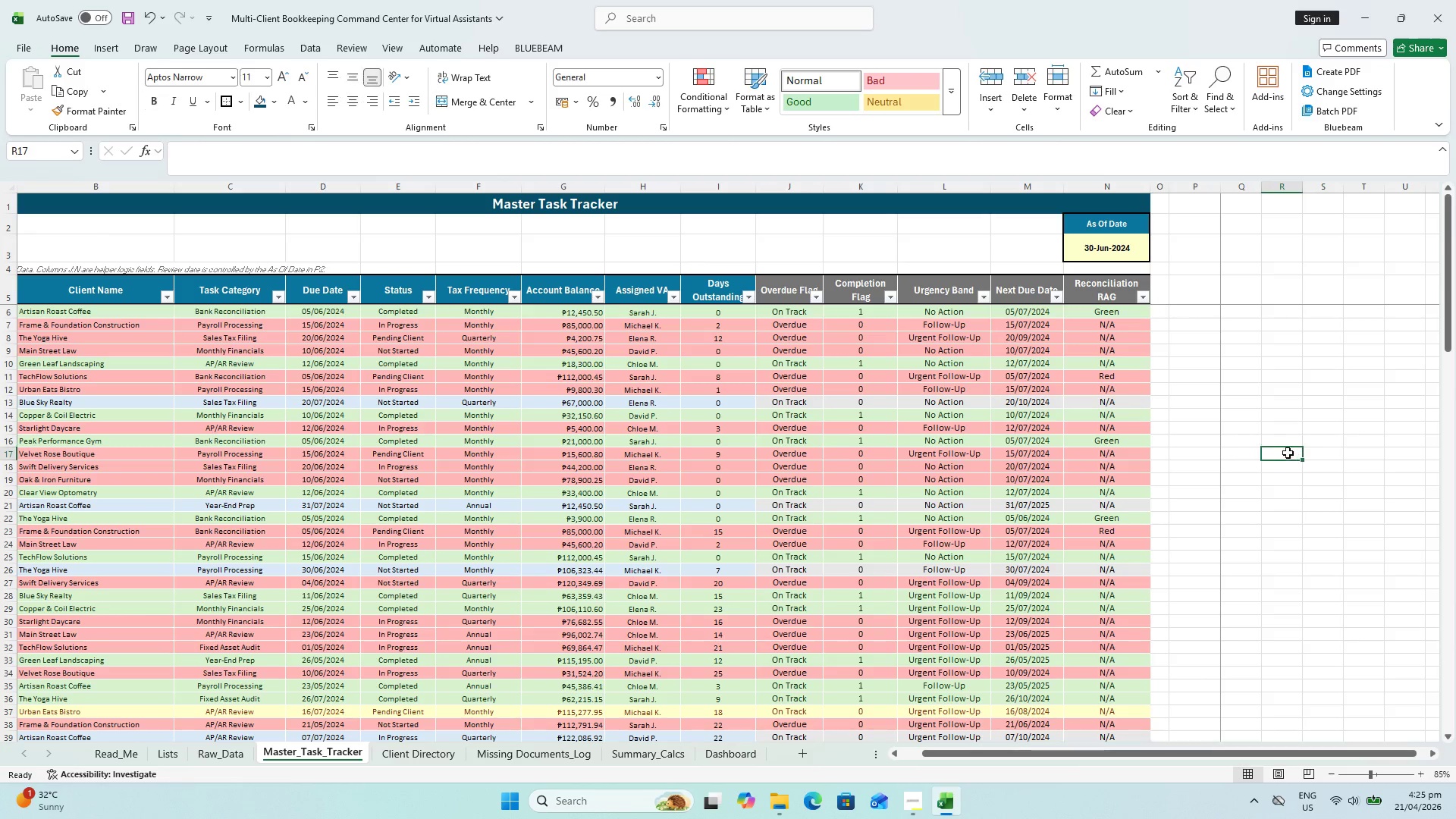 
scroll: coordinate [349, 312], scroll_direction: up, amount: 4.0
 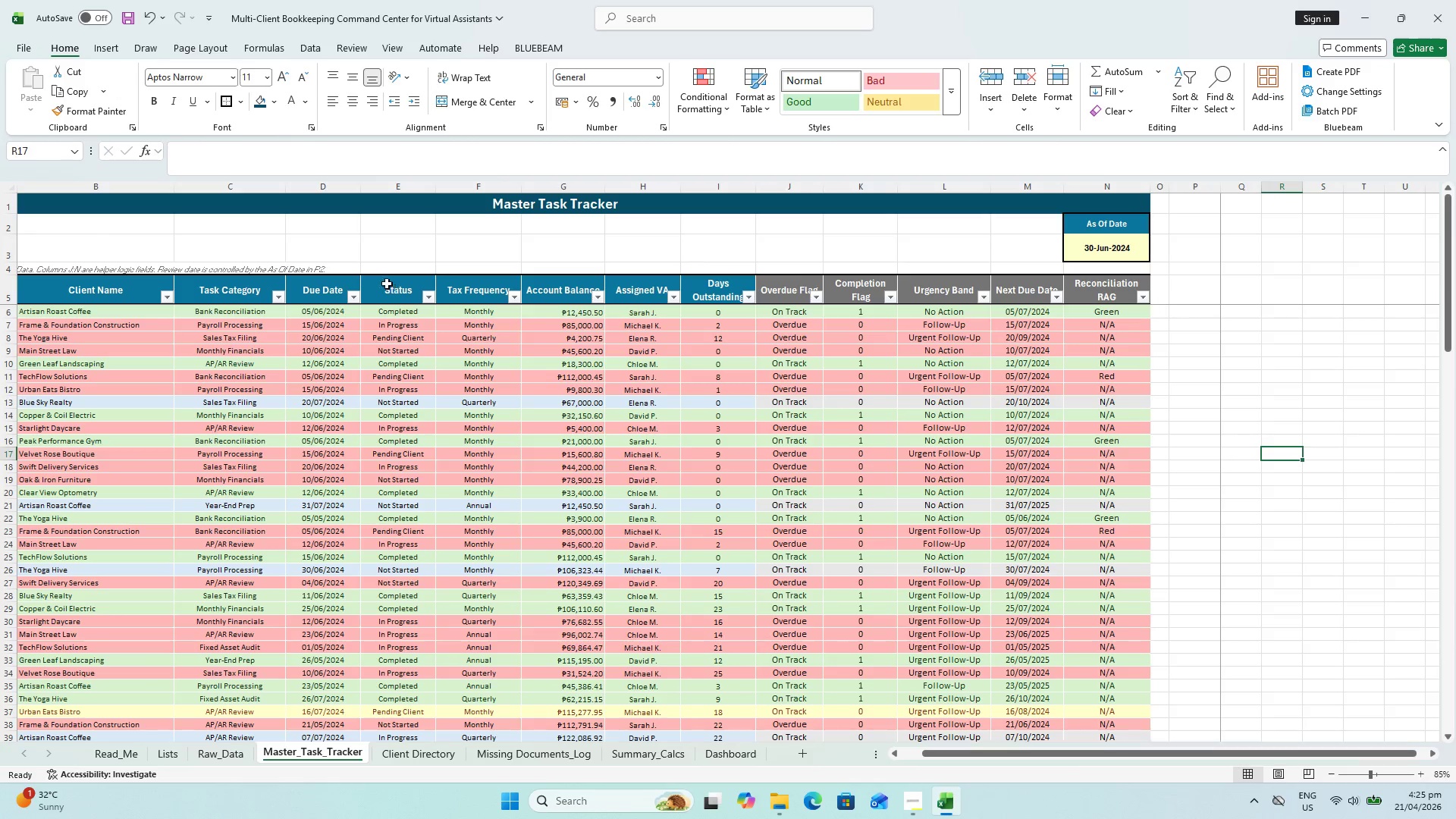 
key(Control+S)
 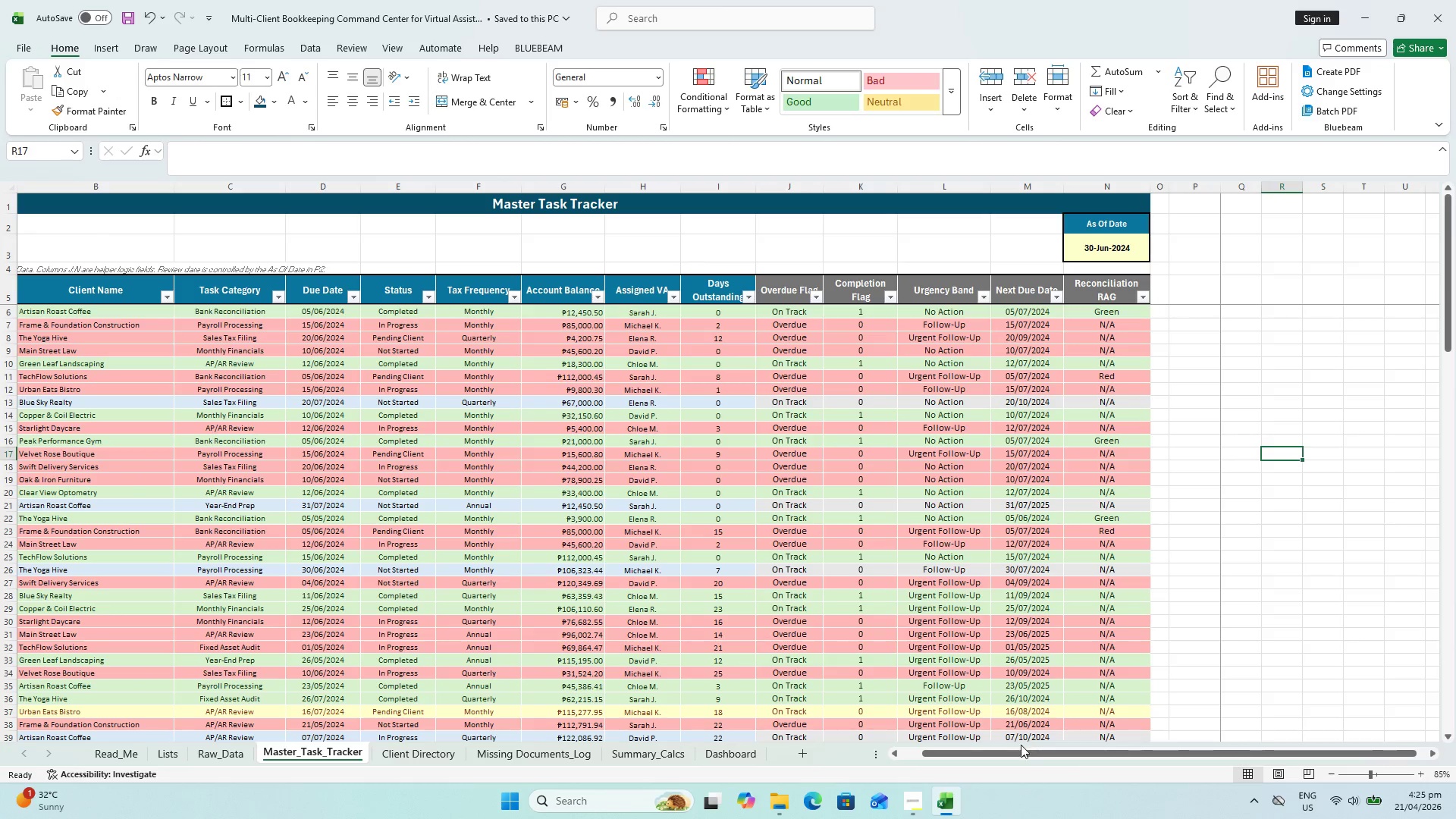 
left_click_drag(start_coordinate=[1015, 753], to_coordinate=[802, 739])
 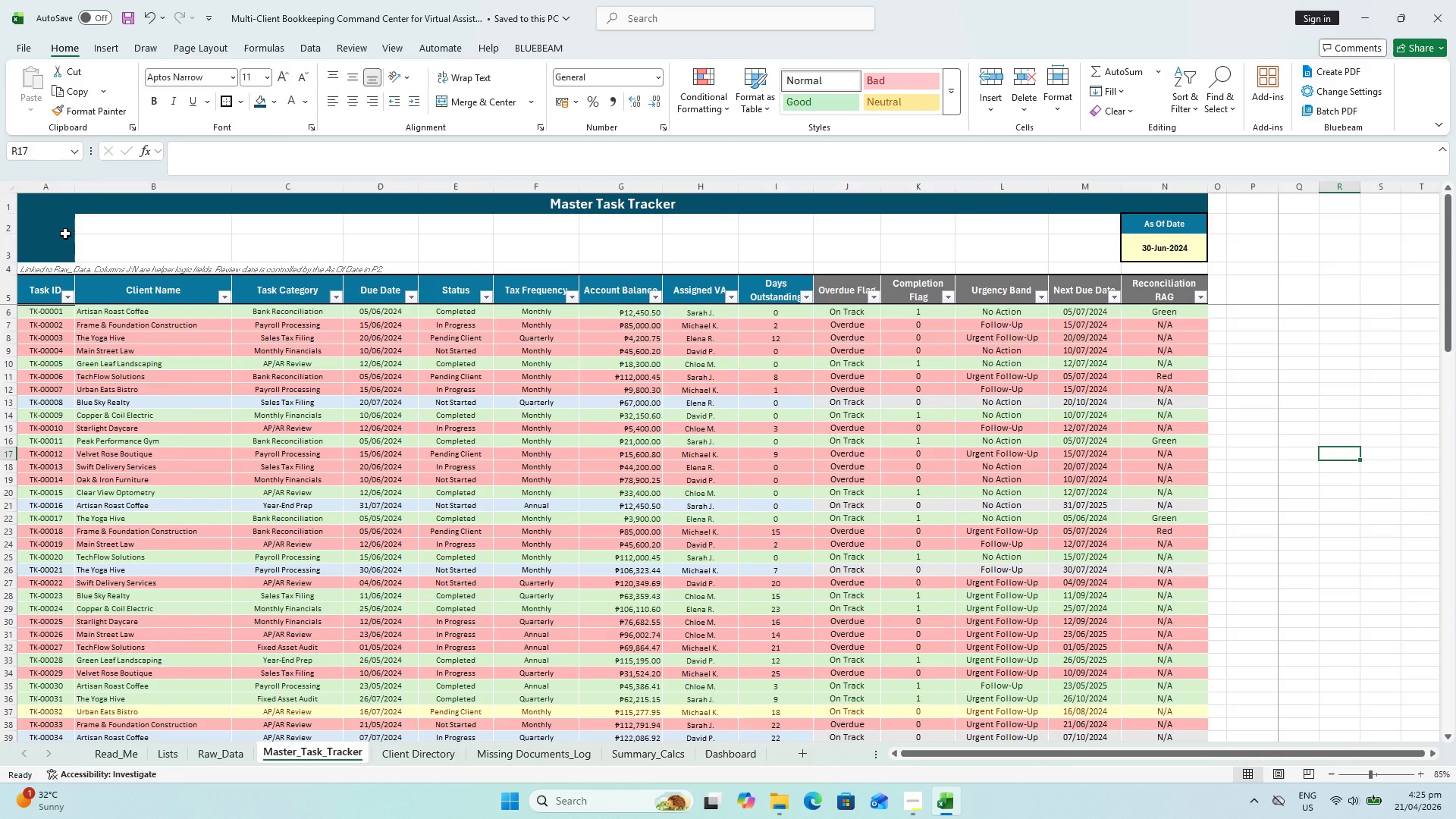 
left_click_drag(start_coordinate=[59, 230], to_coordinate=[58, 244])
 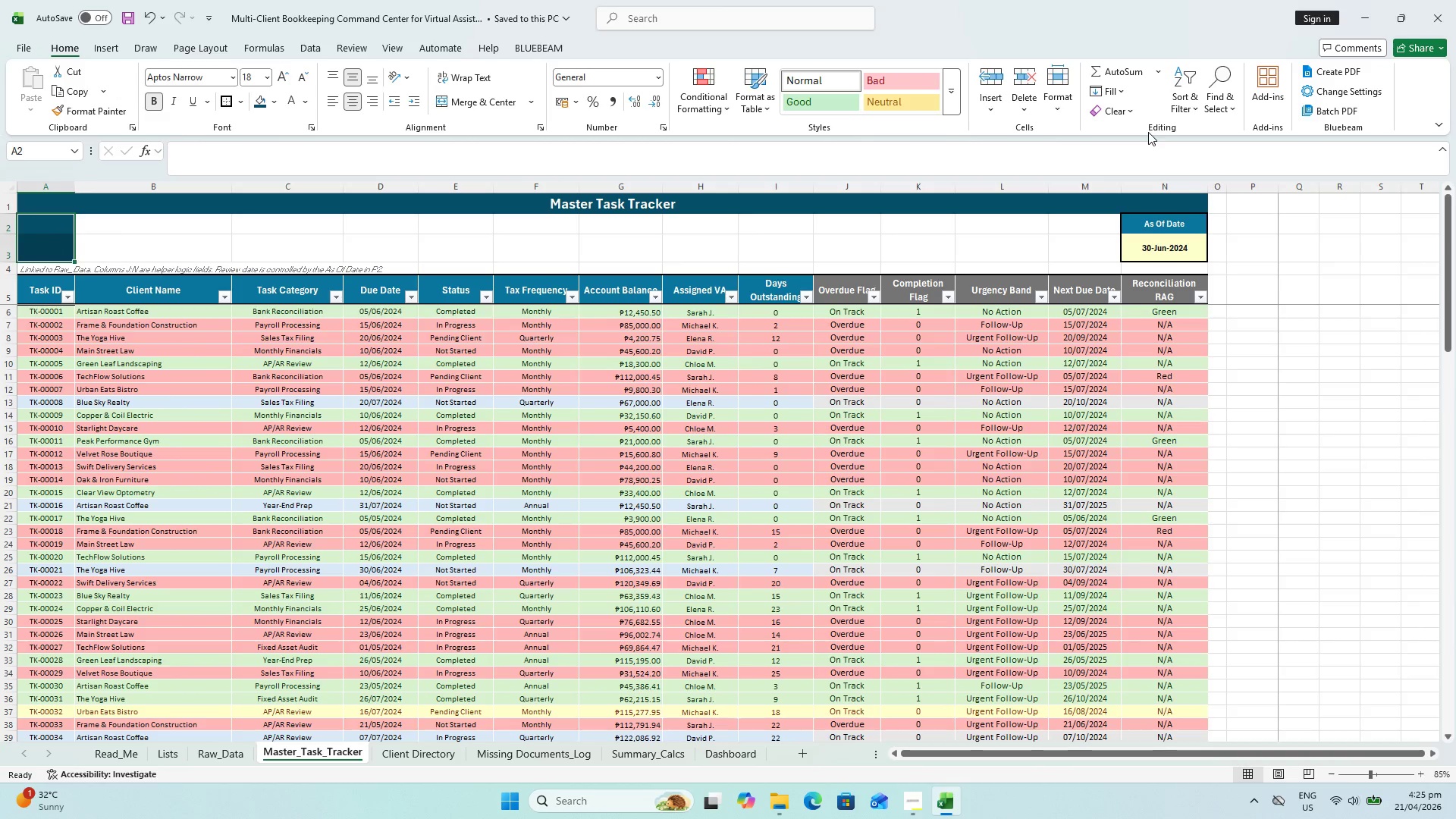 
left_click([1096, 112])
 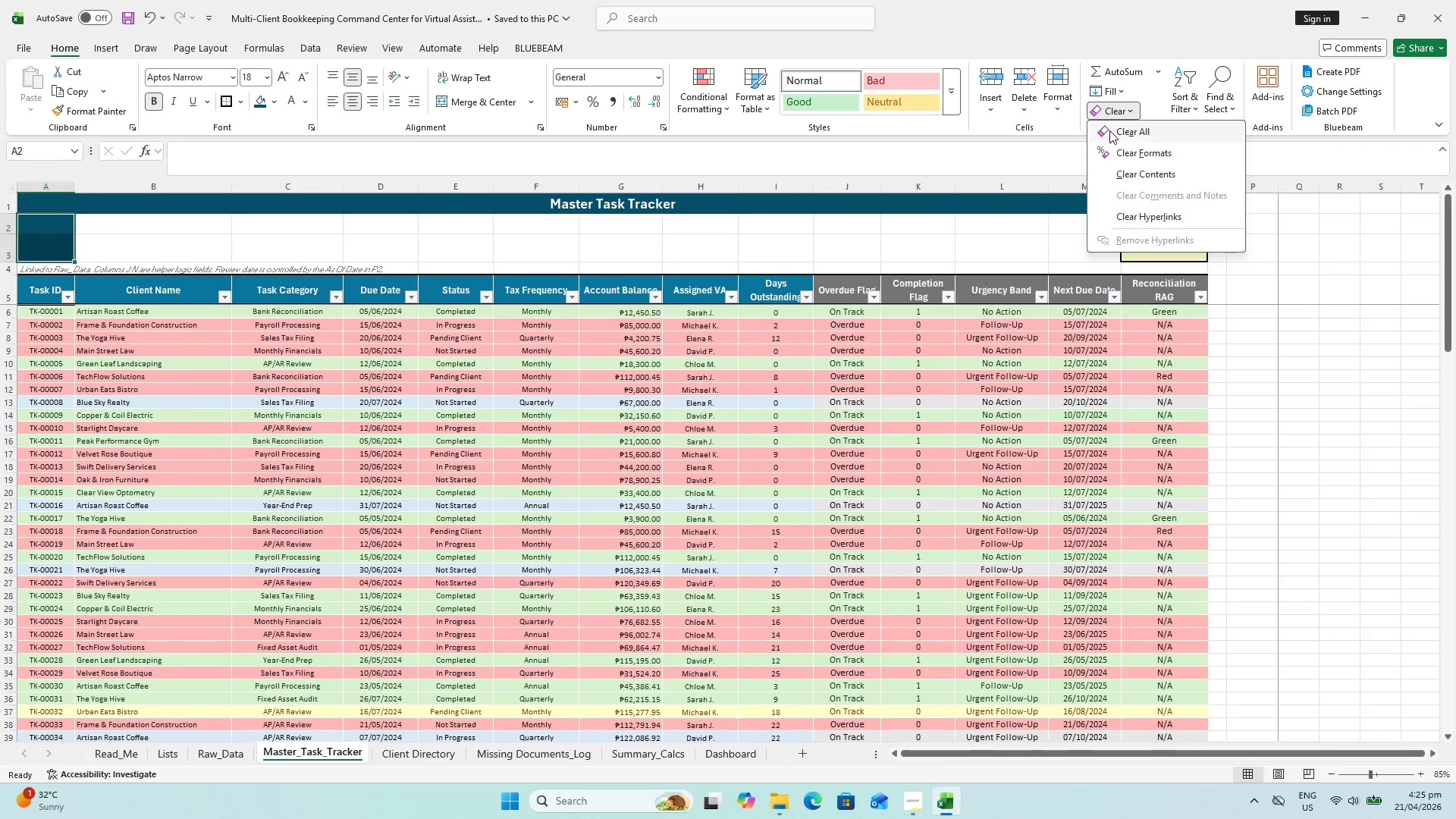 
left_click([1109, 130])
 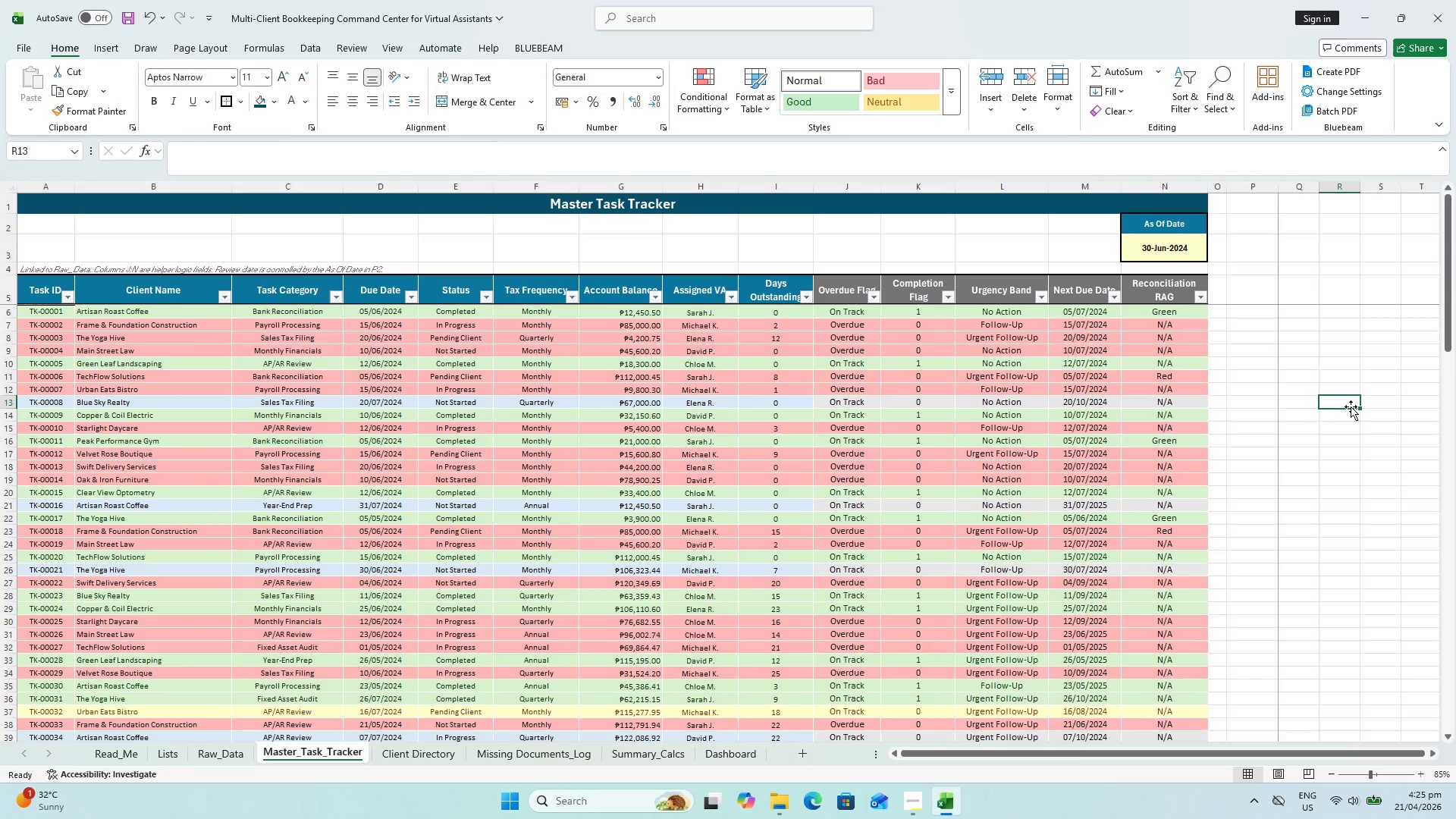 
hold_key(key=ControlLeft, duration=0.47)
 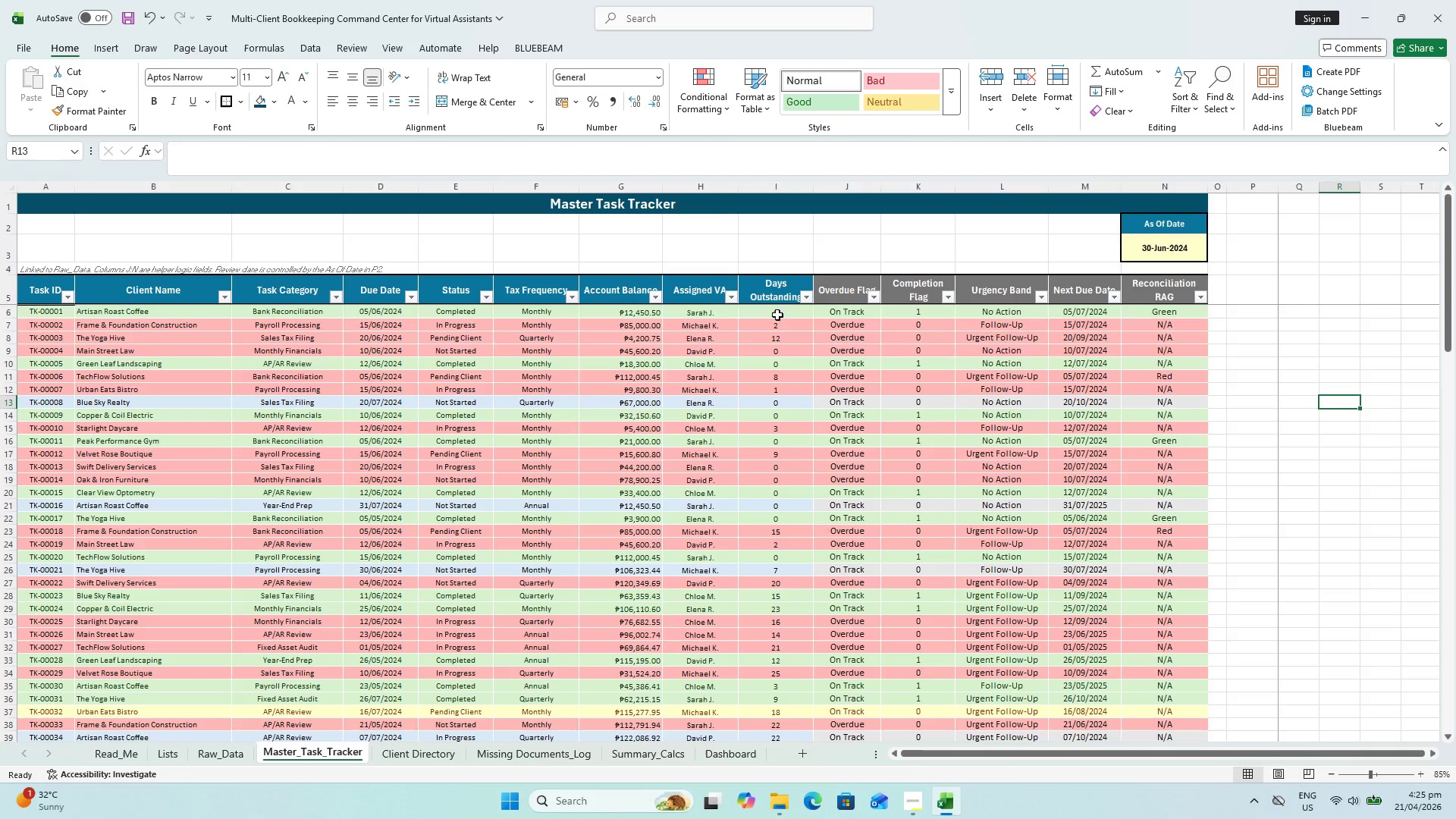 
scroll: coordinate [770, 308], scroll_direction: up, amount: 4.0
 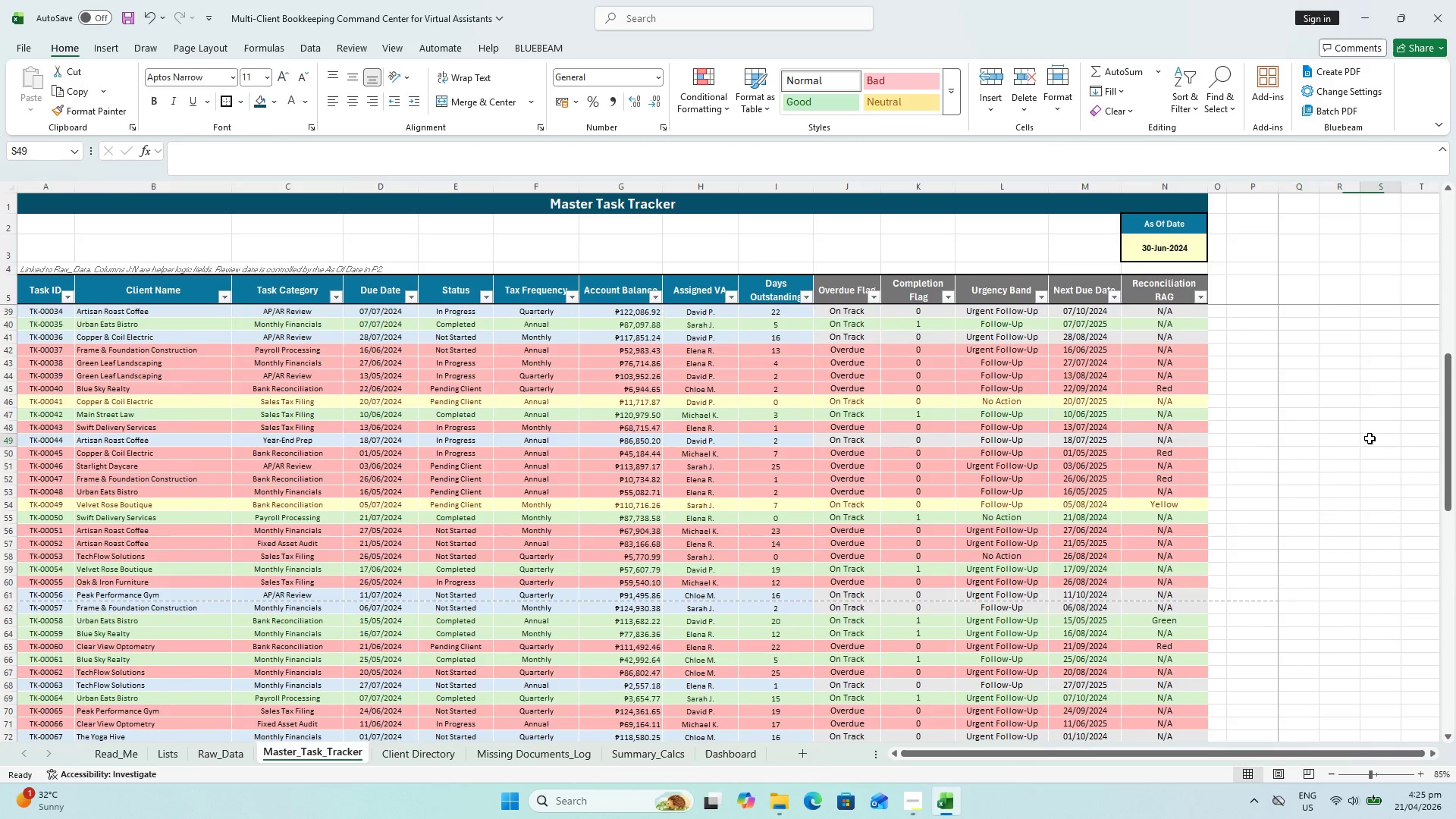 
key(Control+ControlLeft)
 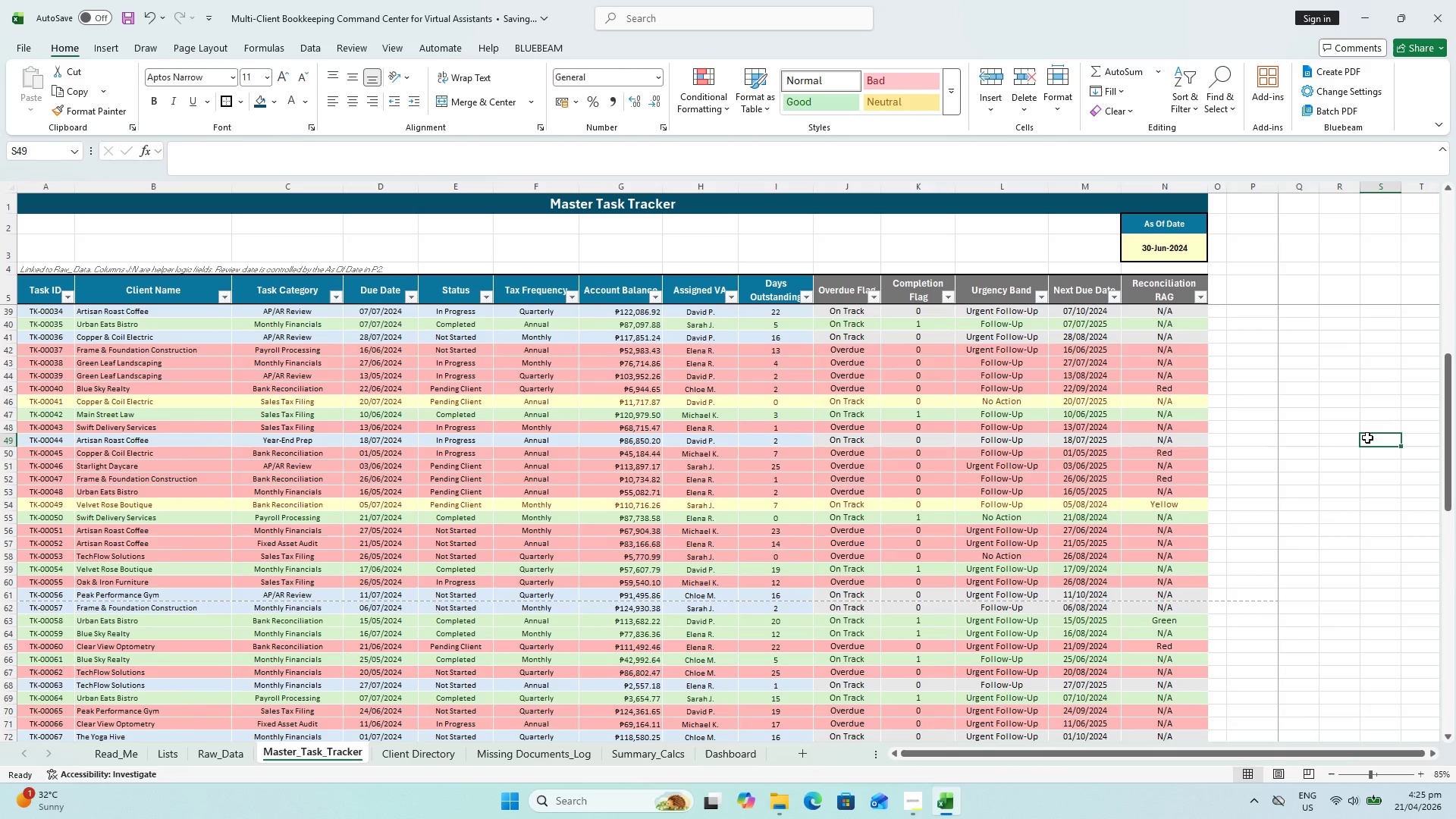 
key(Control+S)
 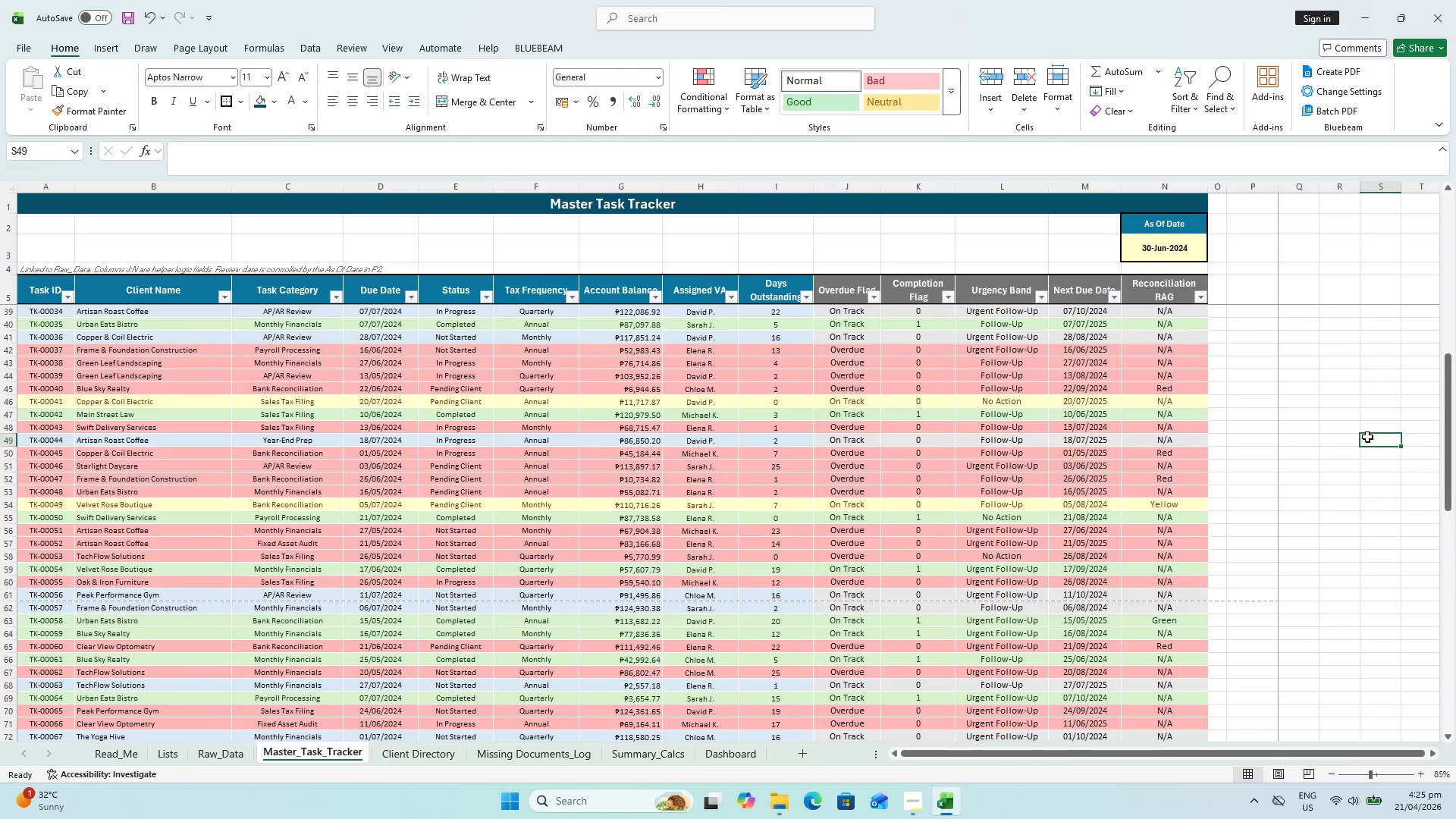 
scroll: coordinate [1109, 313], scroll_direction: up, amount: 16.0
 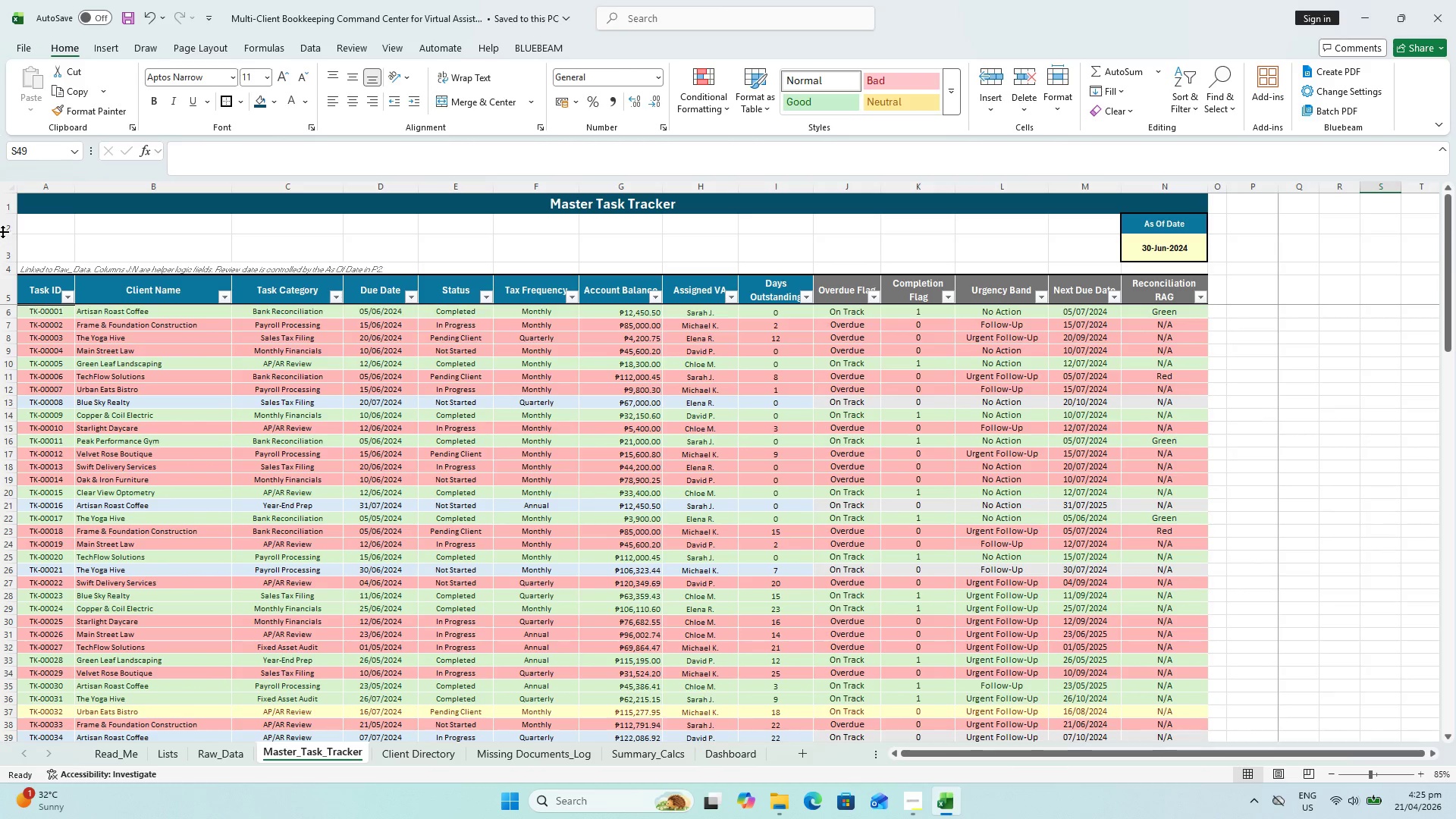 
left_click([3, 227])
 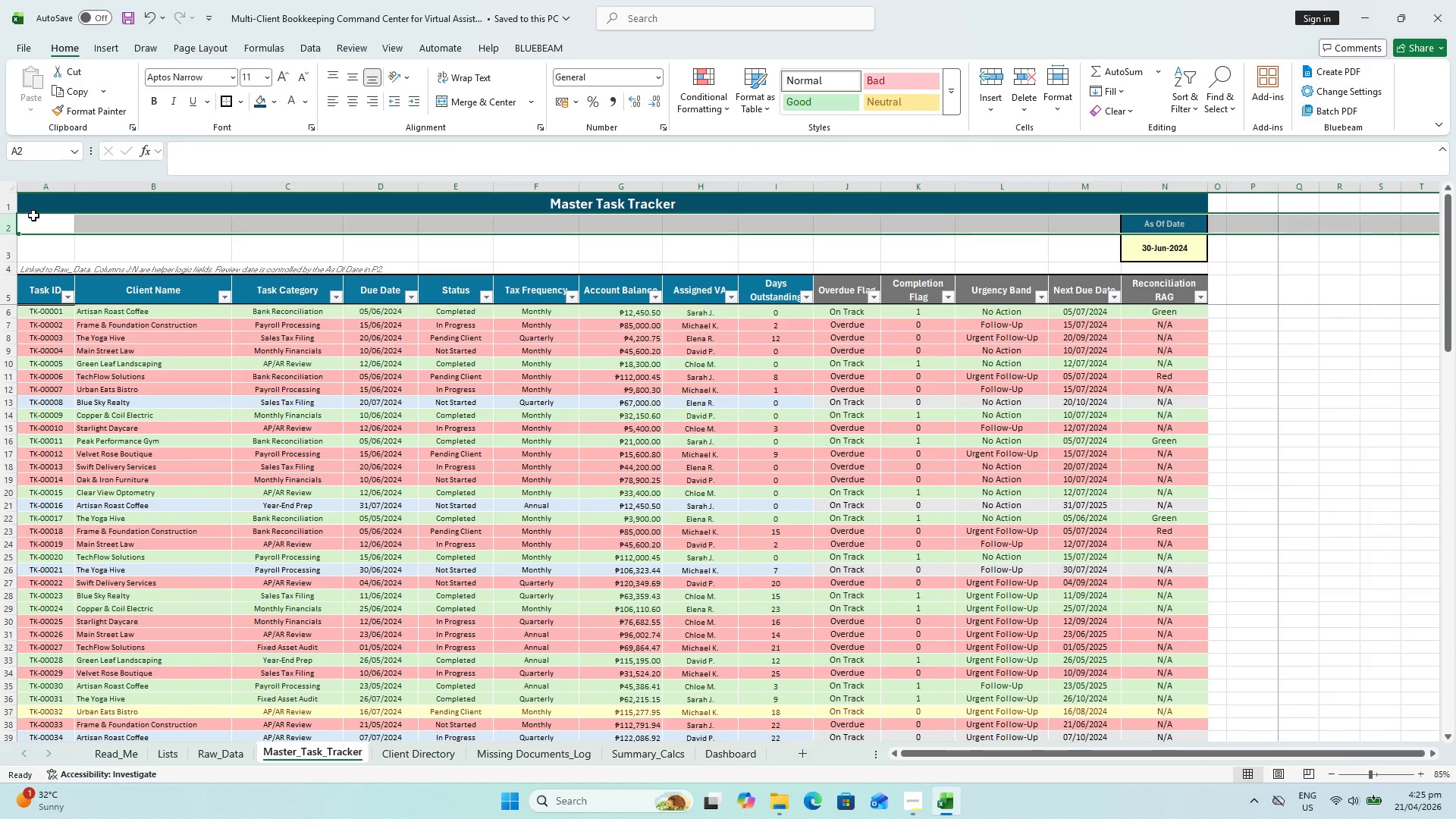 
hold_key(key=ControlLeft, duration=0.42)
 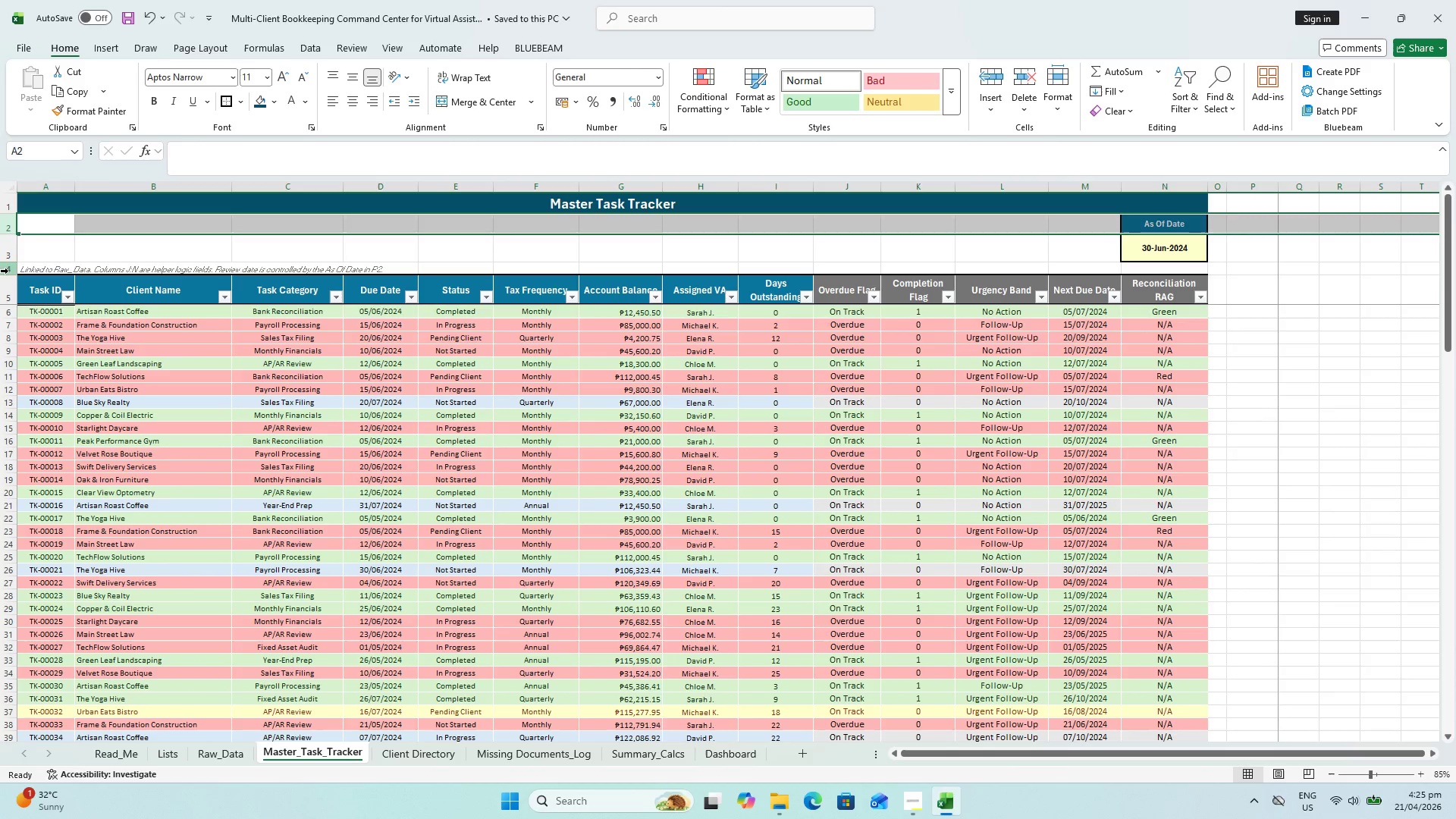 
left_click([8, 271])
 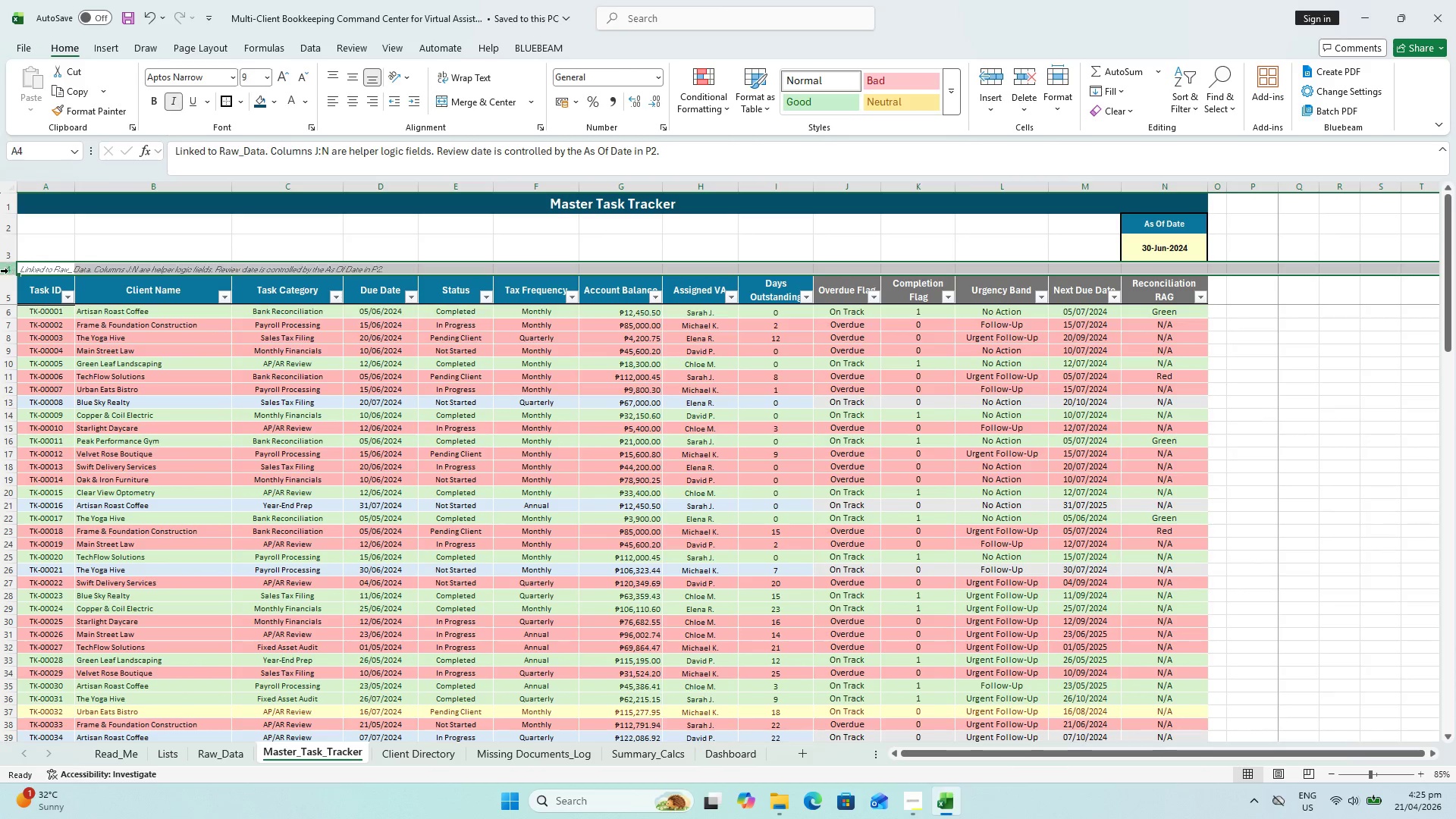 
key(Control+C)
 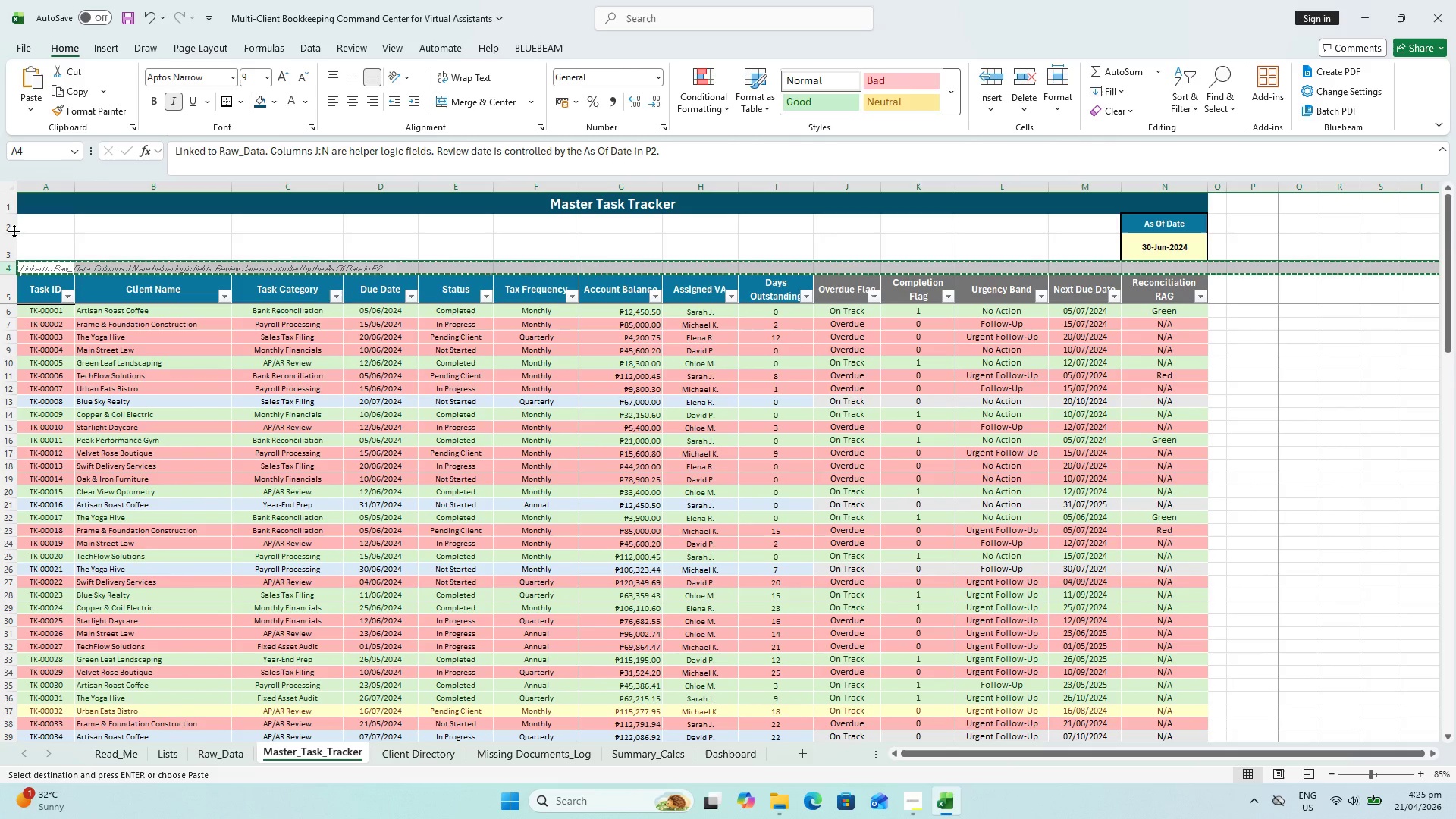 
key(Control+Z)
 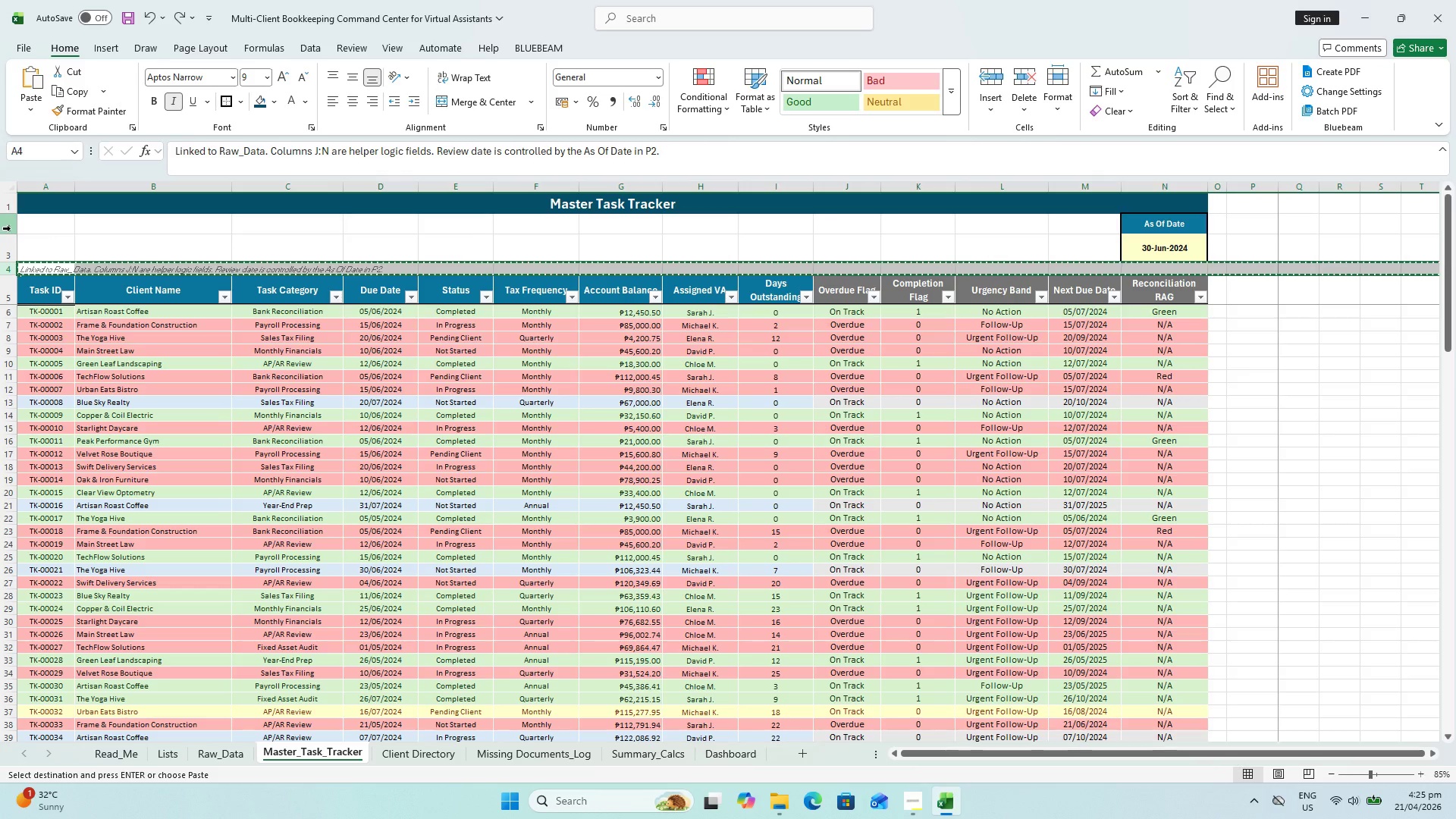 
left_click([10, 228])
 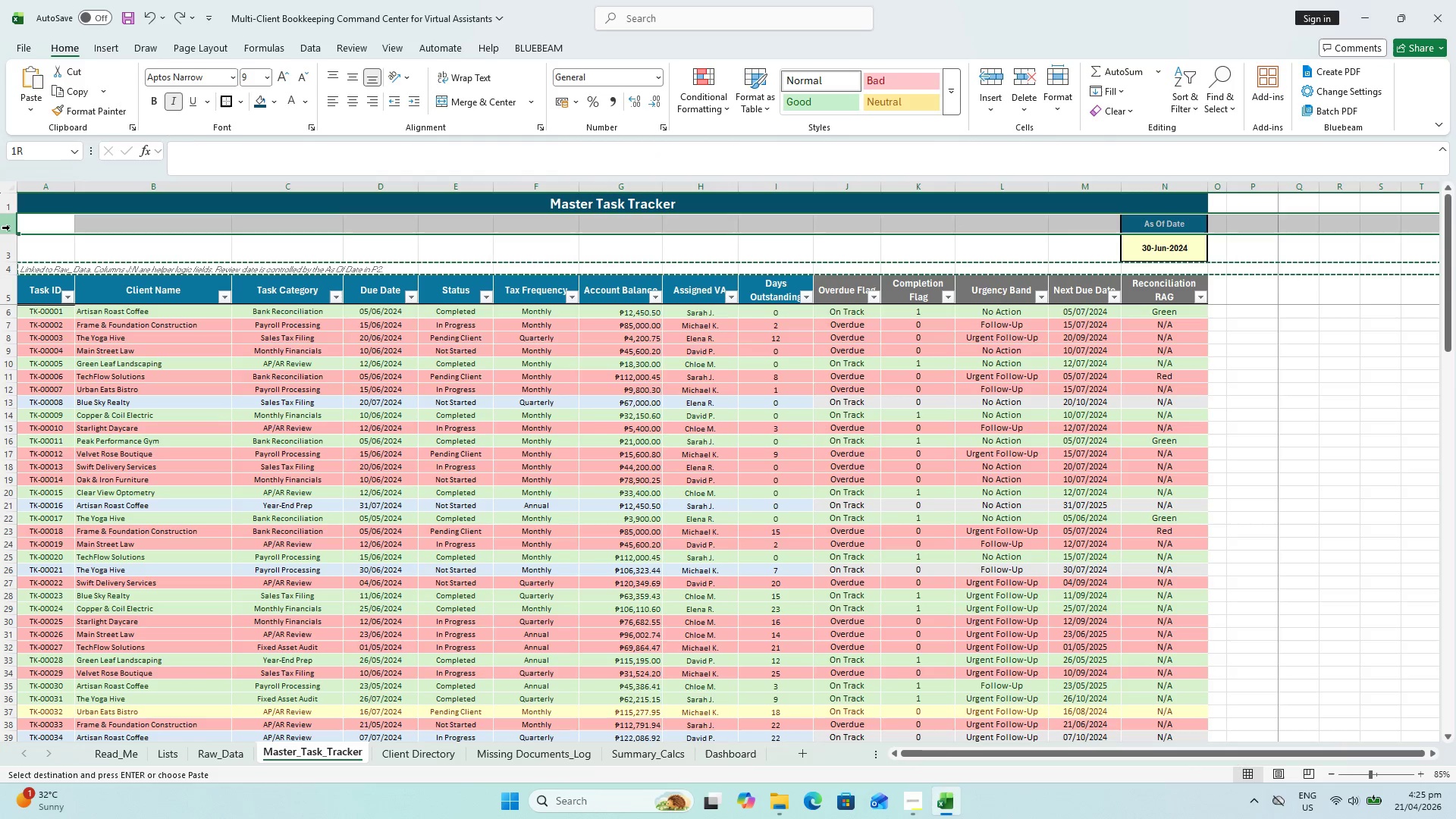 
key(Control+Shift+Equal)
 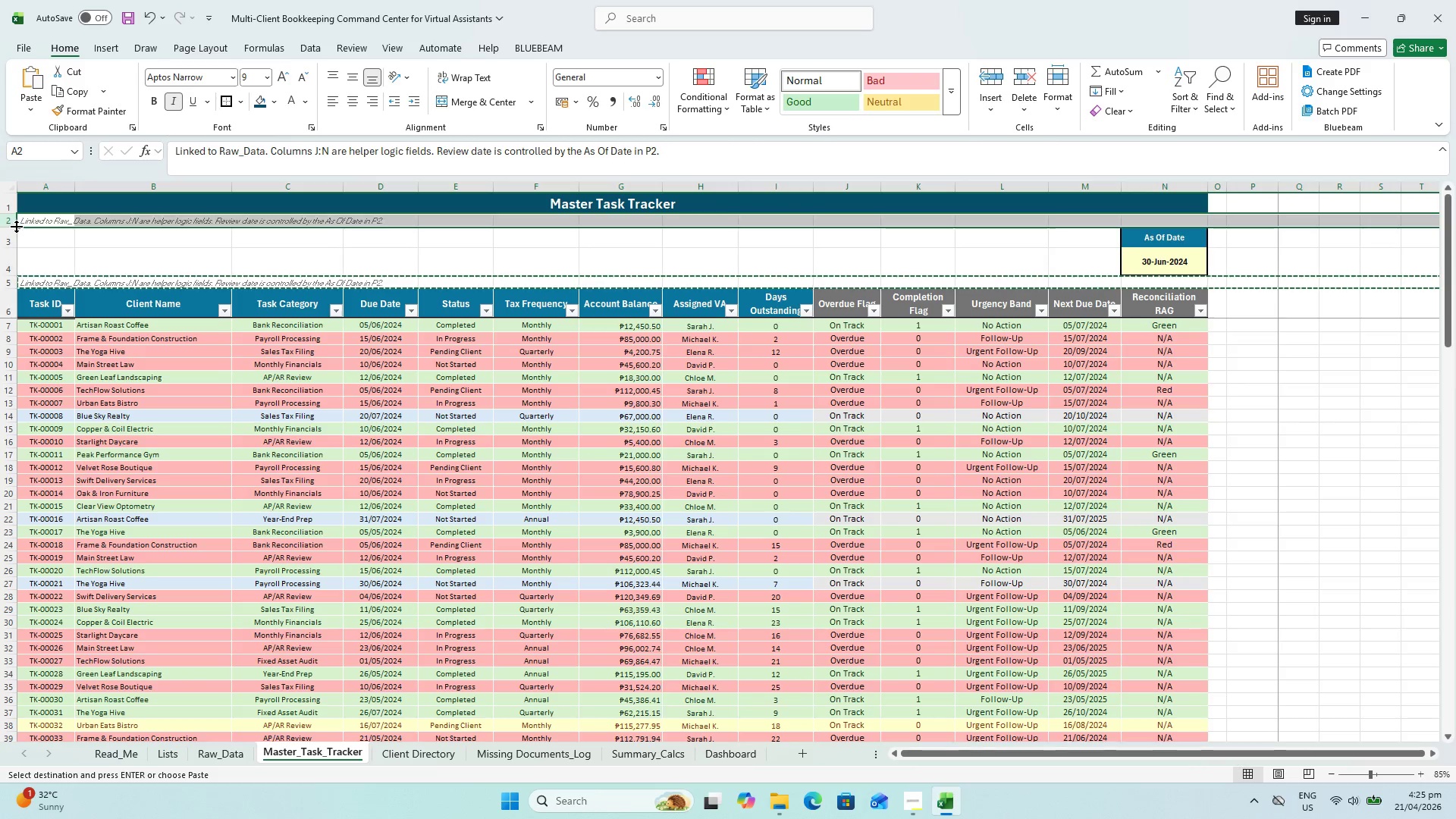 
left_click([6, 219])
 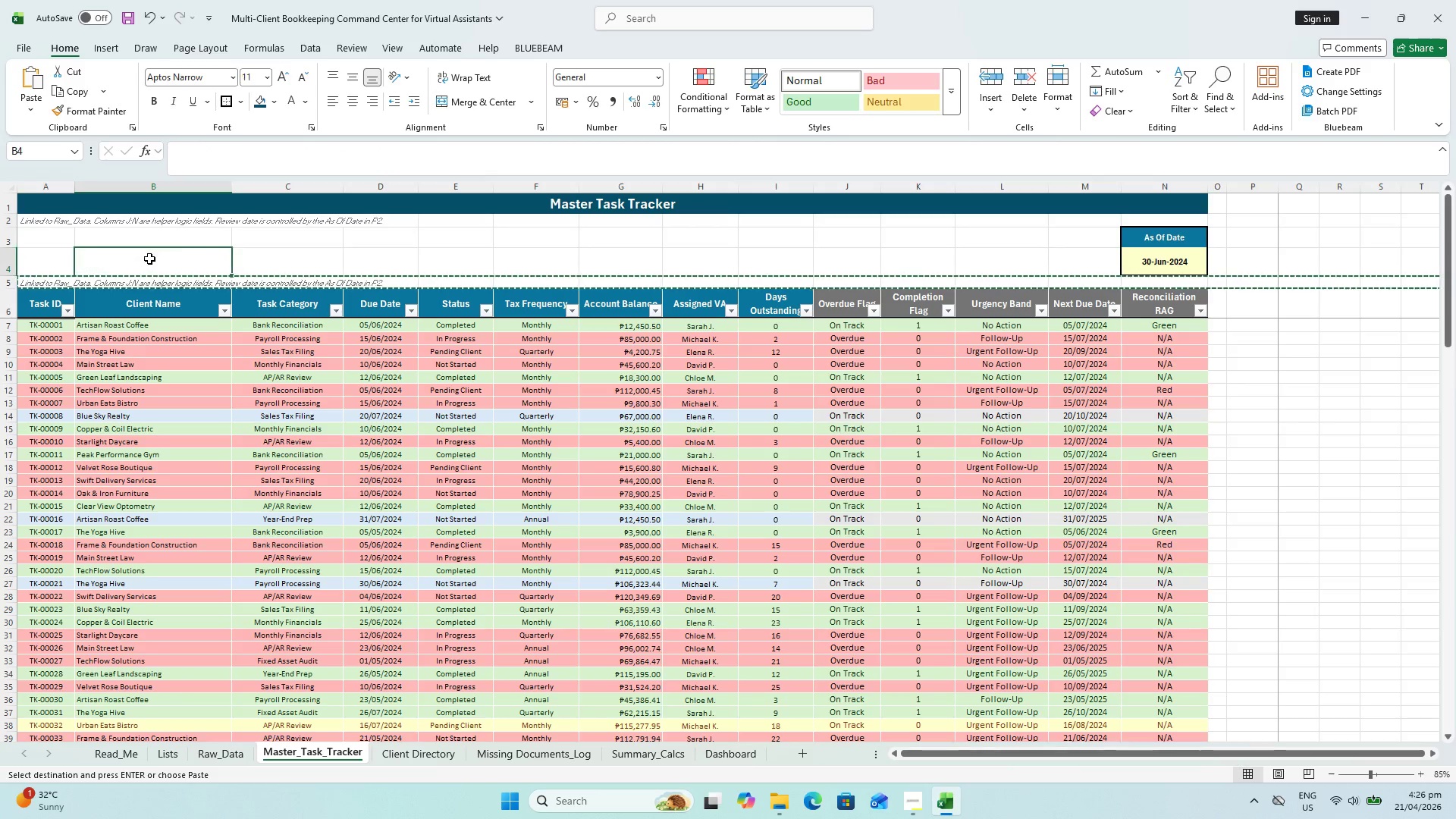 
left_click([29, 218])
 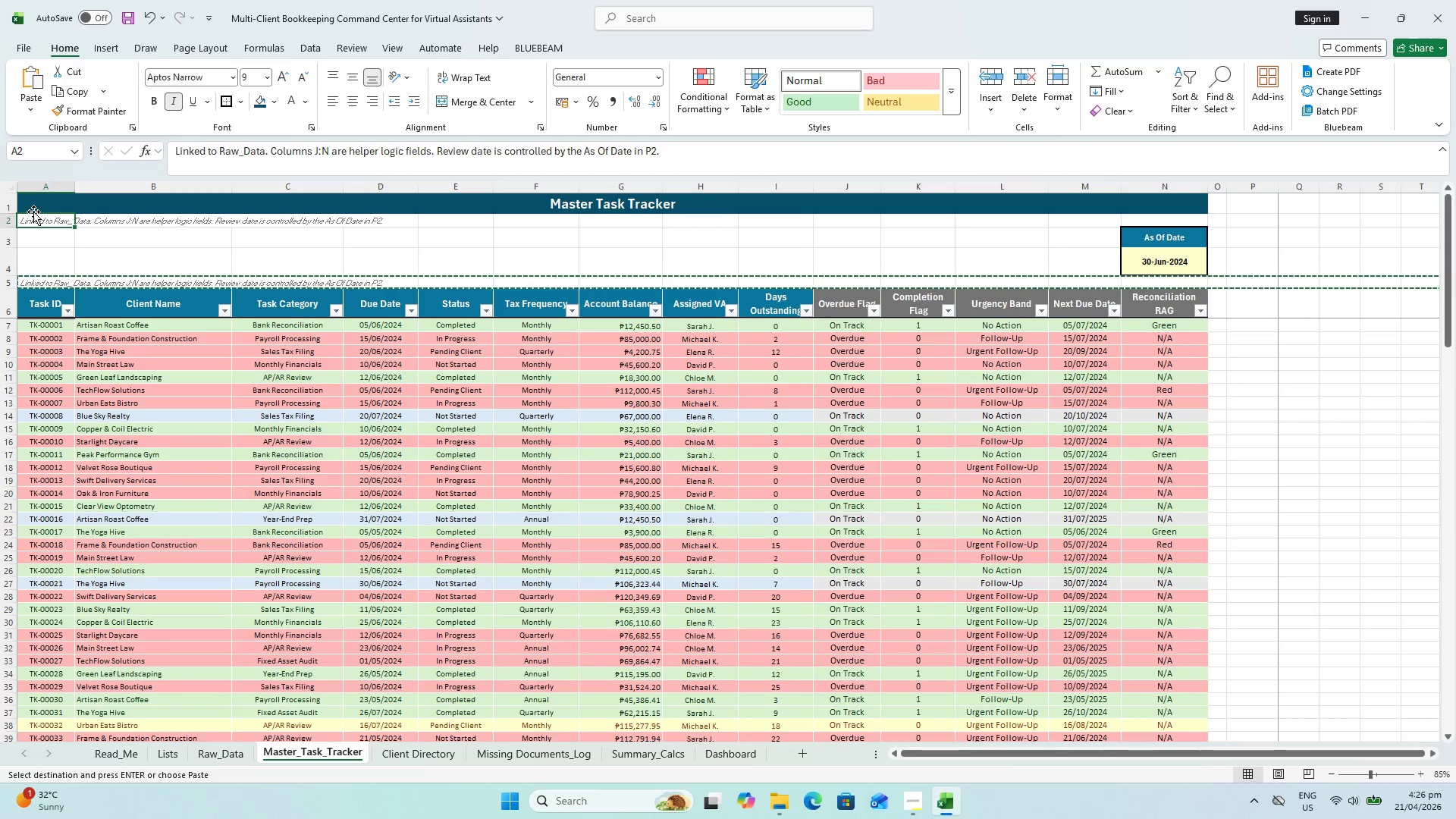 
key(Delete)
 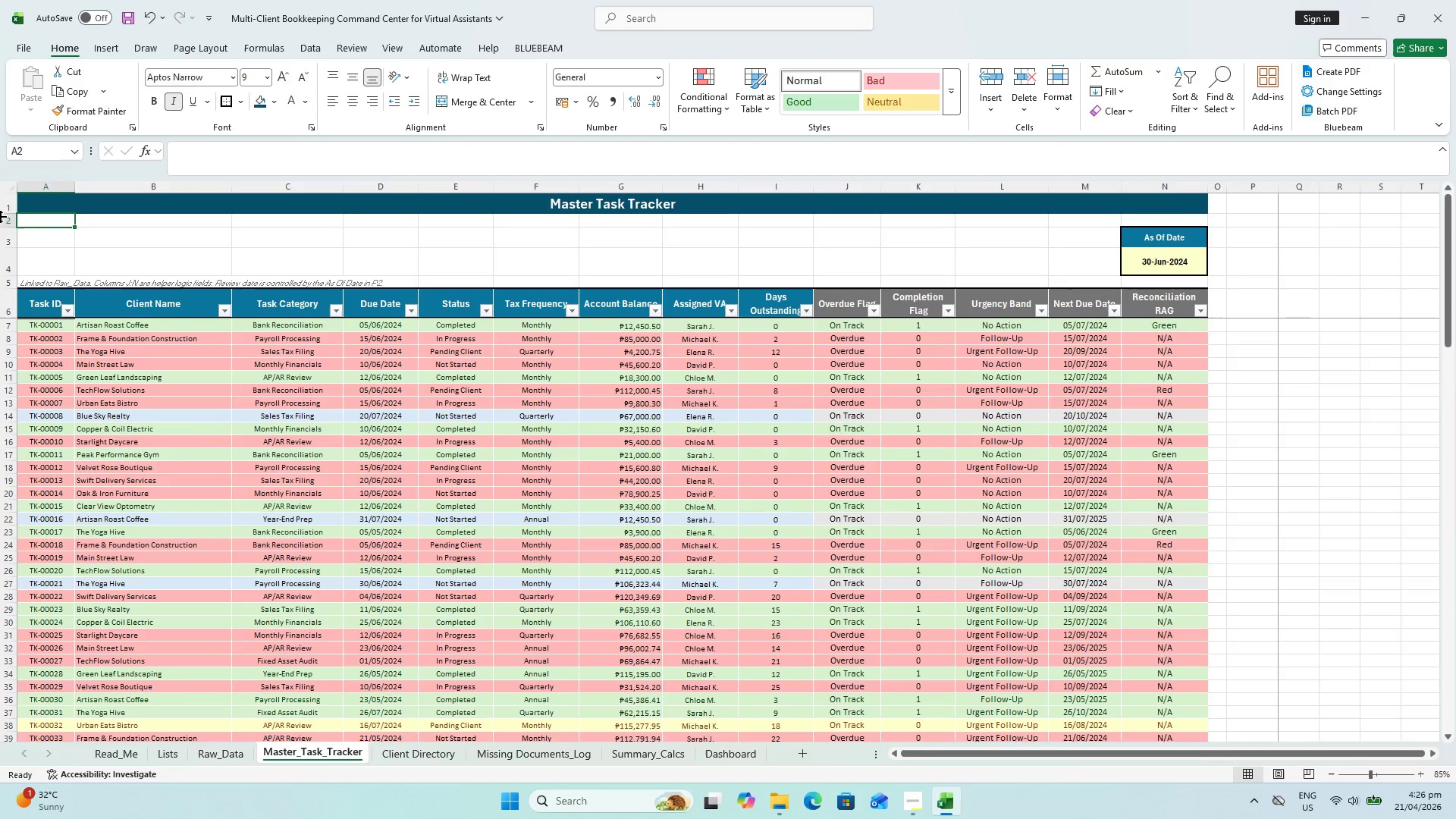 
double_click([2, 225])
 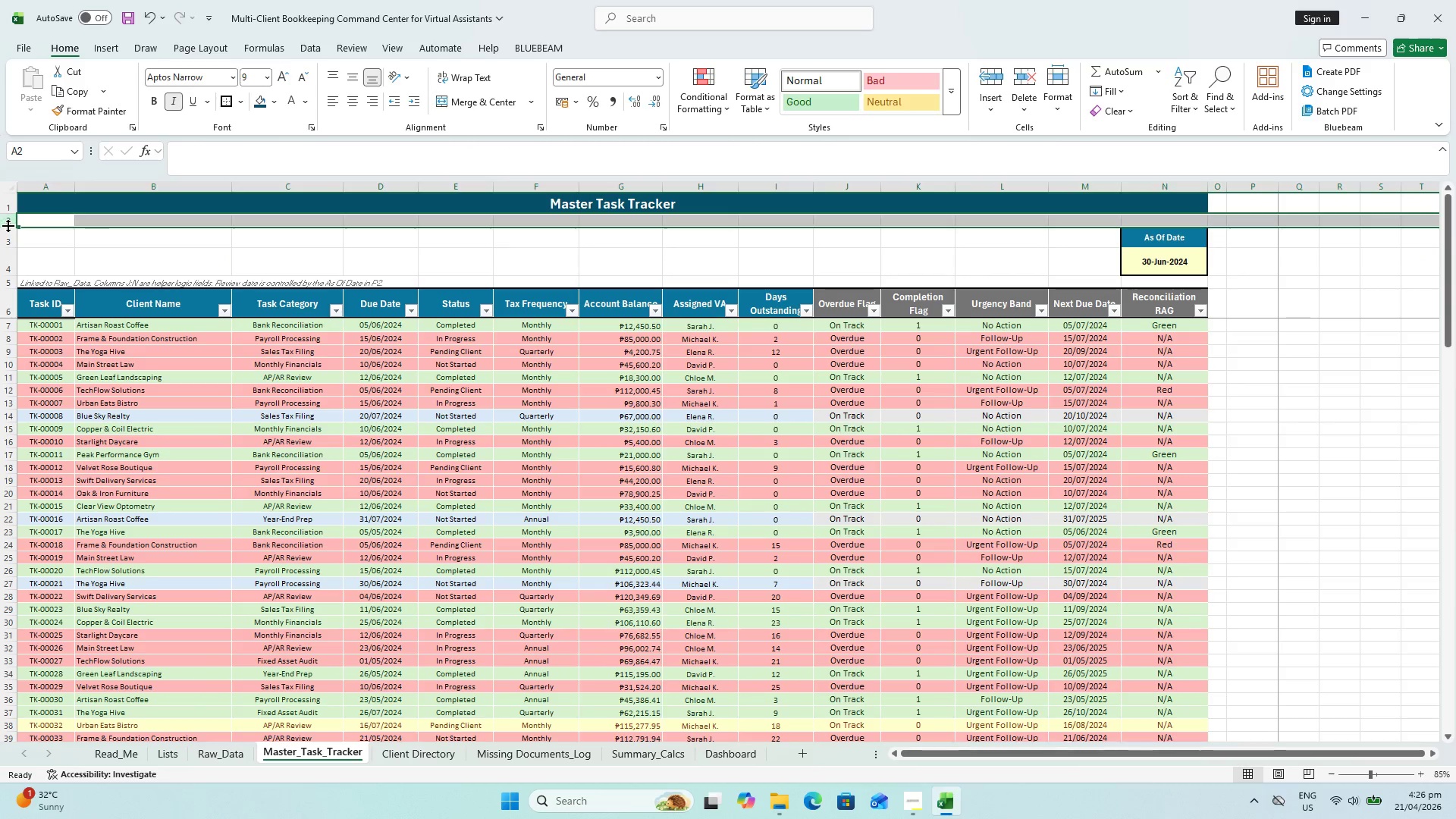 
left_click_drag(start_coordinate=[8, 225], to_coordinate=[7, 218])
 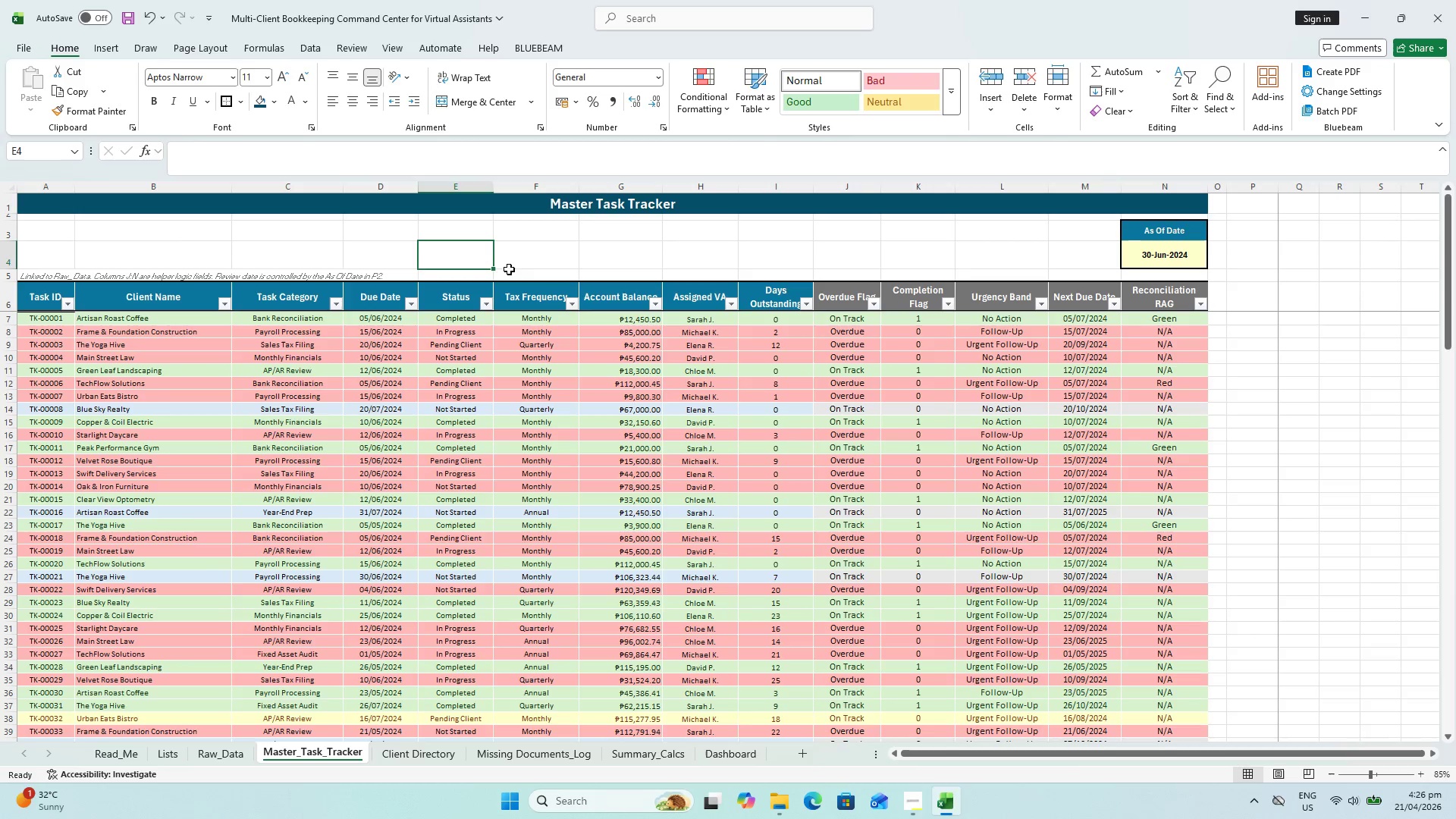 
left_click([2, 231])
 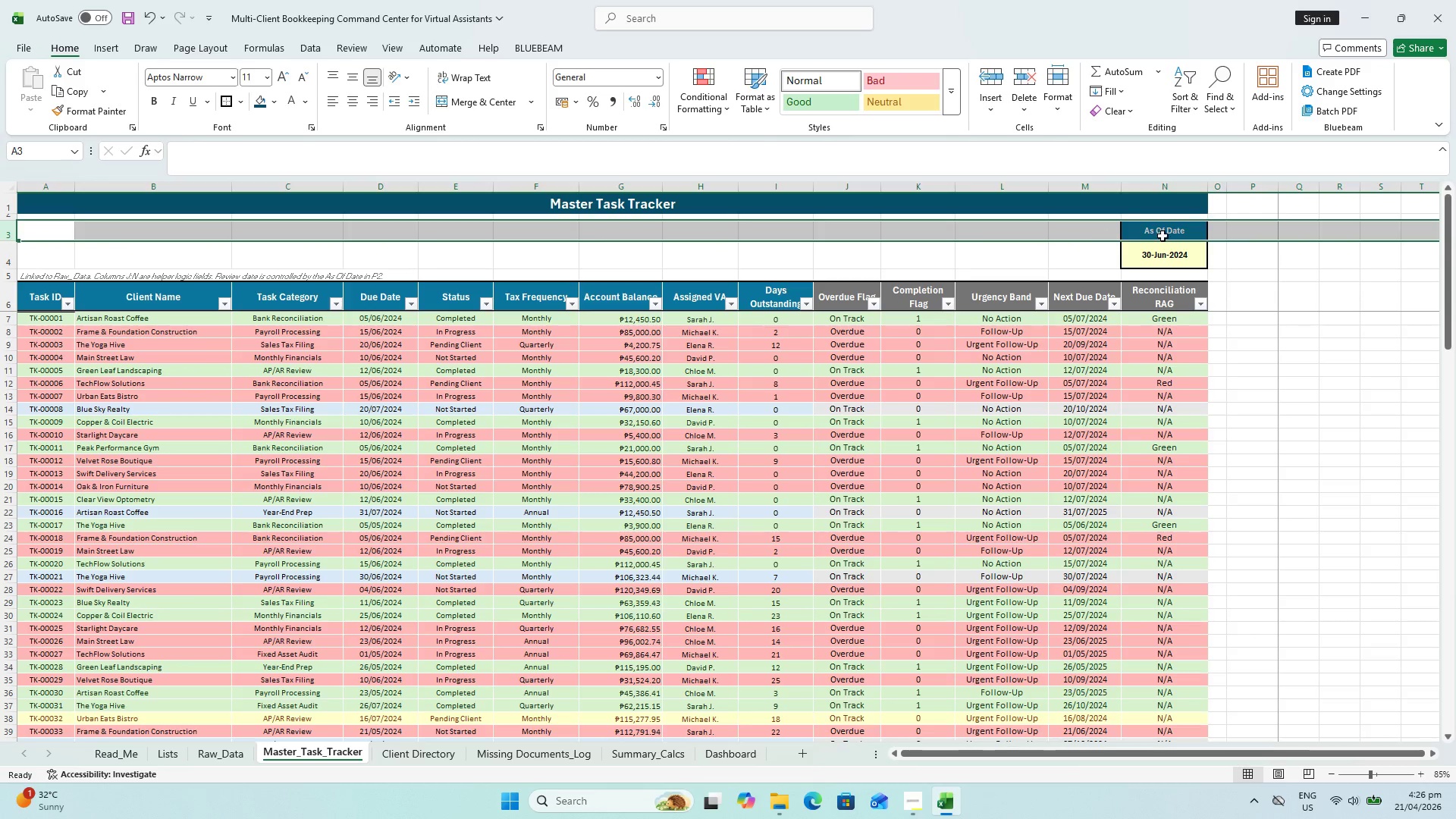 
left_click([1166, 236])
 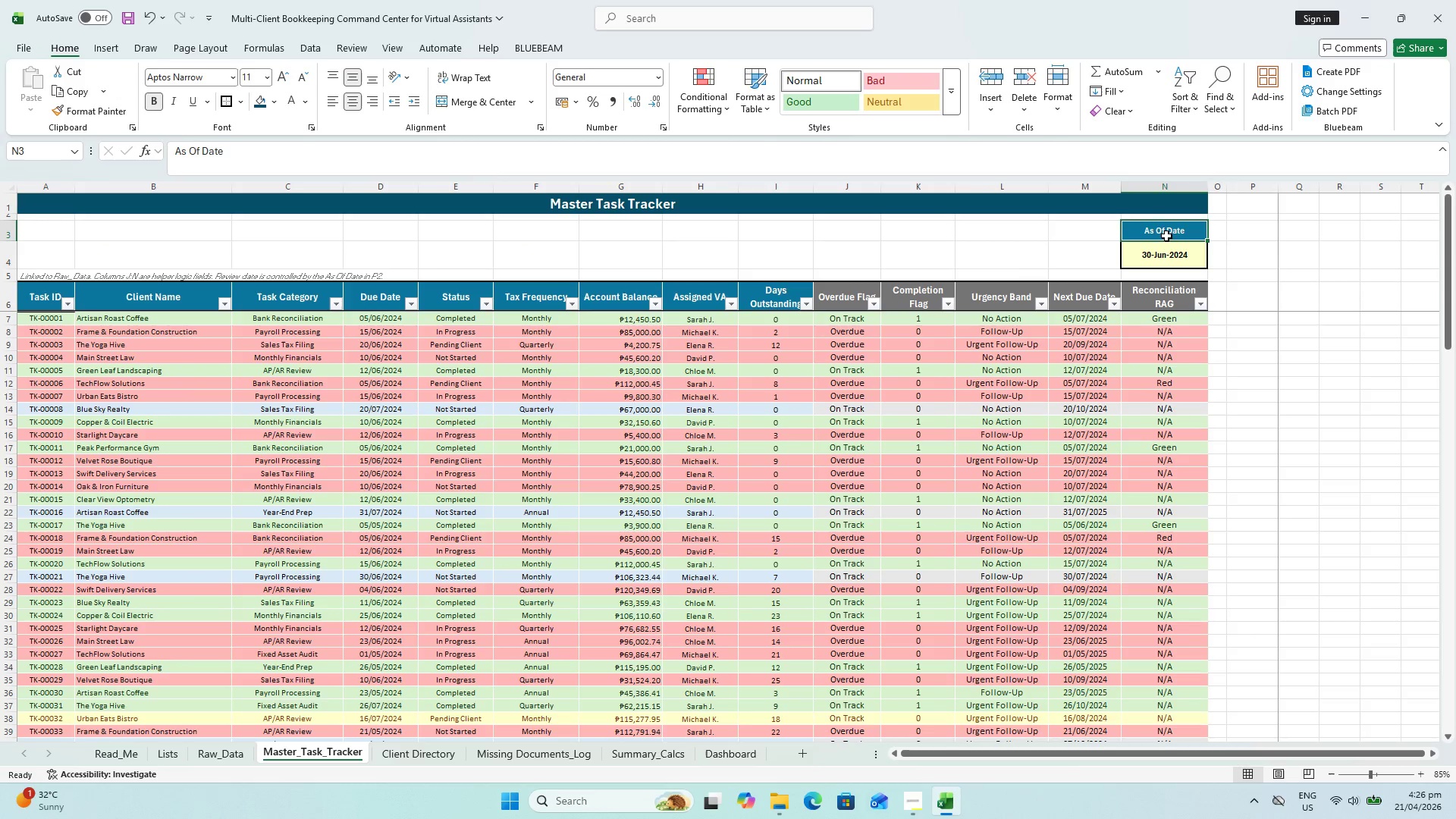 
key(Control+B)
 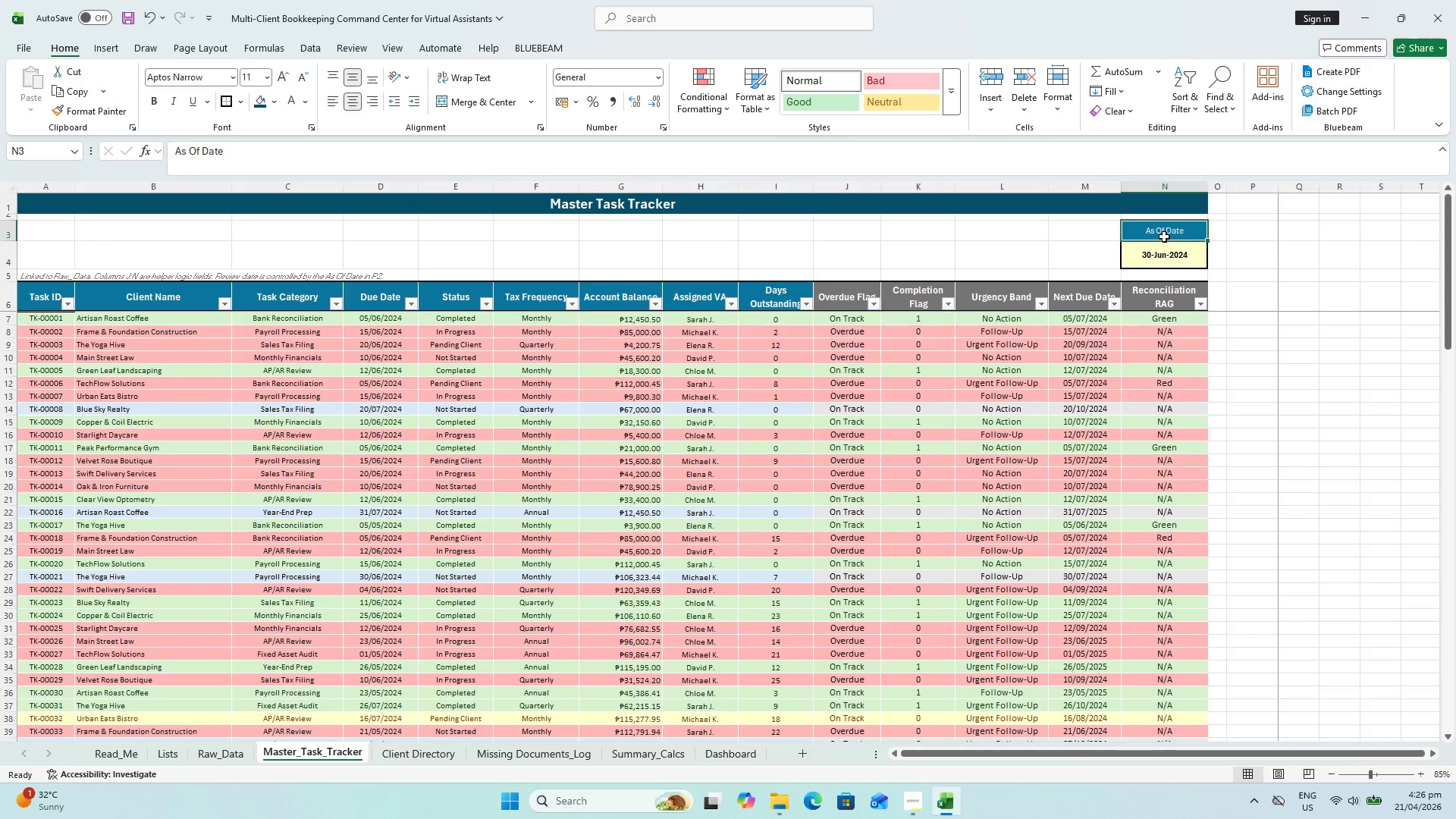 
key(Control+B)
 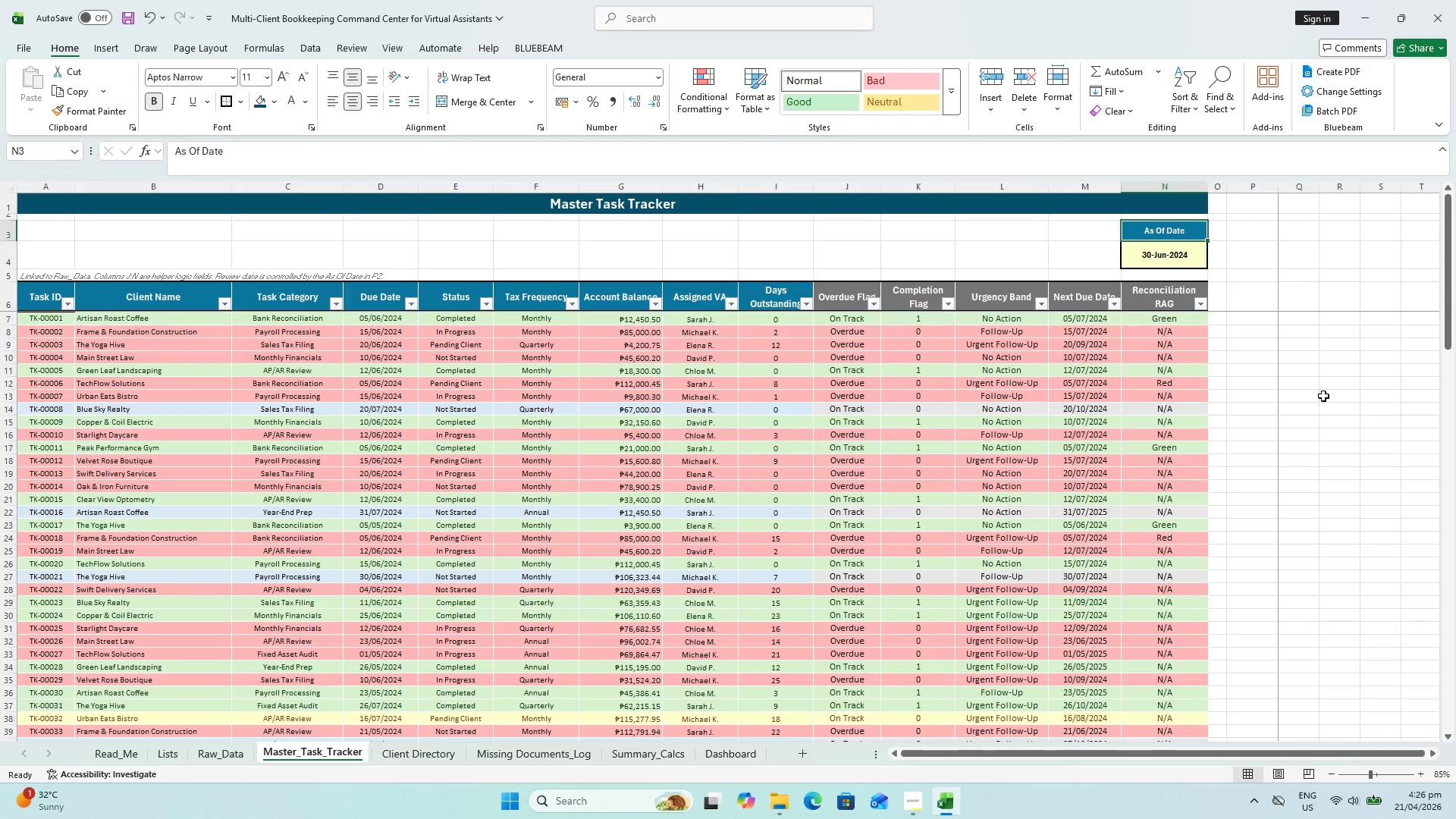 
double_click([1175, 256])
 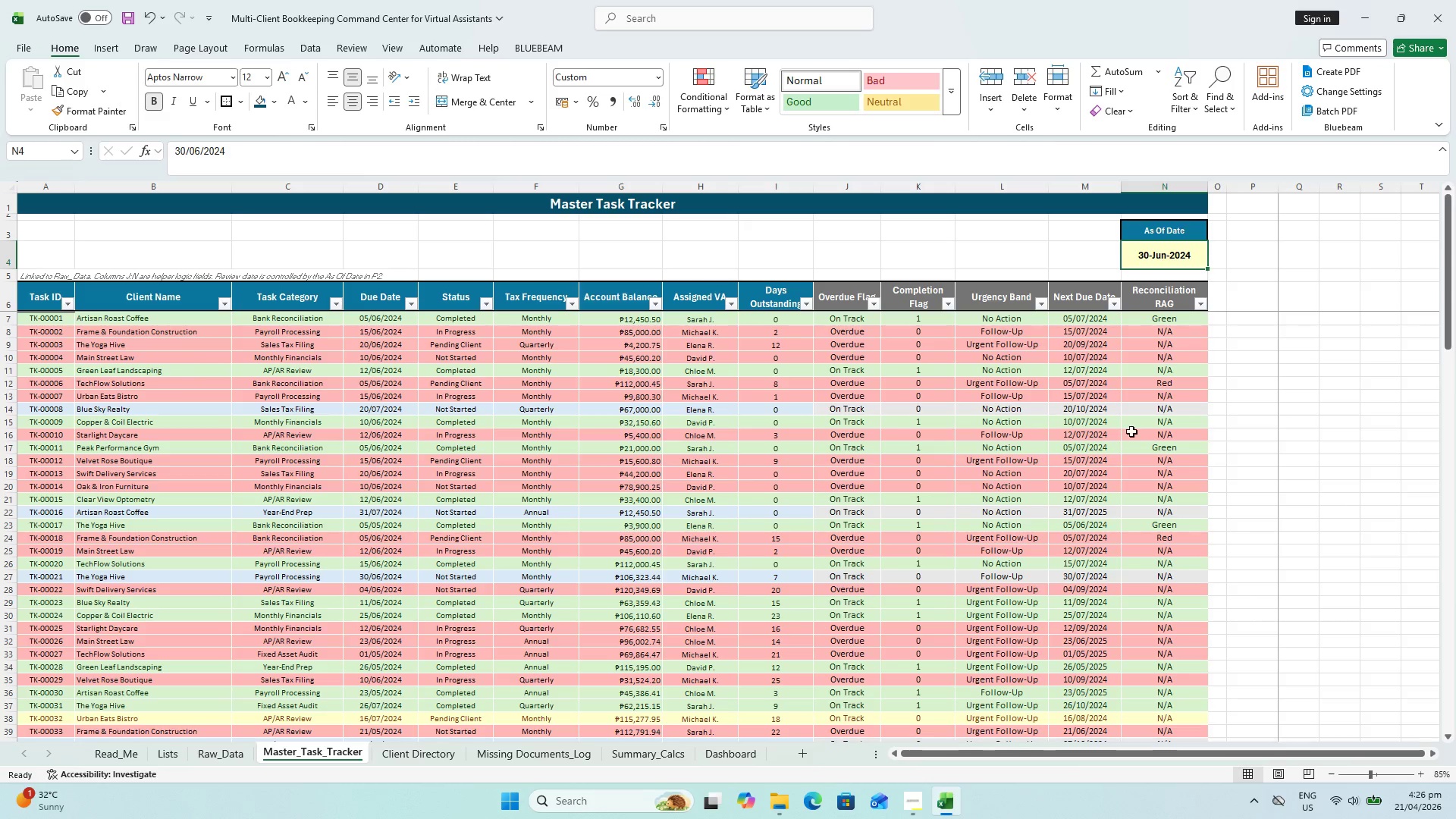 
left_click([1351, 500])
 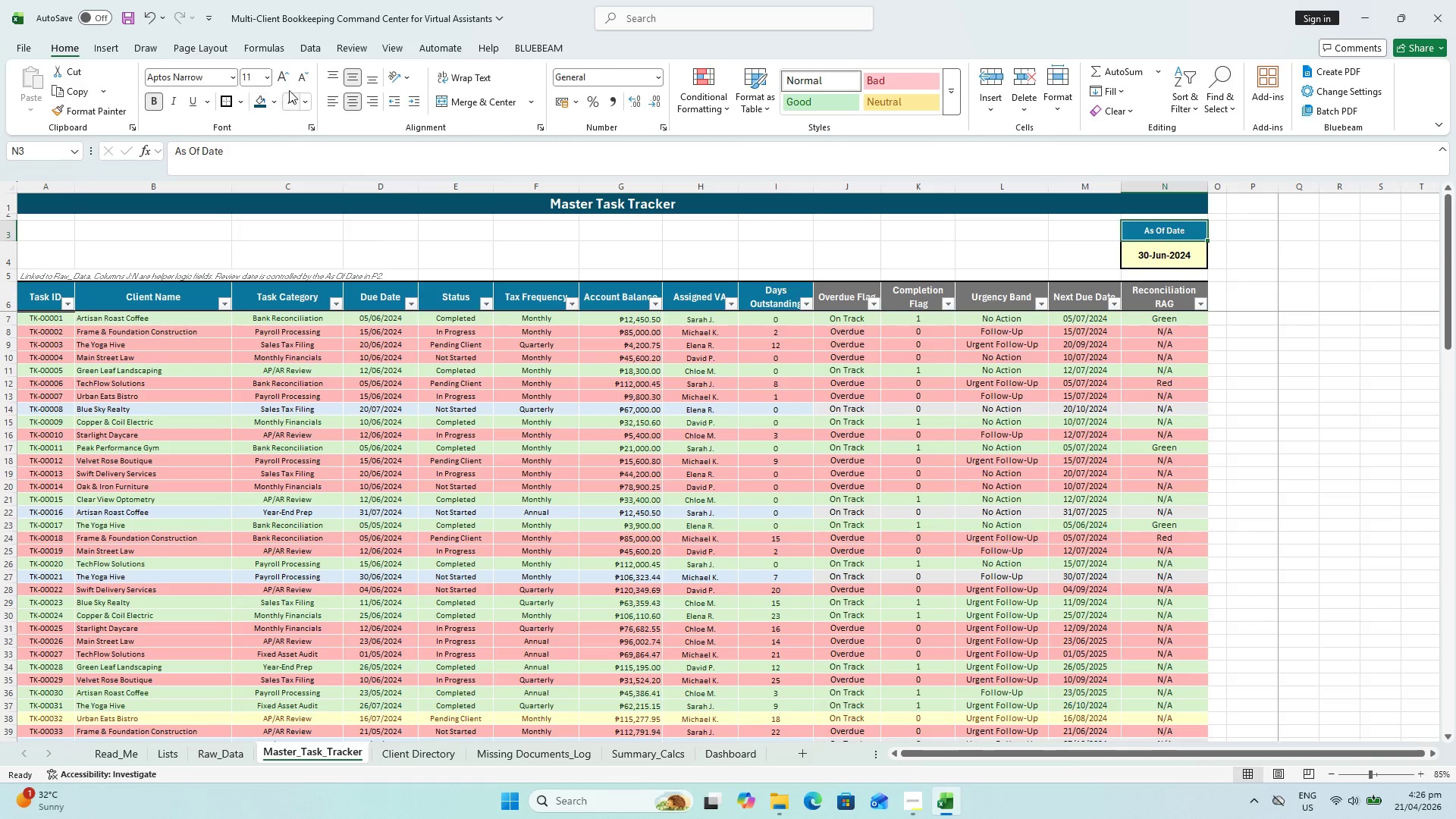 
left_click([281, 71])
 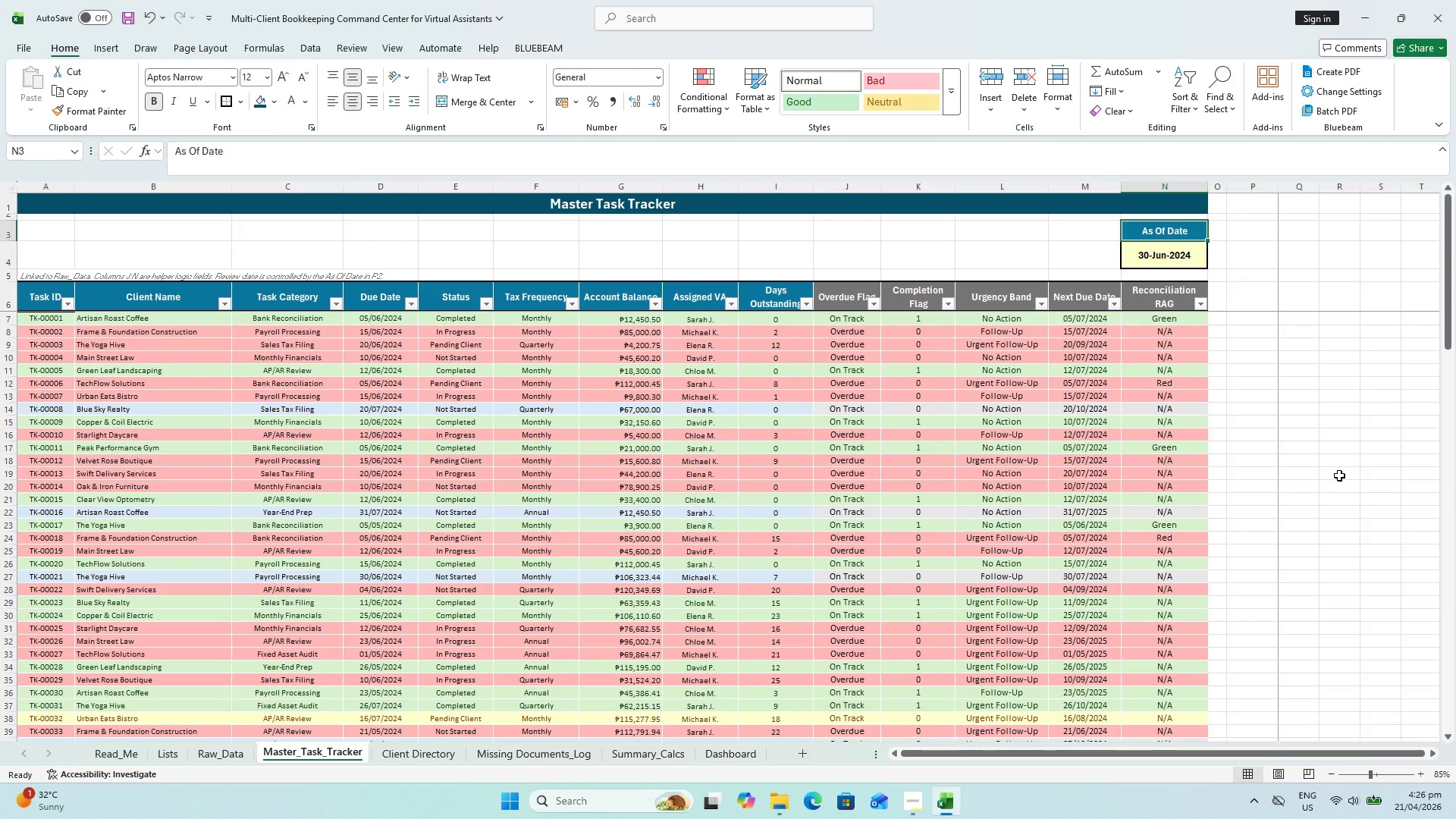 
left_click_drag(start_coordinate=[1345, 475], to_coordinate=[1346, 470])
 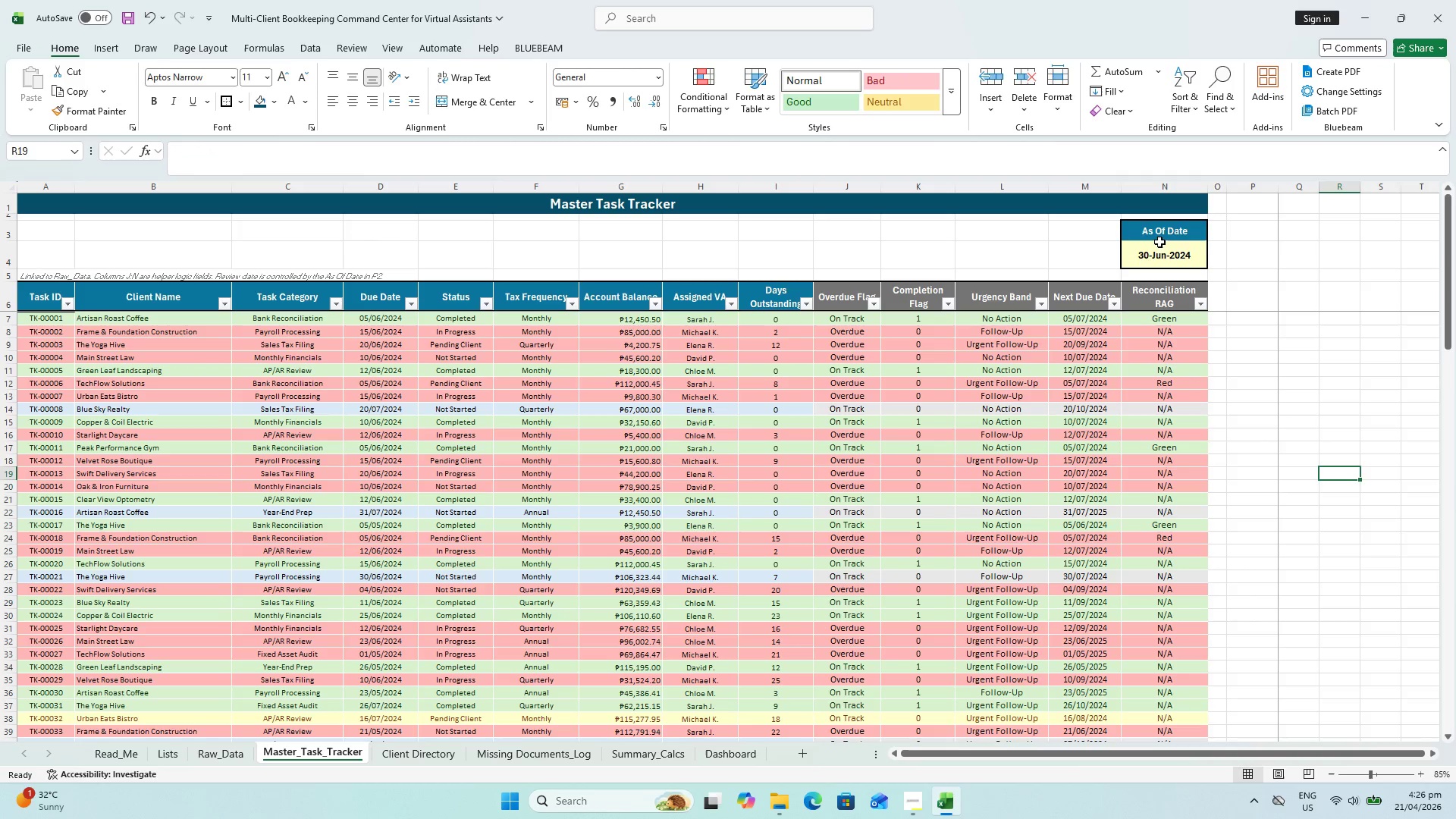 
left_click_drag(start_coordinate=[1157, 237], to_coordinate=[1153, 247])
 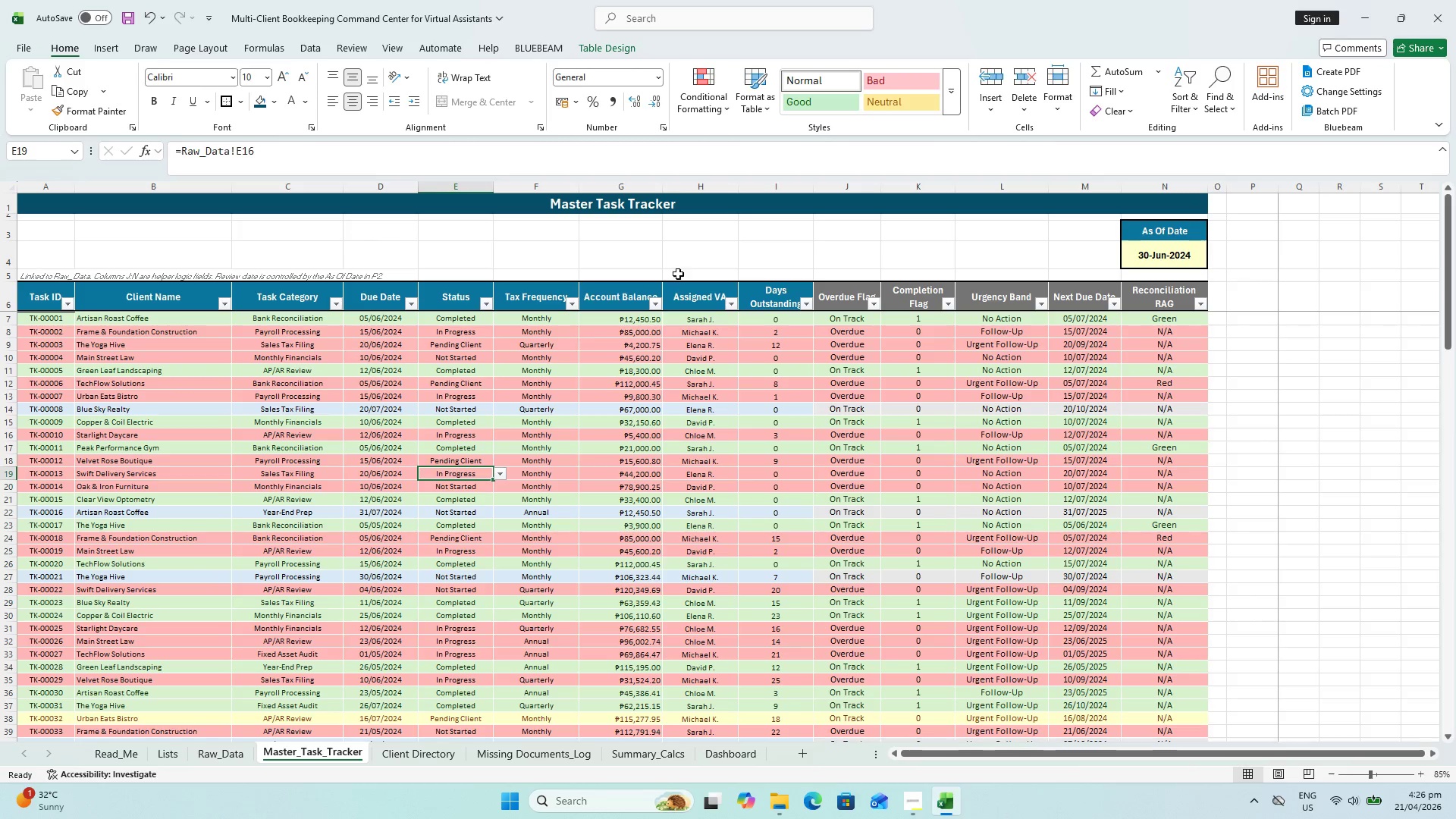 
key(Control+A)
 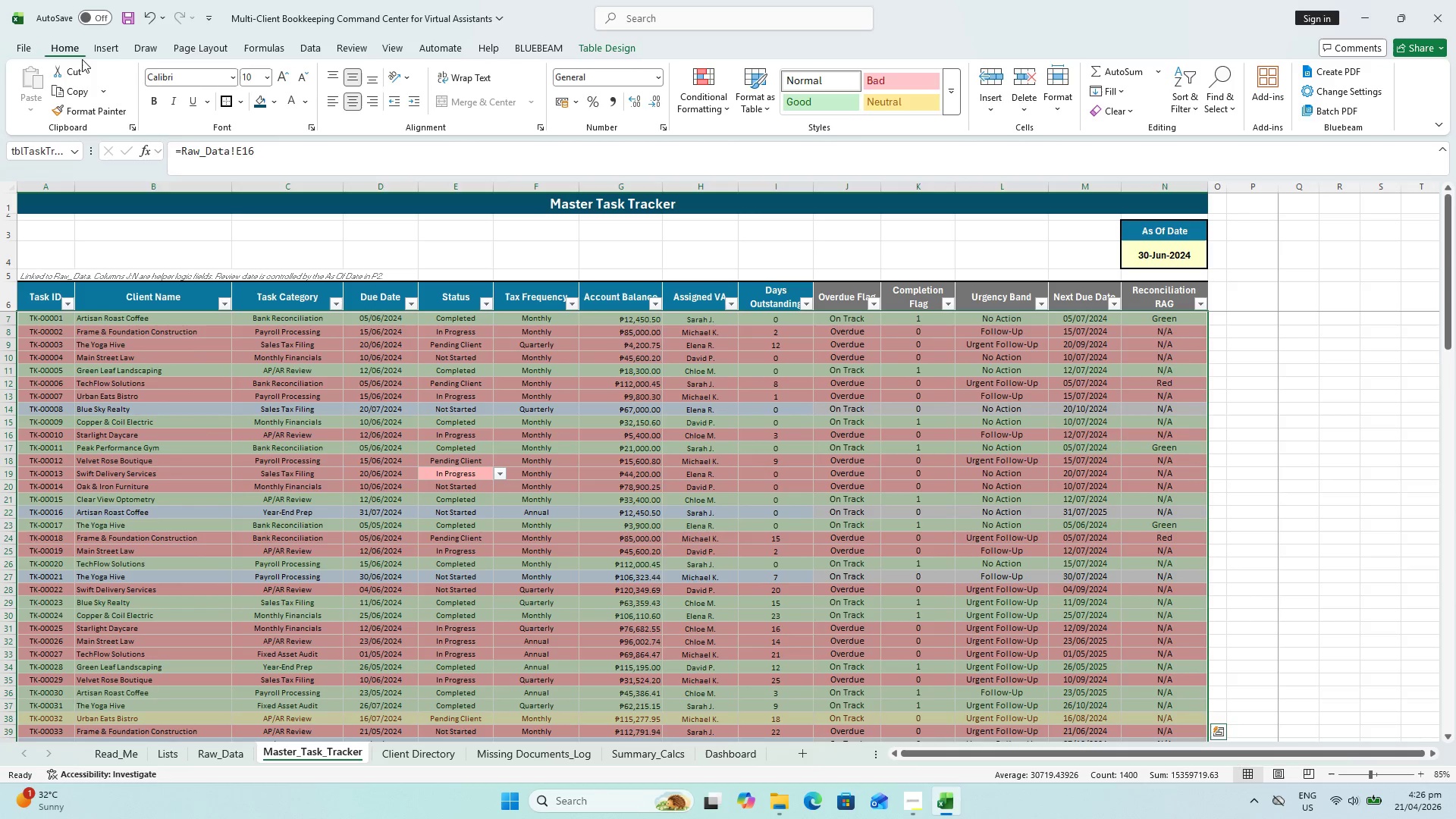 
key(Control+A)
 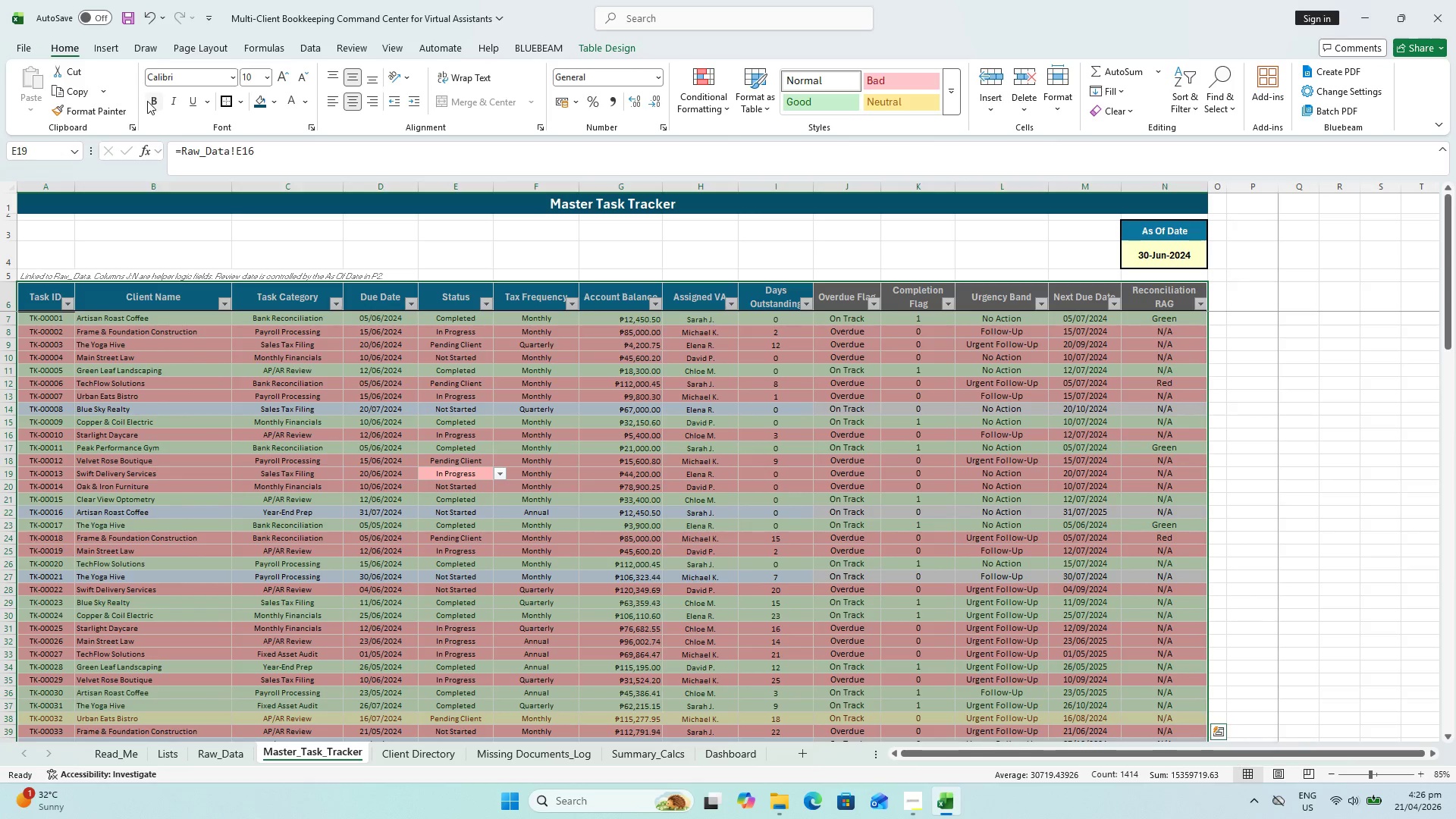 
key(Control+A)
 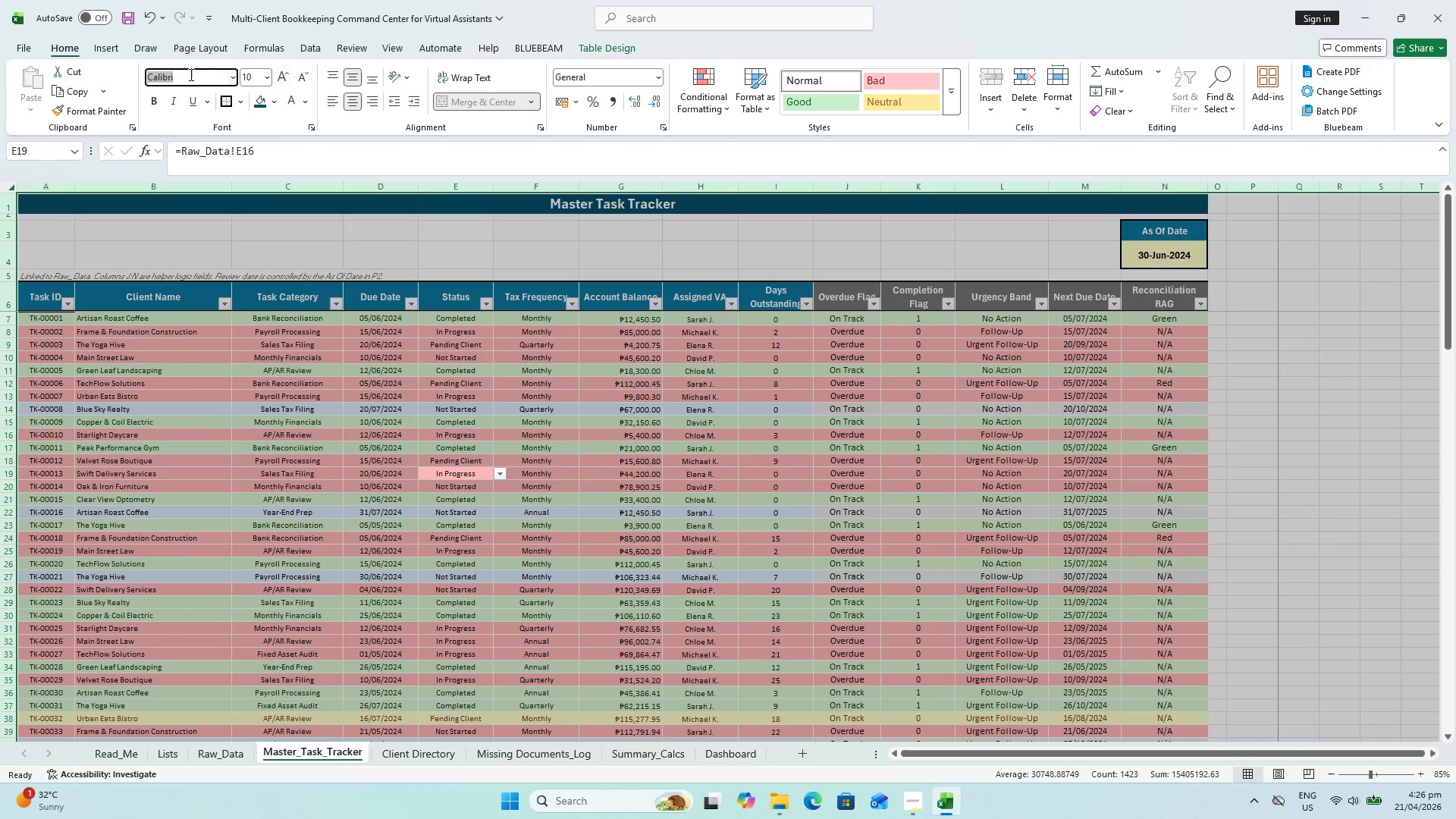 
key(Enter)
 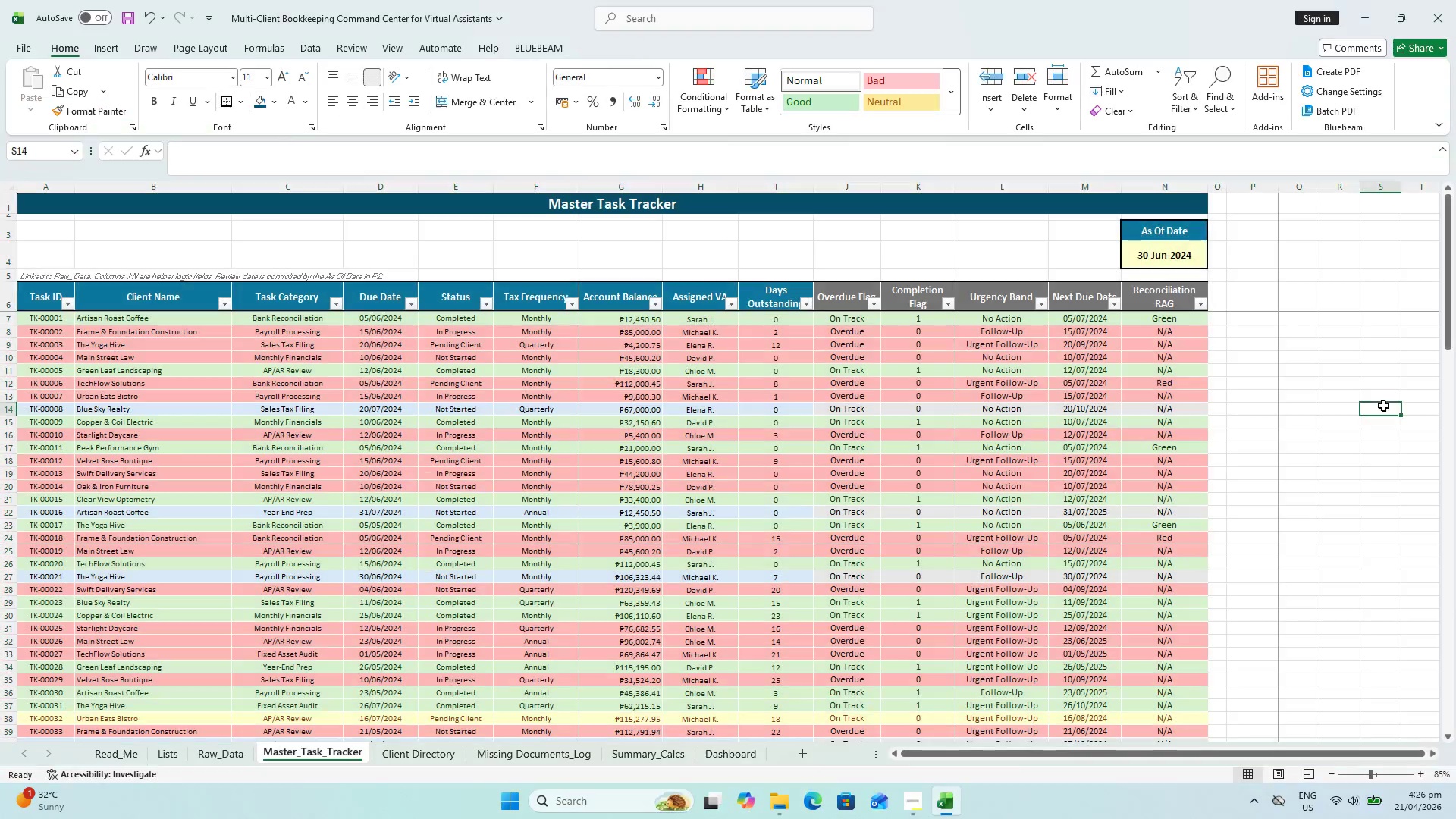 
scroll: coordinate [692, 407], scroll_direction: up, amount: 23.0
 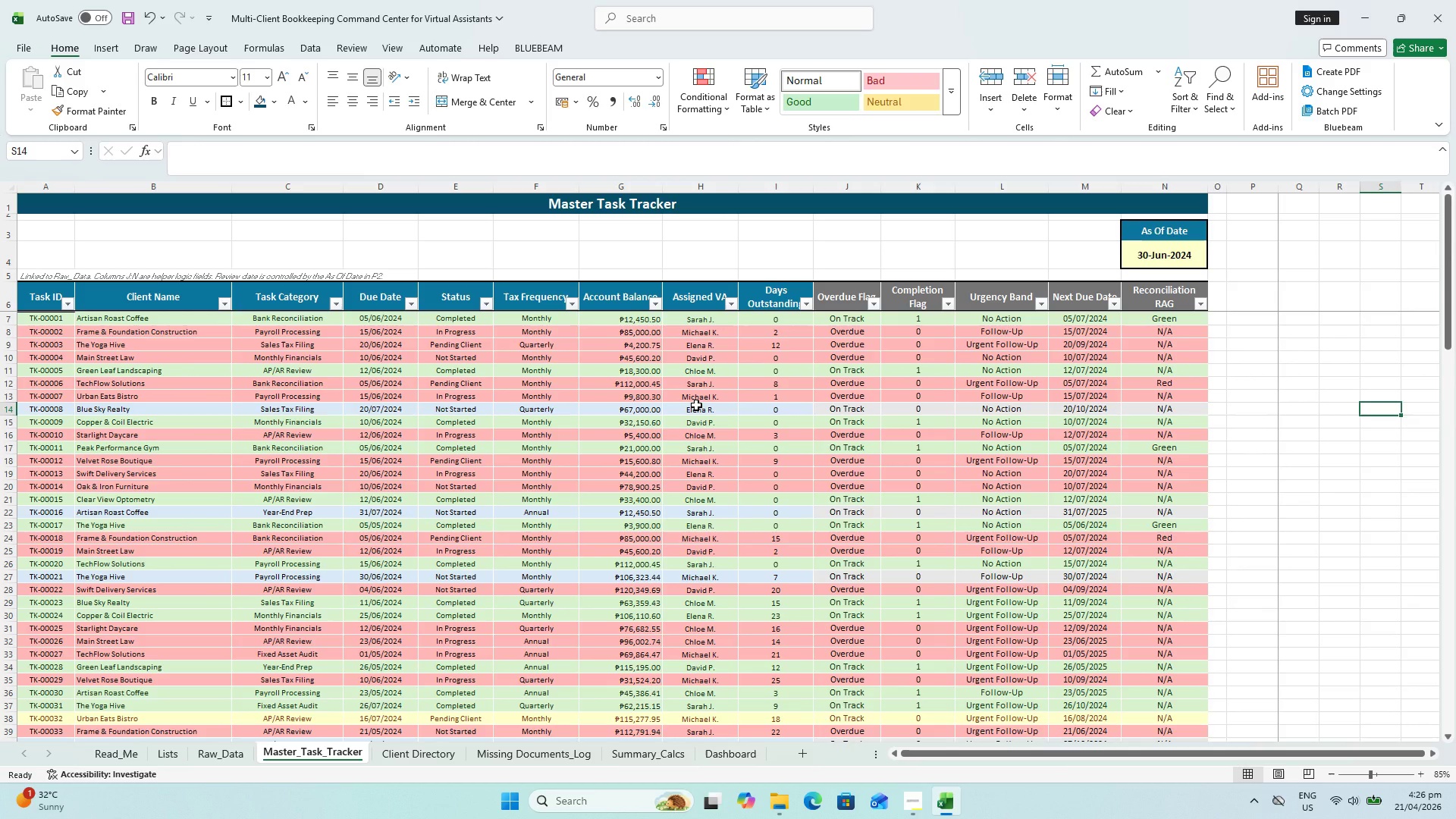 
scroll: coordinate [1008, 483], scroll_direction: down, amount: 32.0
 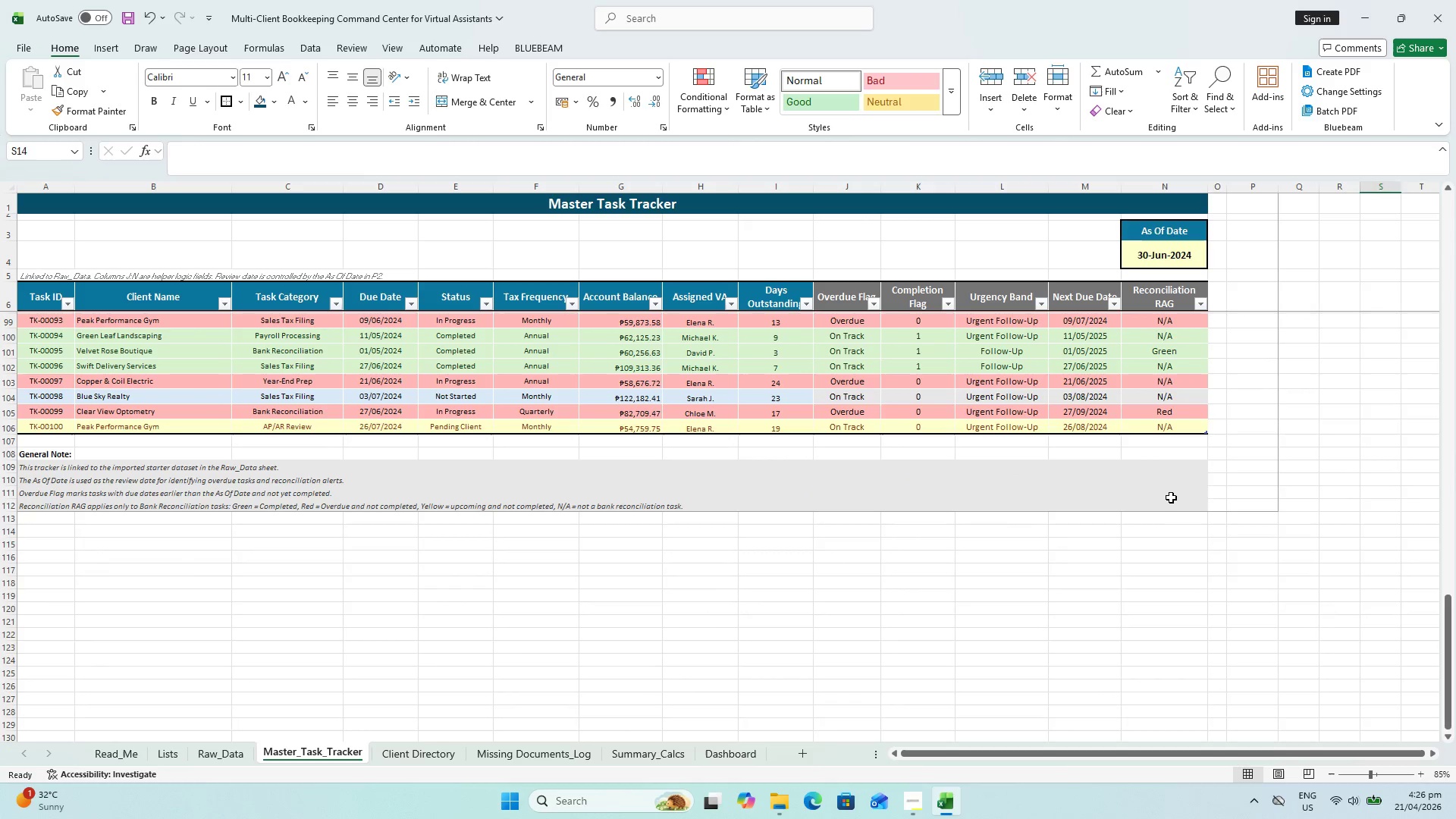 
left_click([1171, 497])
 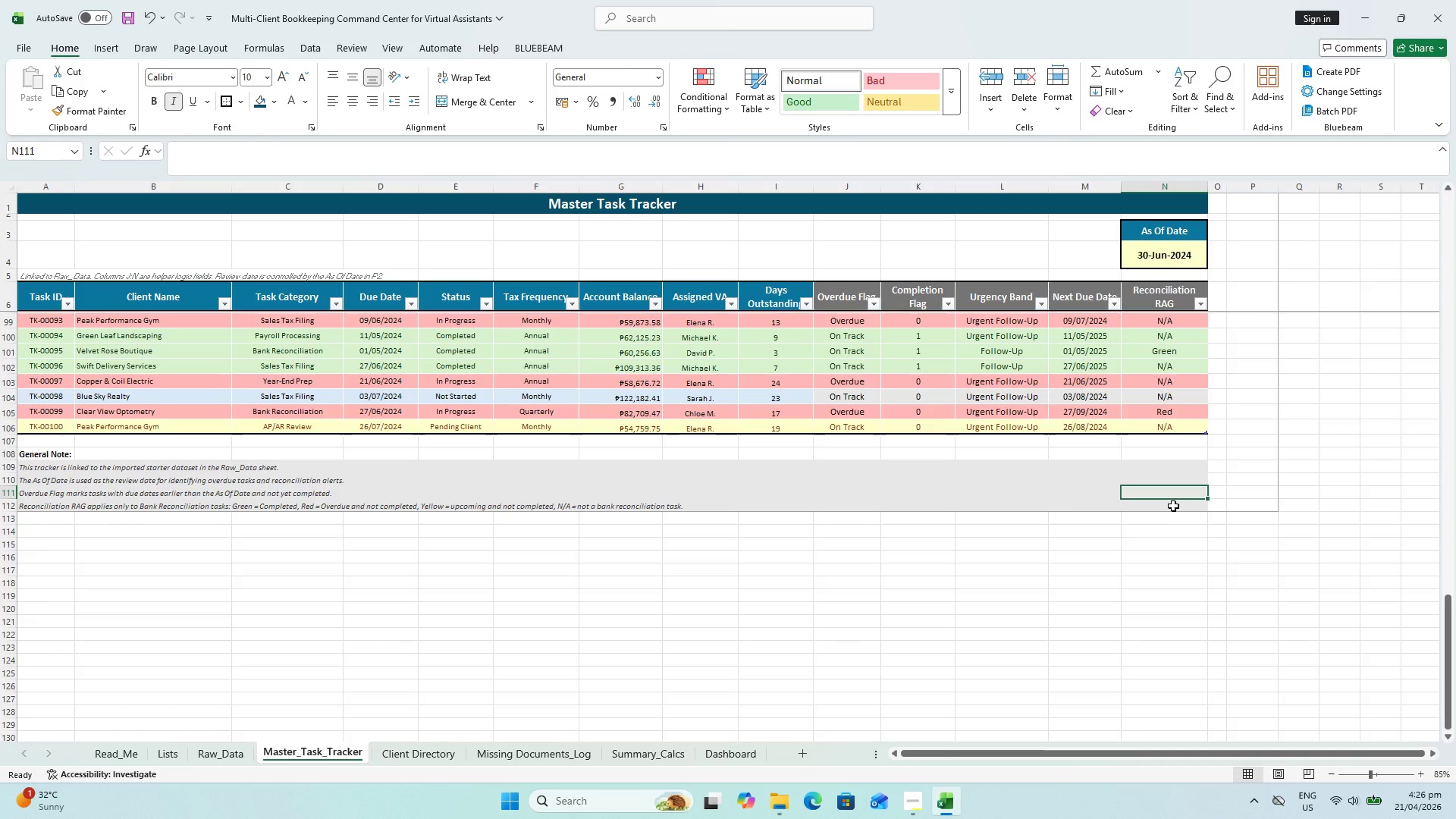 
left_click([1173, 505])
 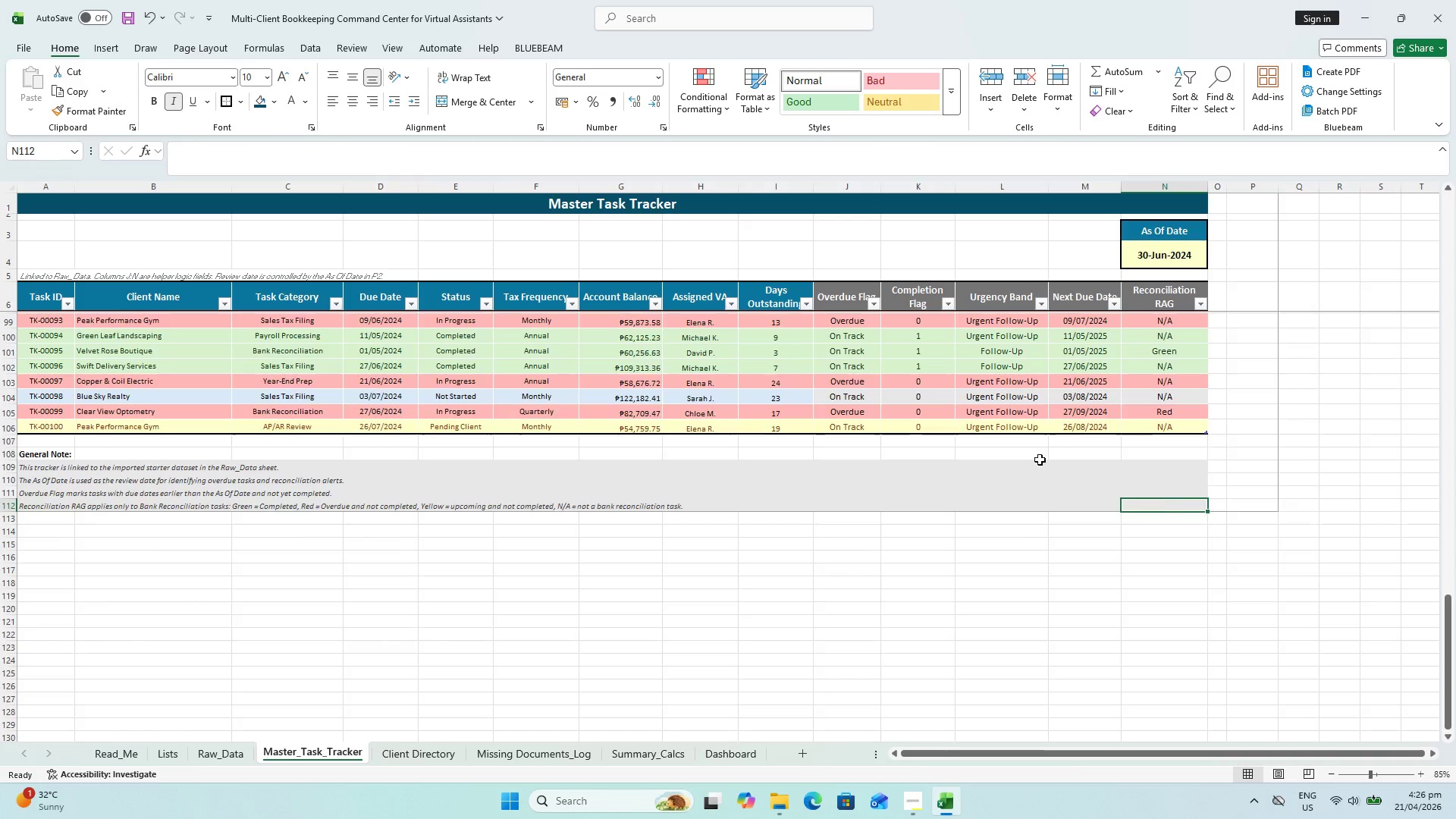 
hold_key(key=ShiftLeft, duration=0.45)
 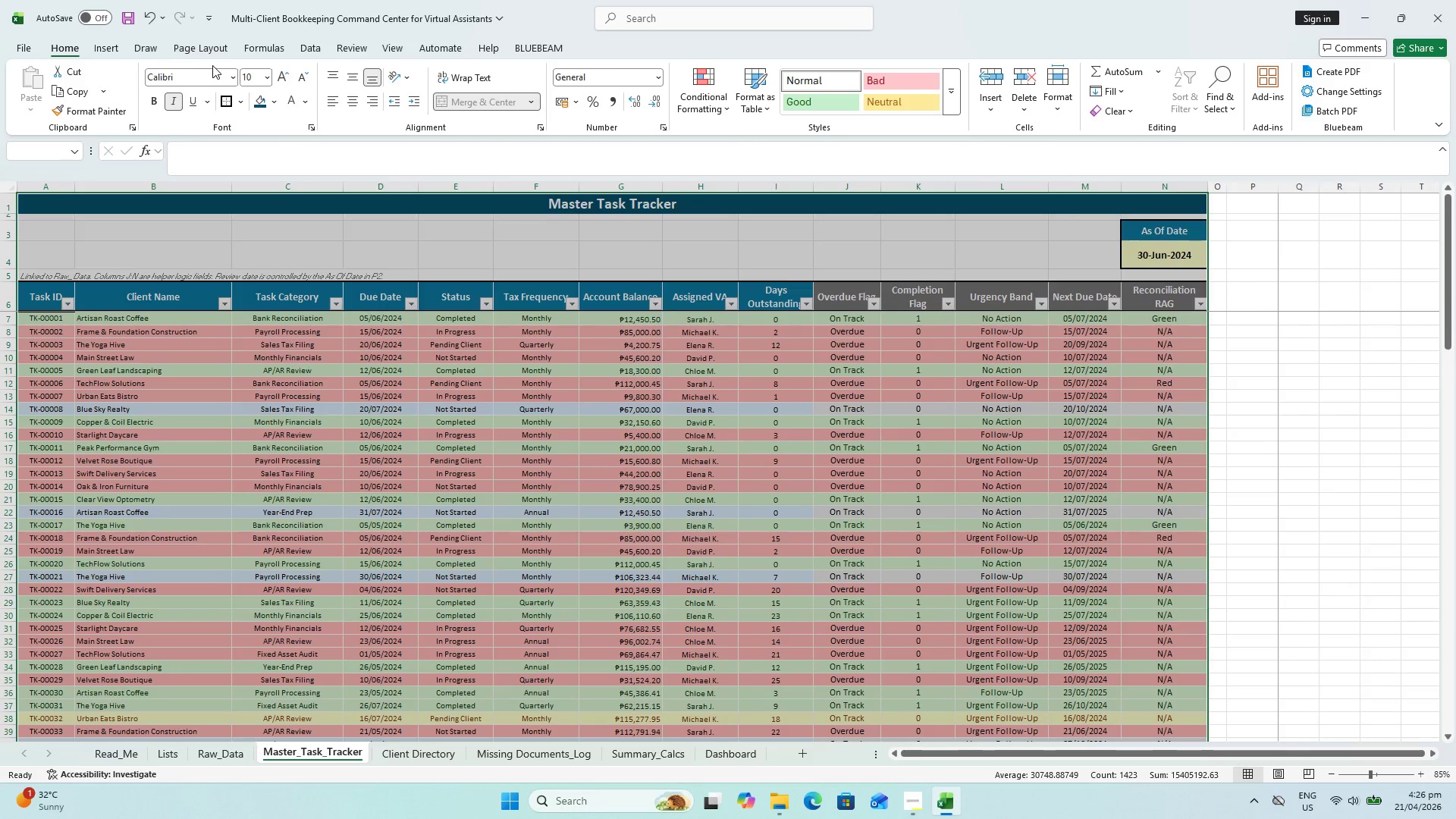 
scroll: coordinate [44, 215], scroll_direction: up, amount: 44.0
 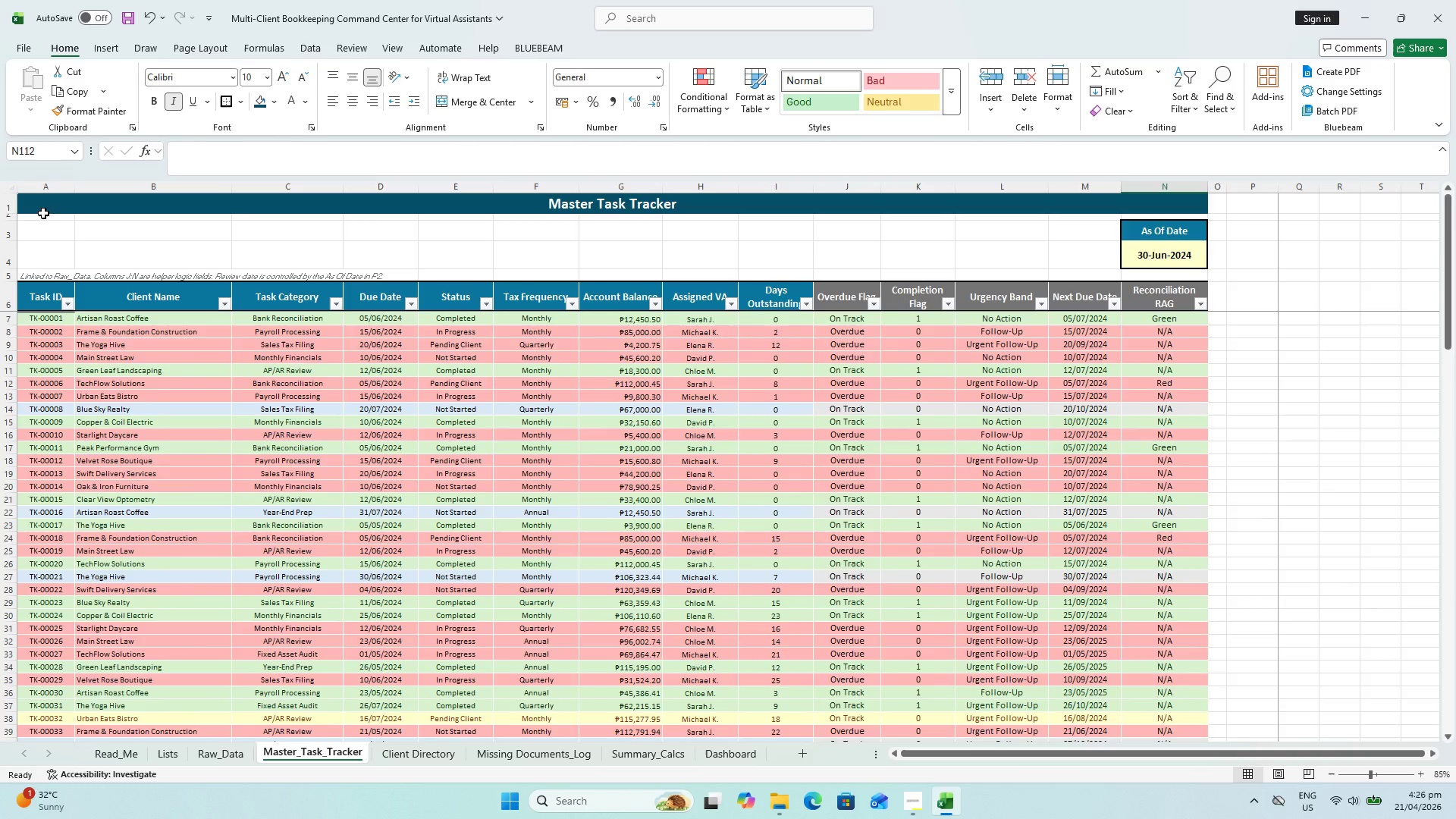 
left_click([200, 50])
 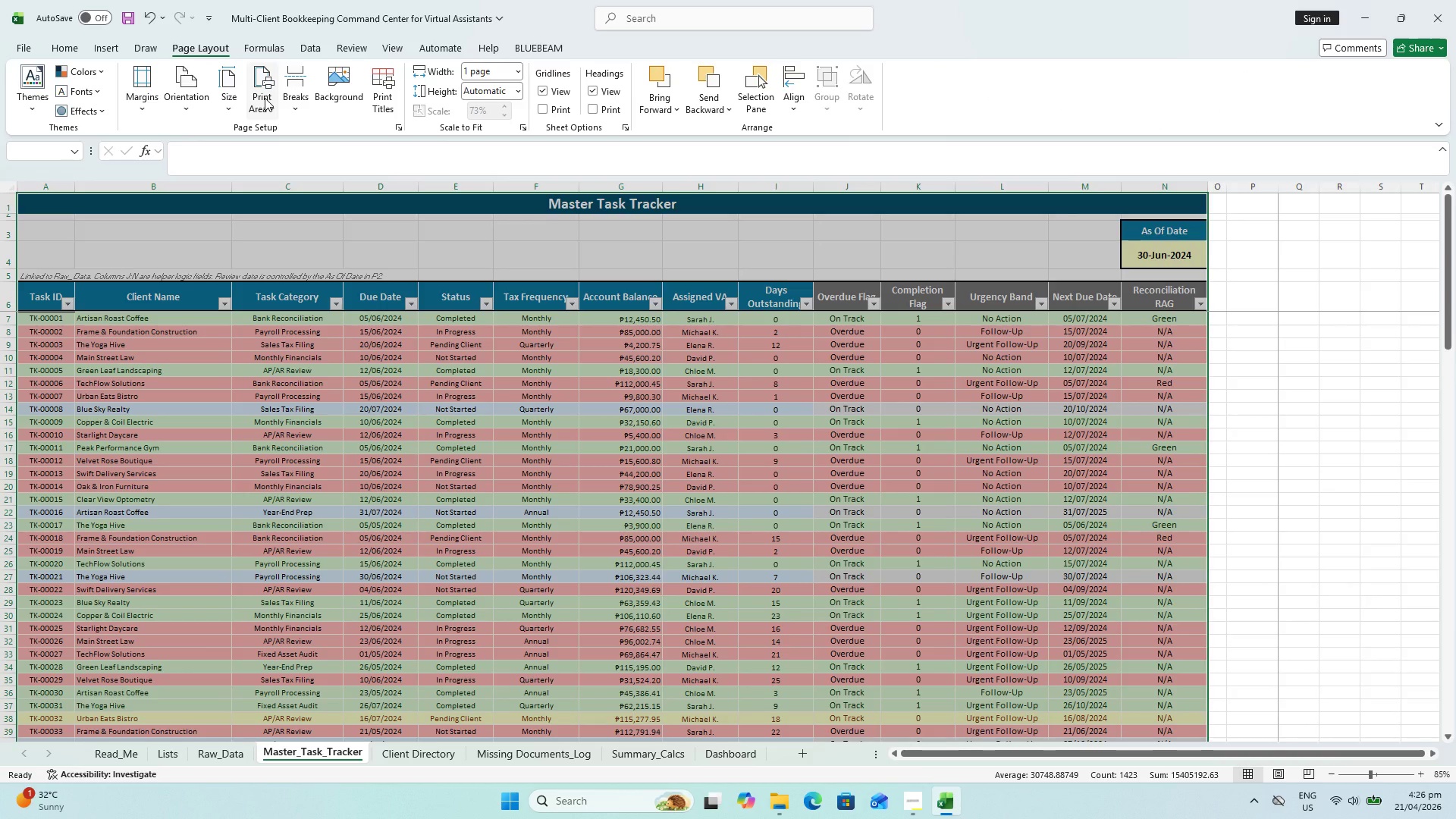 
left_click([265, 98])
 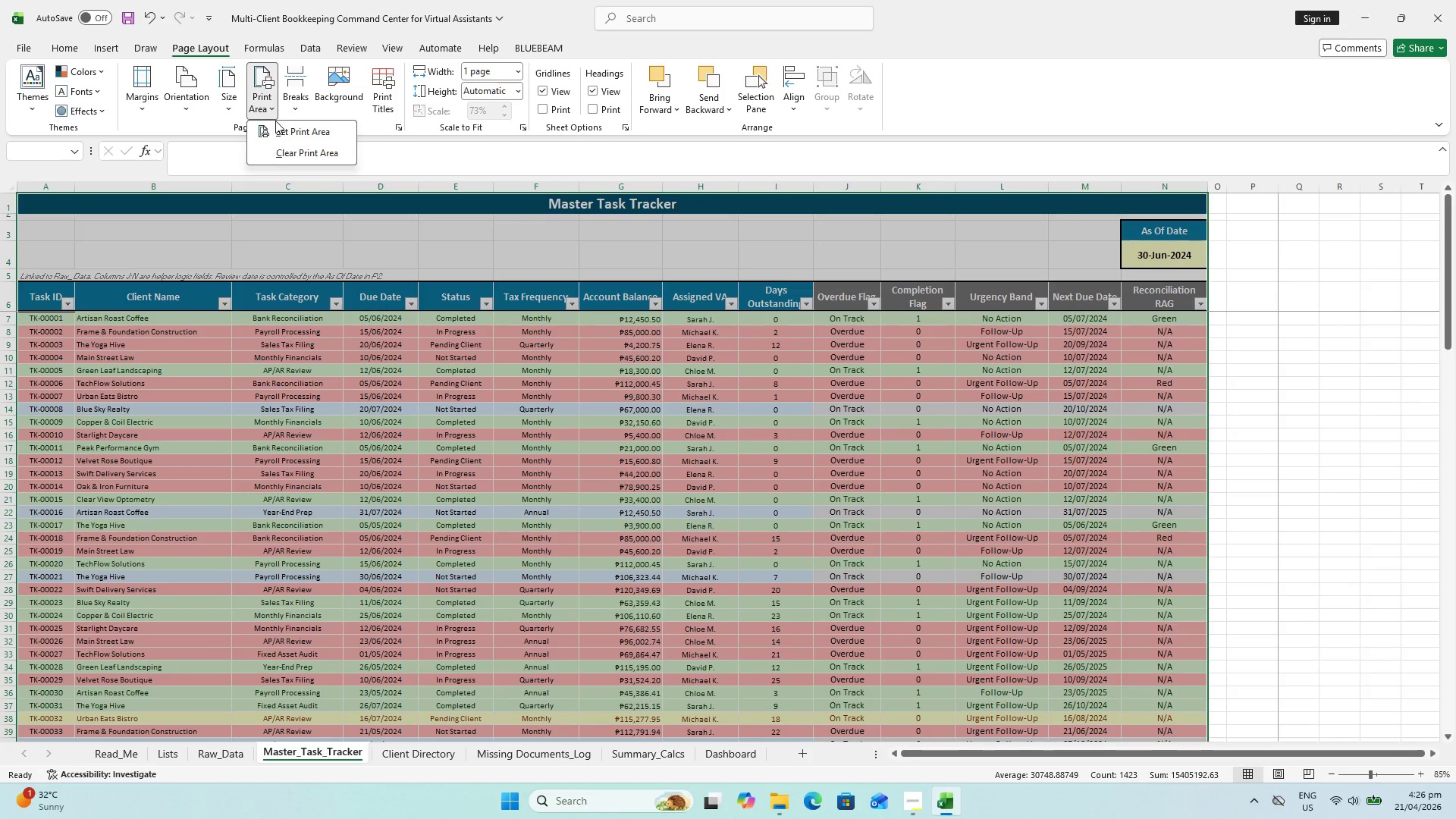 
left_click([279, 131])
 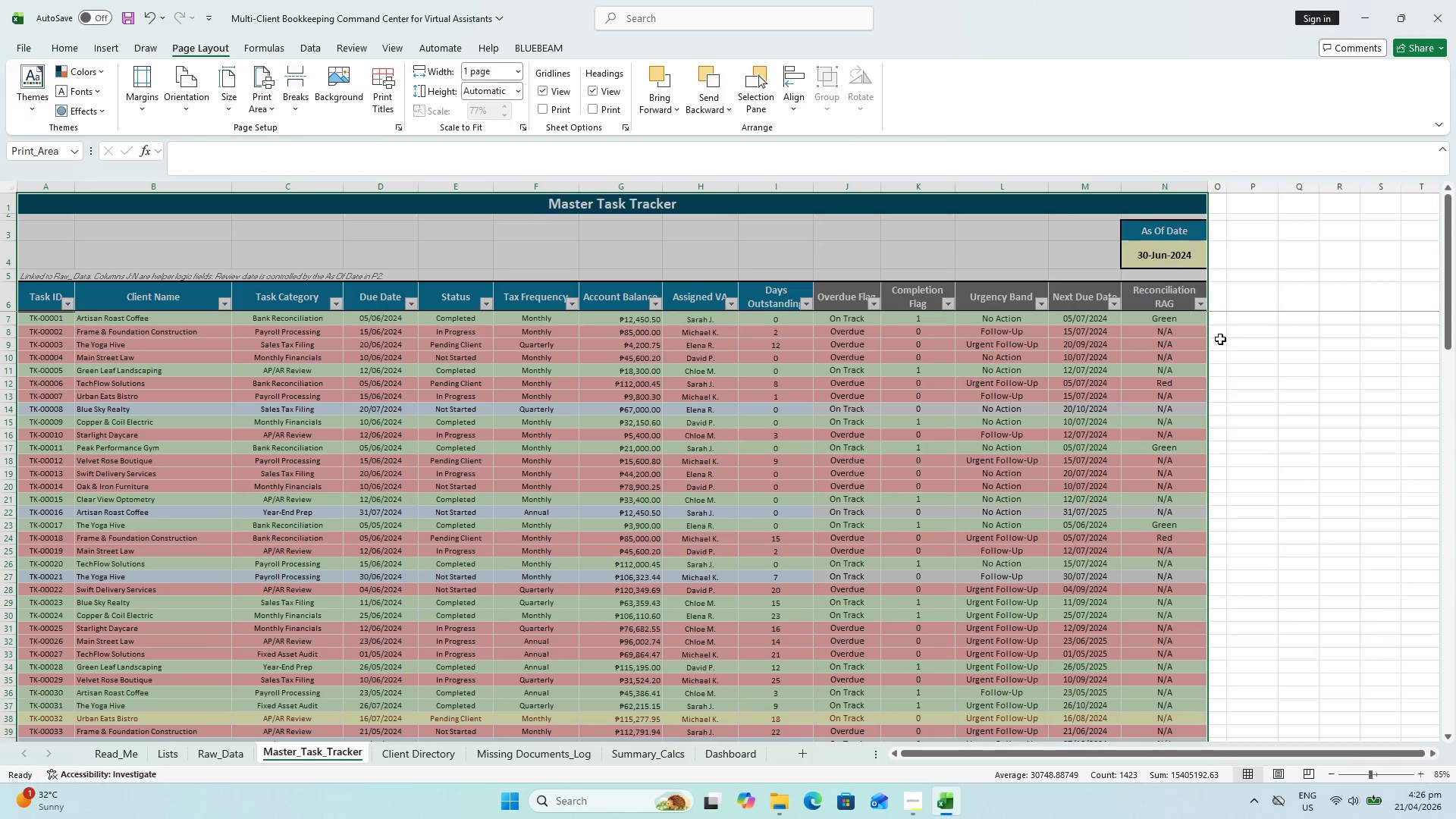 
key(Control+P)
 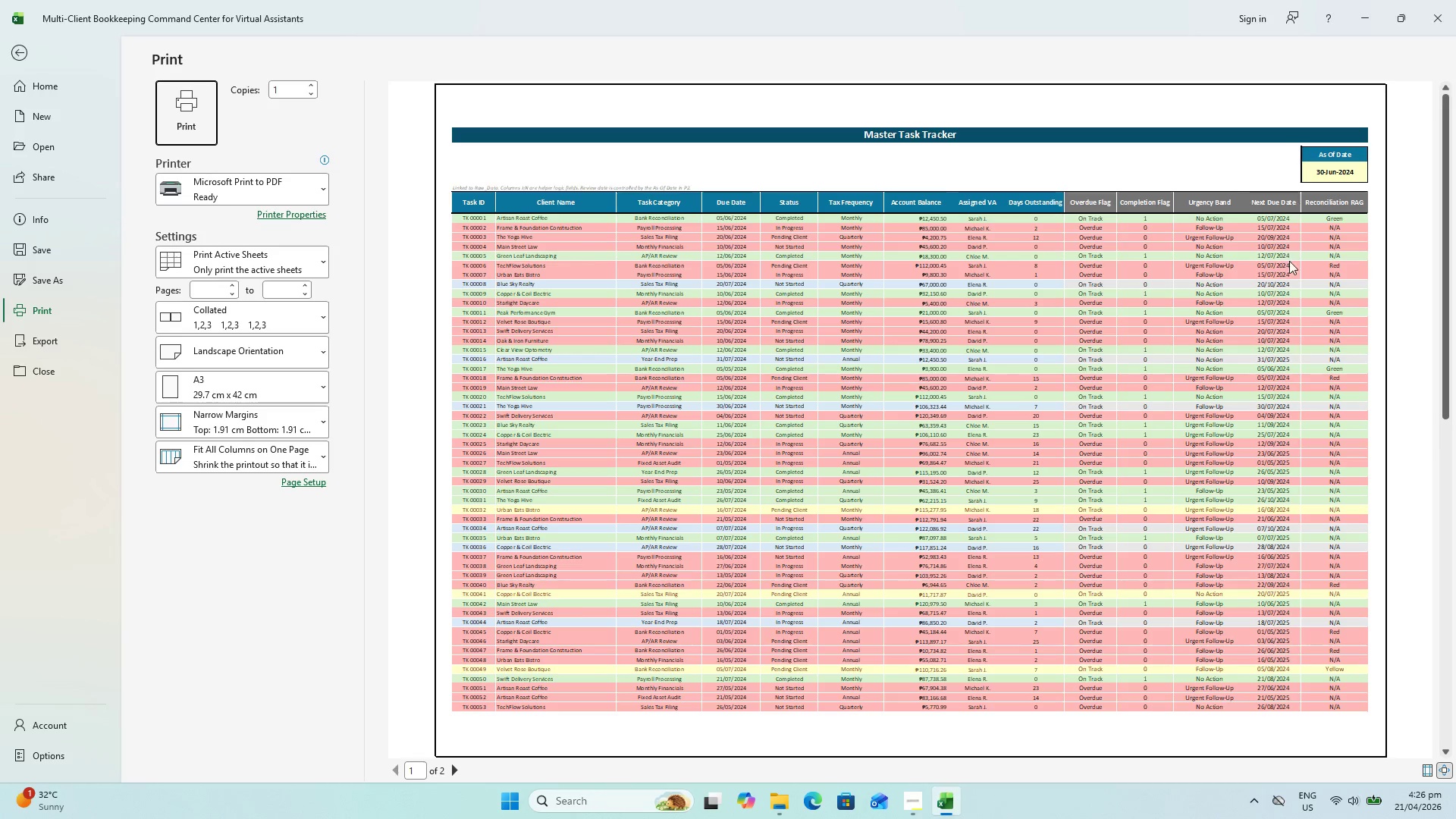 
scroll: coordinate [1288, 265], scroll_direction: up, amount: 1.0
 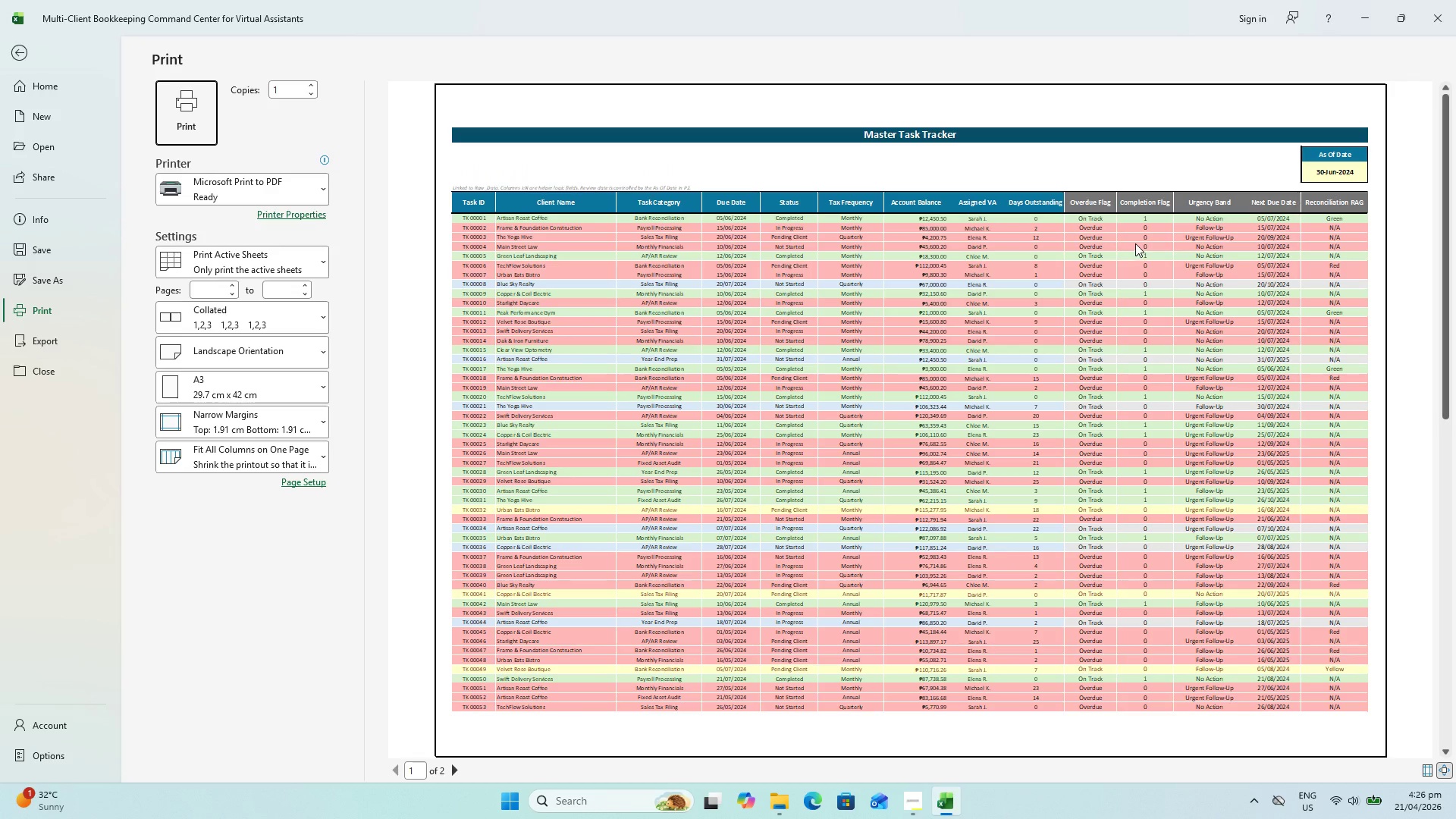 
wait(6.44)
 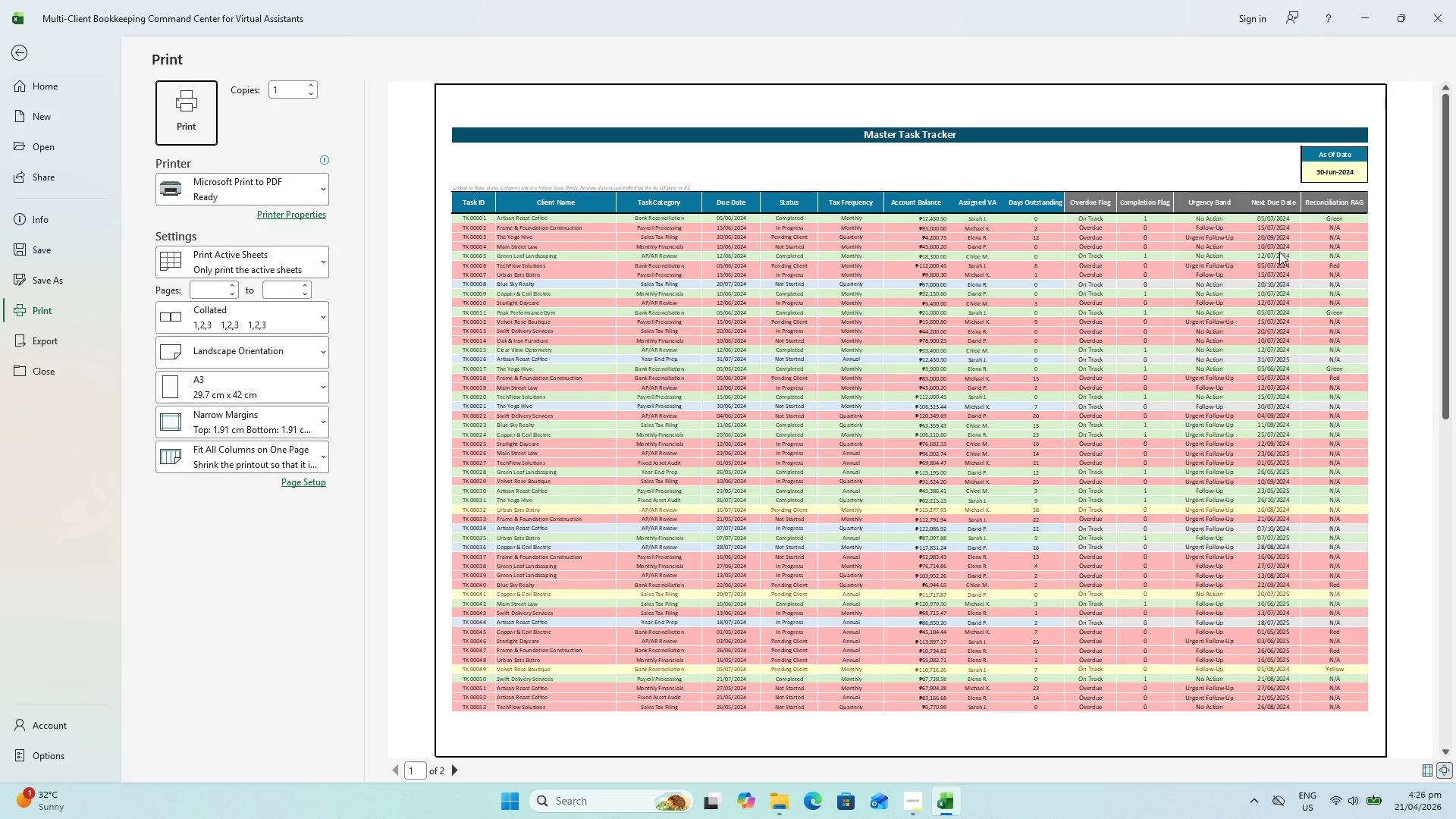 
scroll: coordinate [1135, 243], scroll_direction: down, amount: 6.0
 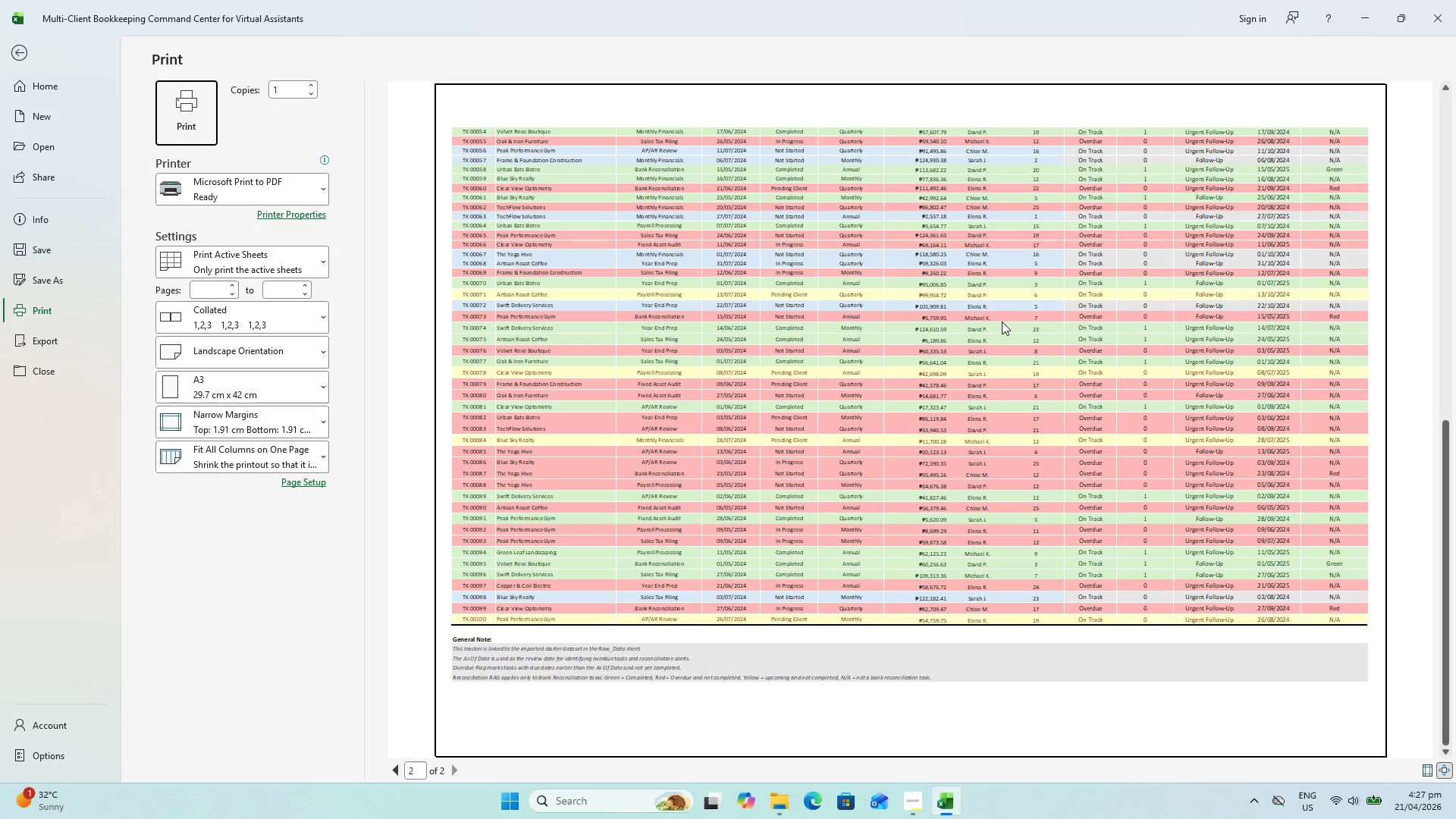 
scroll: coordinate [1000, 308], scroll_direction: up, amount: 9.0
 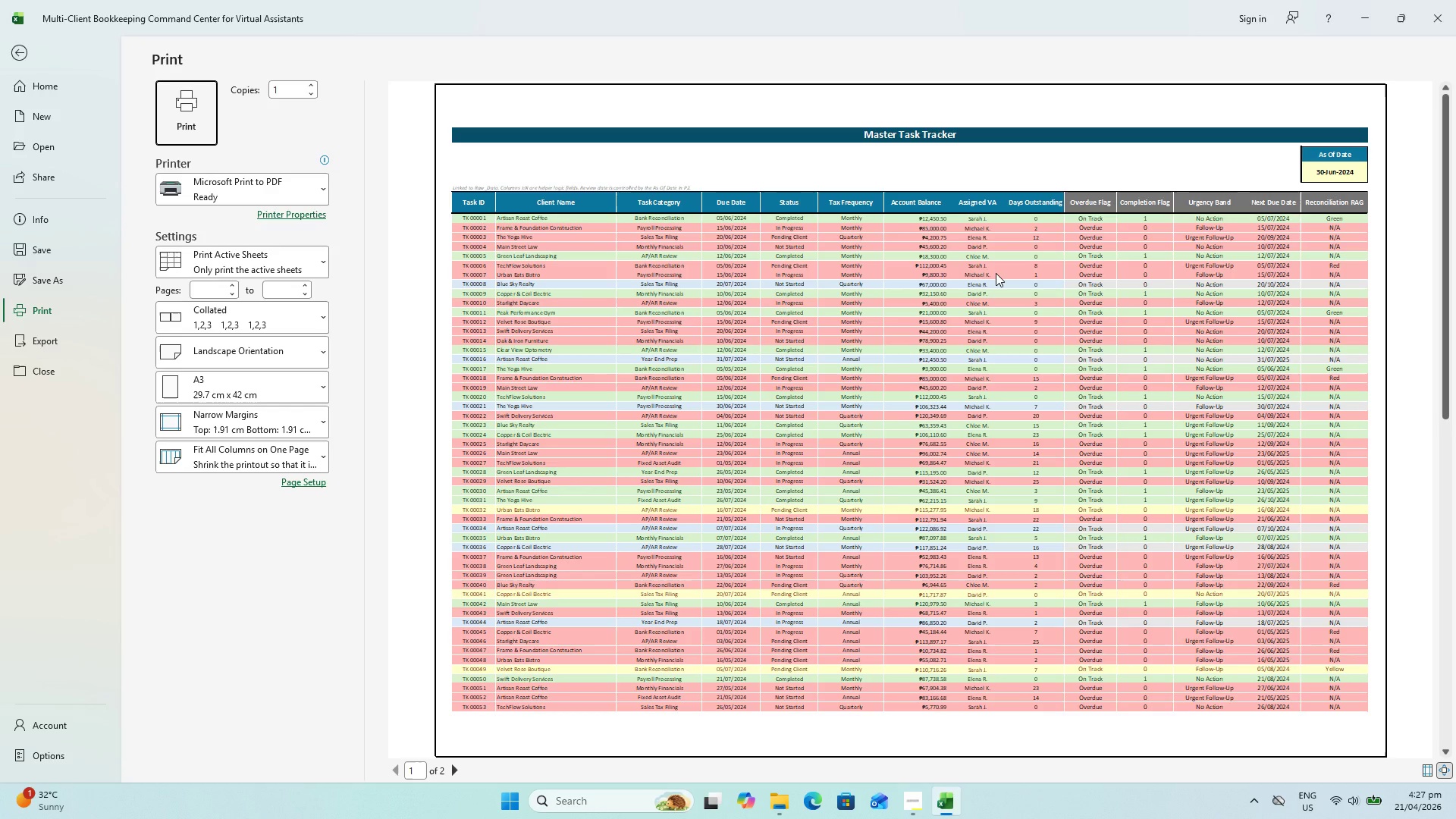 
wait(12.16)
 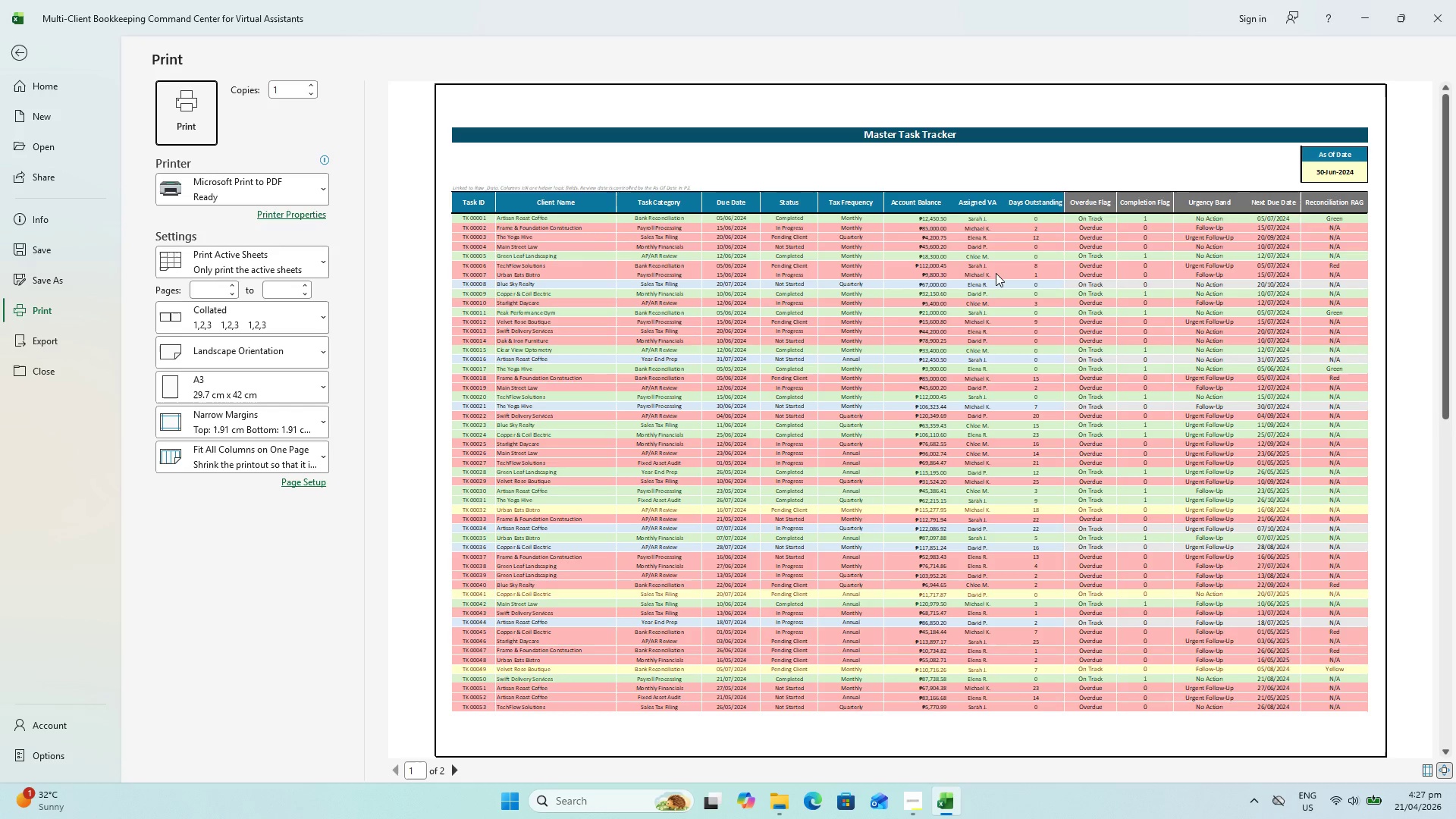 
key(Control+S)
 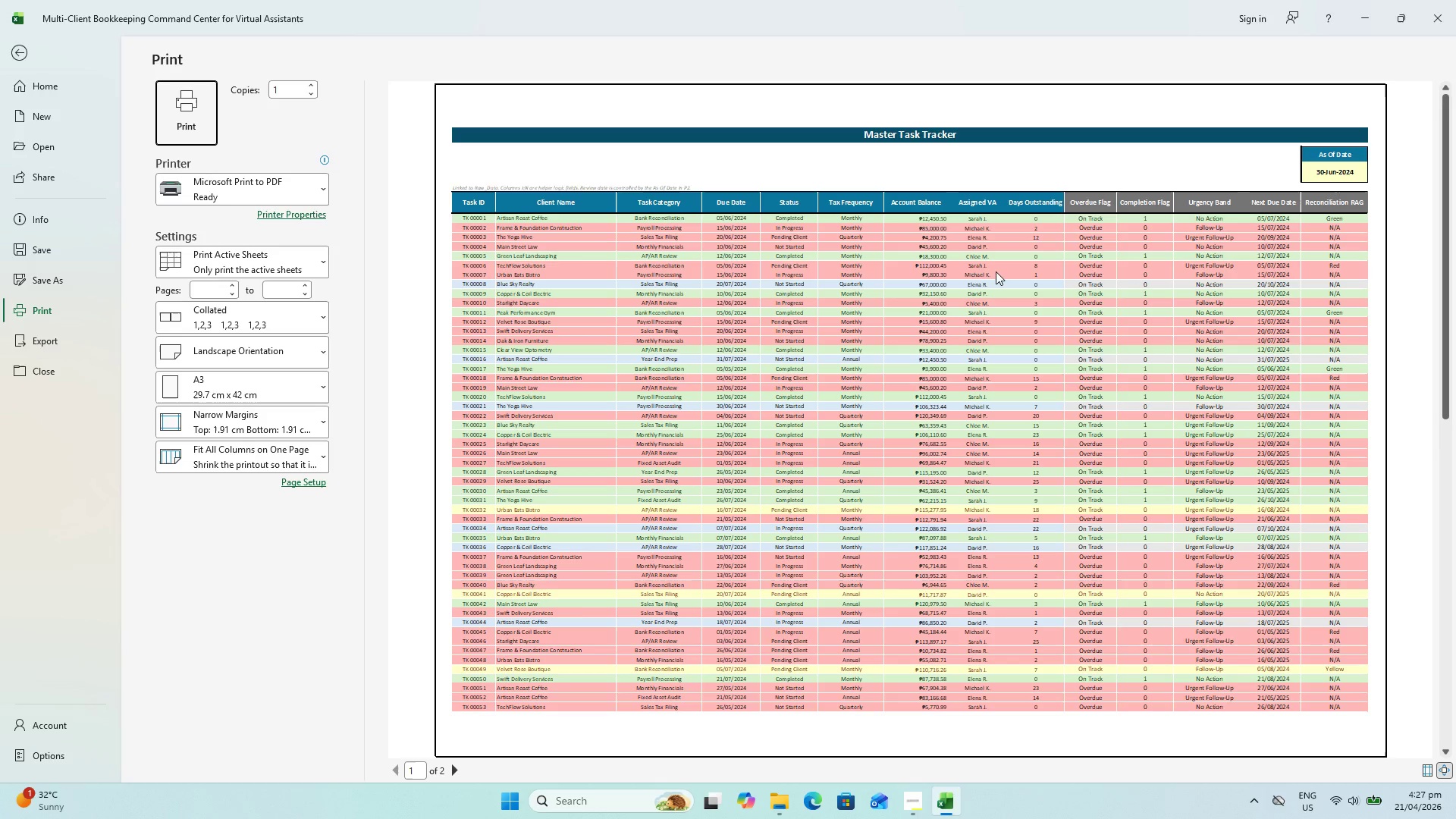 
key(Control+S)
 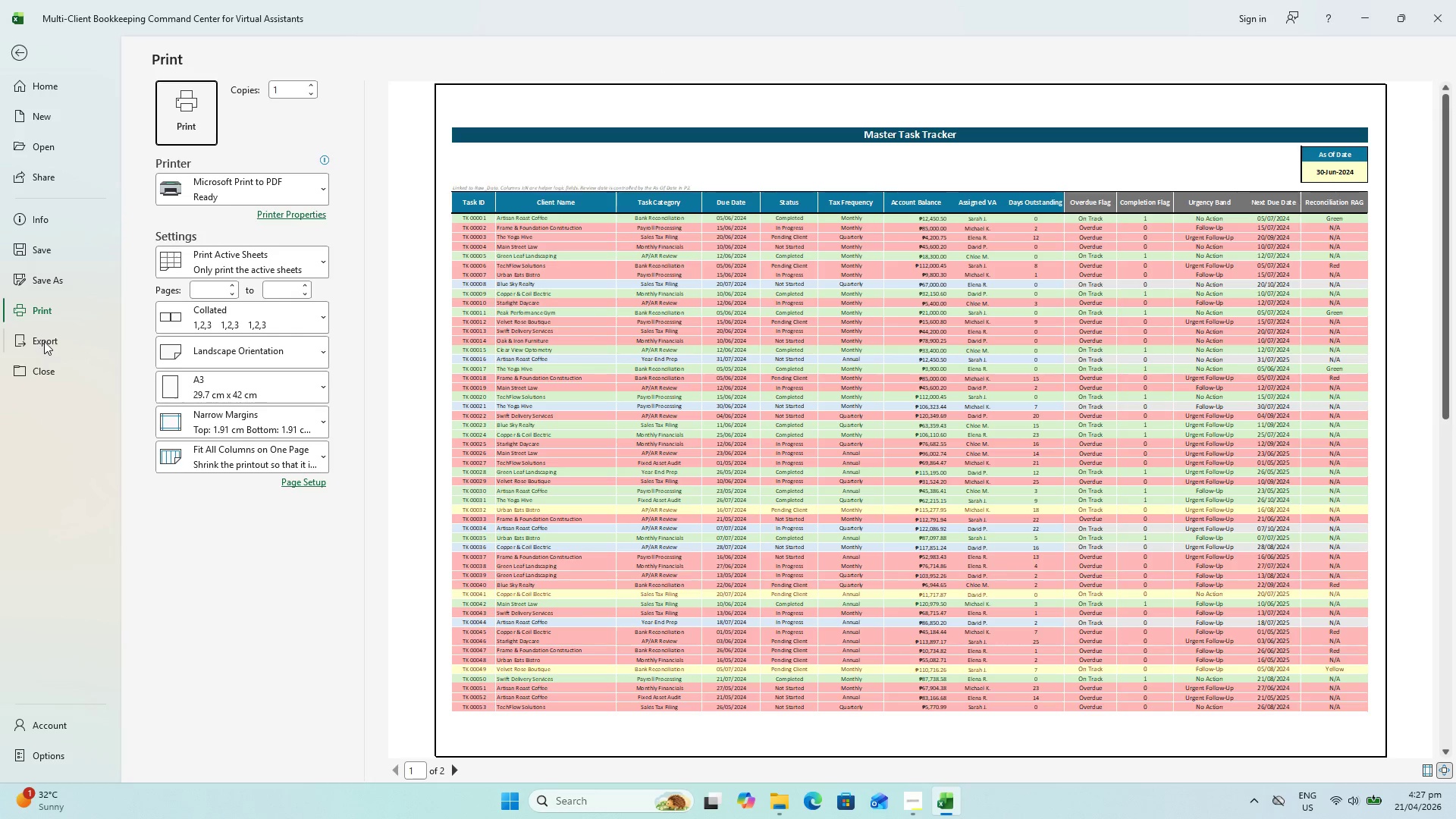 
left_click([44, 341])
 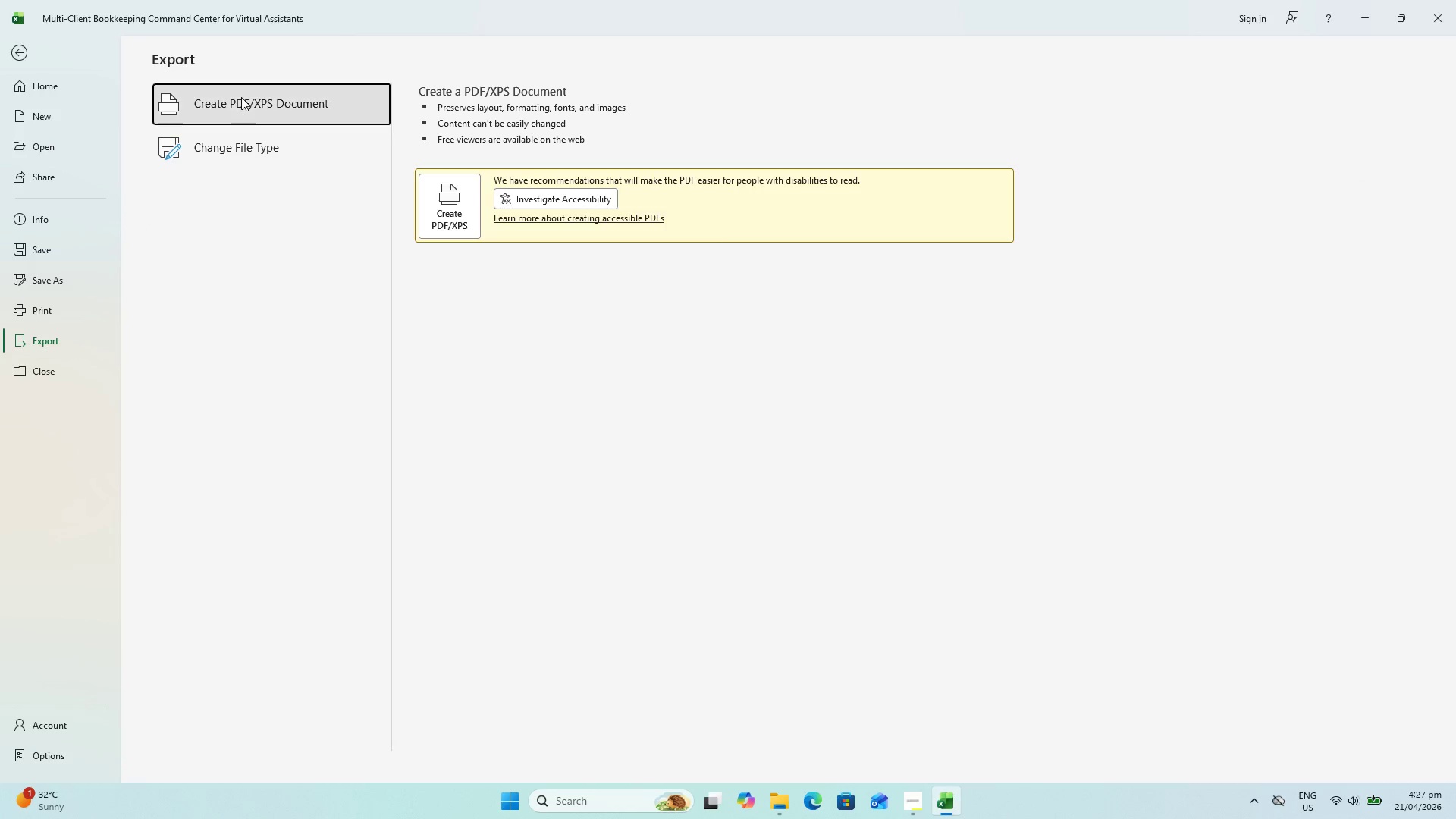 
double_click([241, 97])
 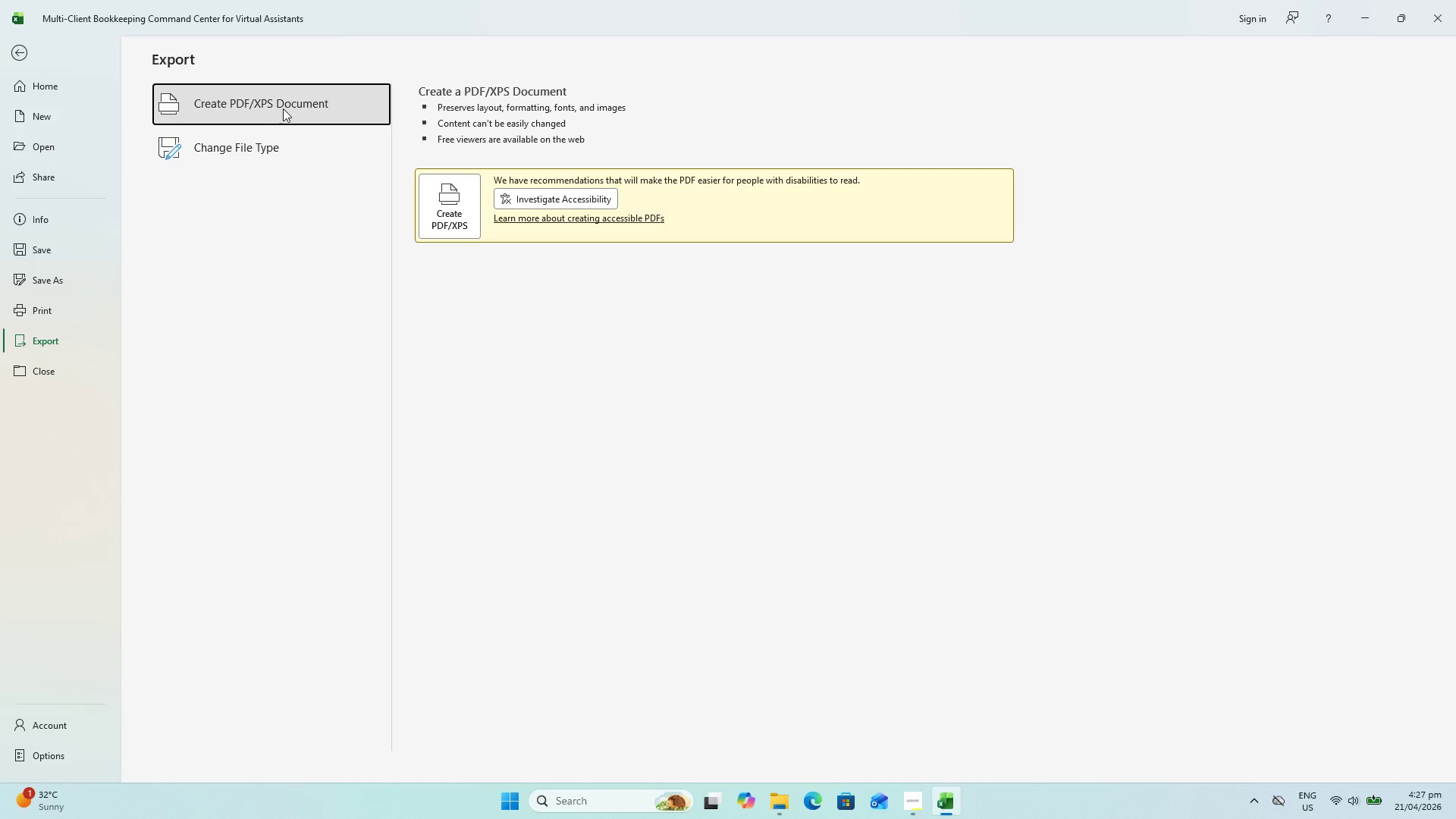 
double_click([283, 108])
 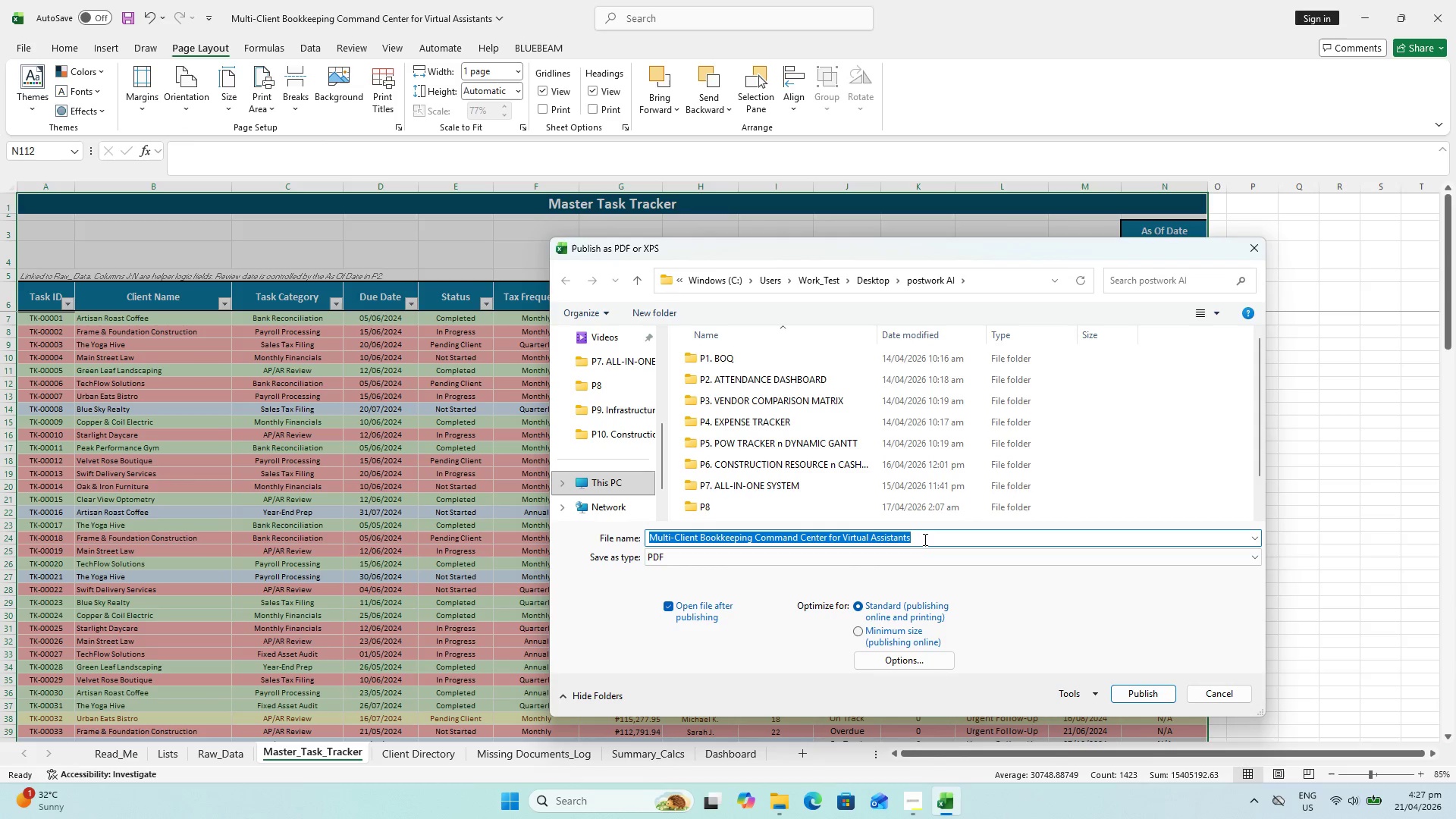 
wait(5.76)
 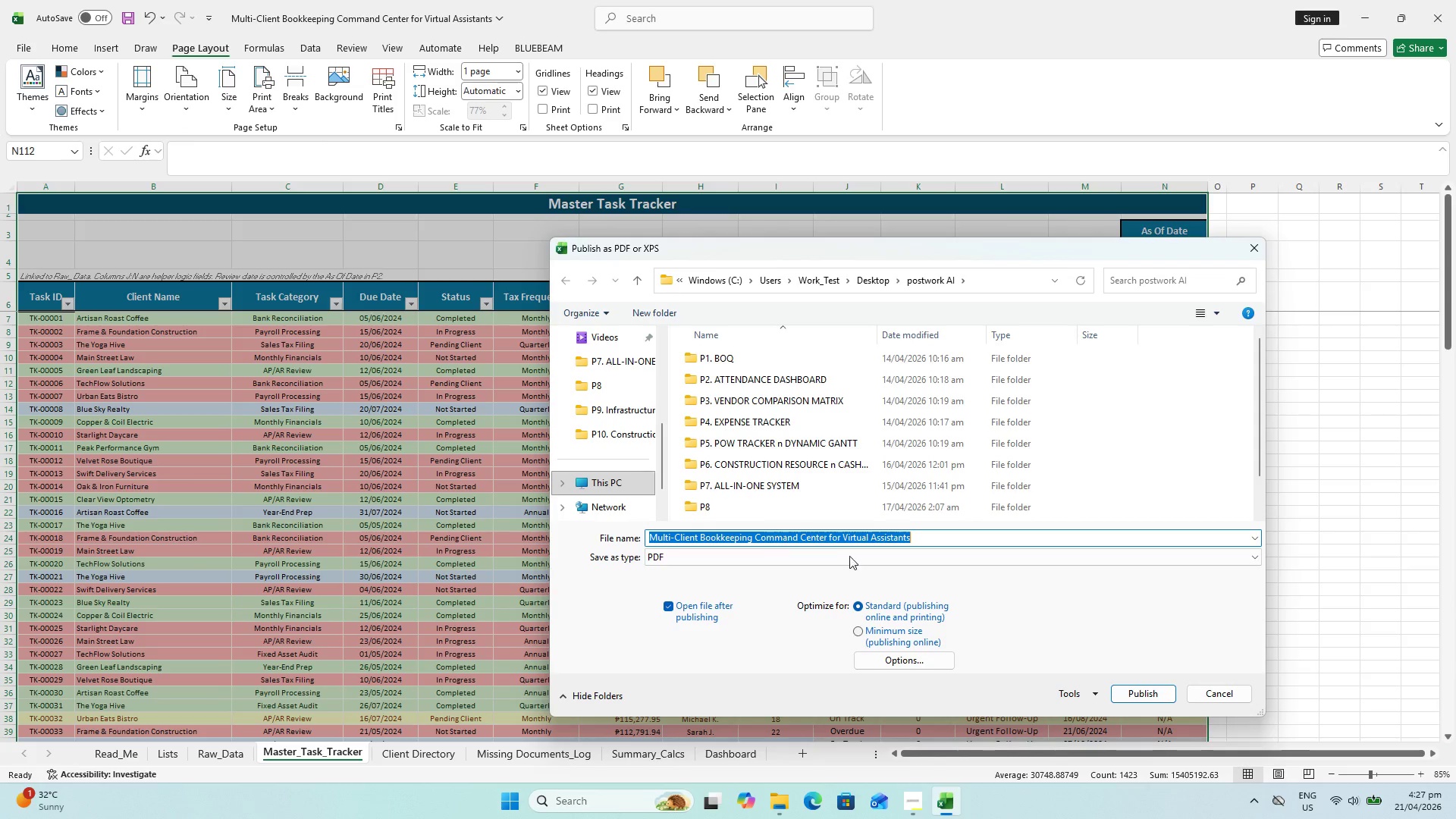 
left_click([924, 539])
 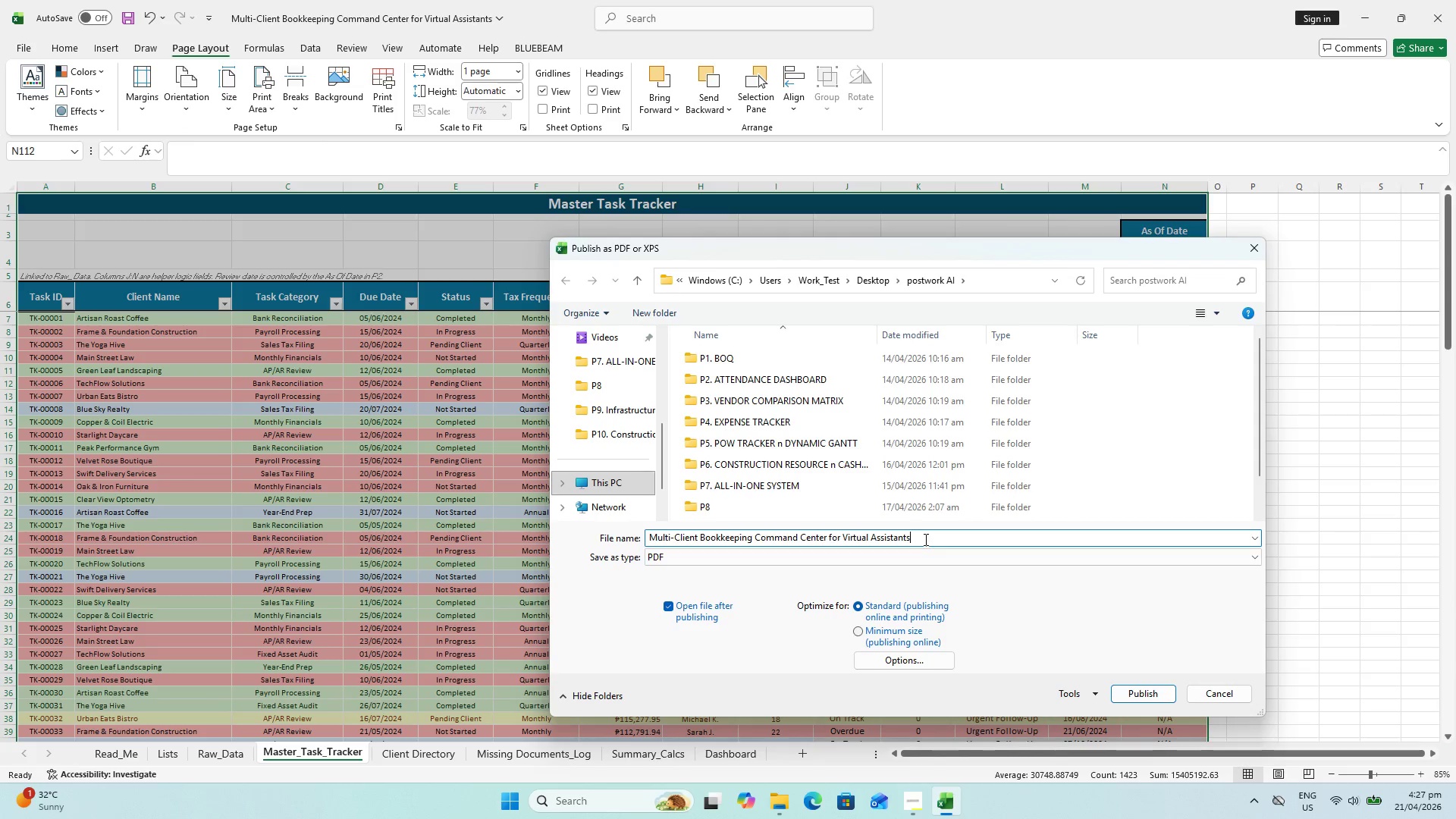 
left_click_drag(start_coordinate=[924, 539], to_coordinate=[607, 547])
 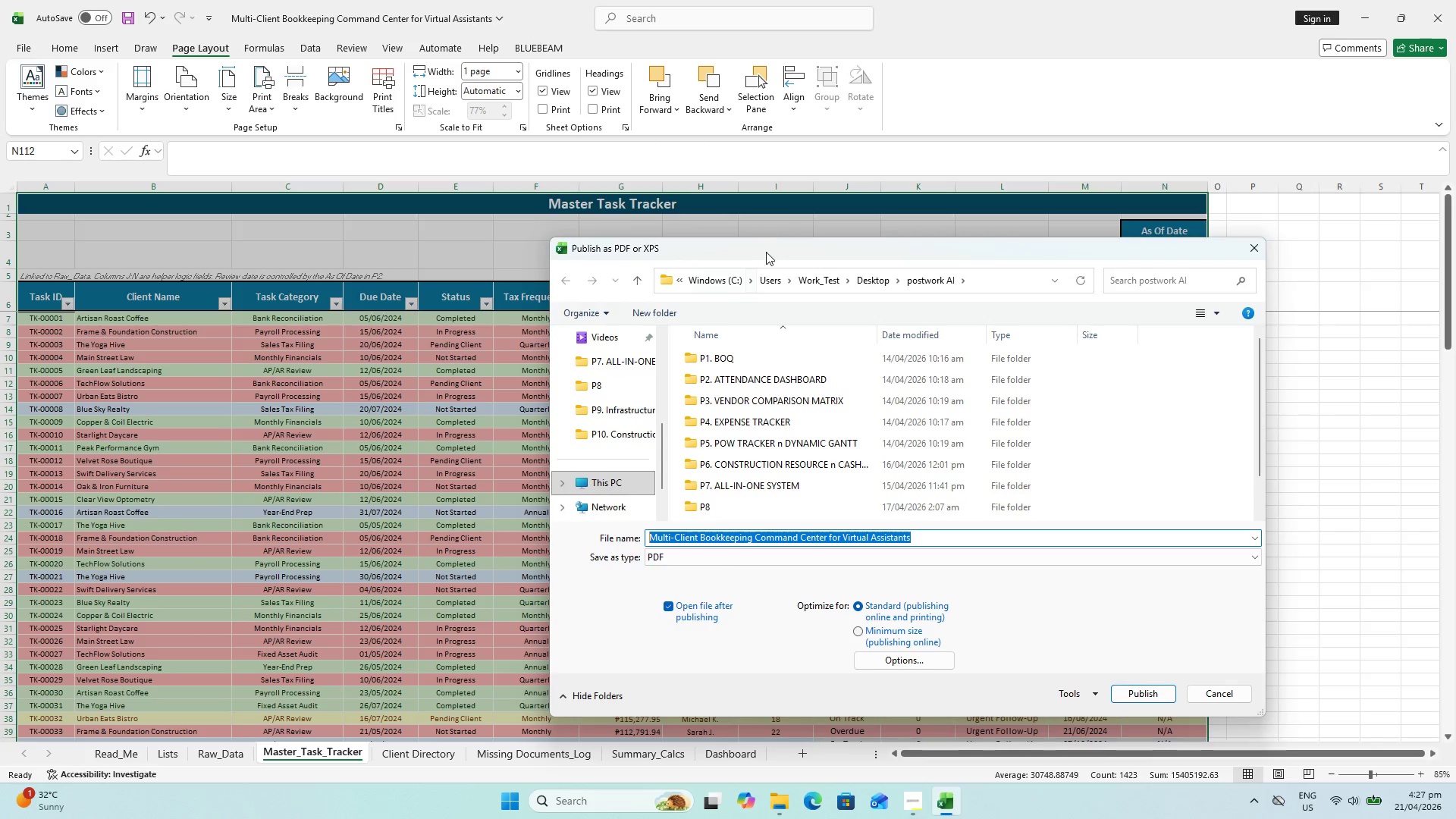 
wait(6.53)
 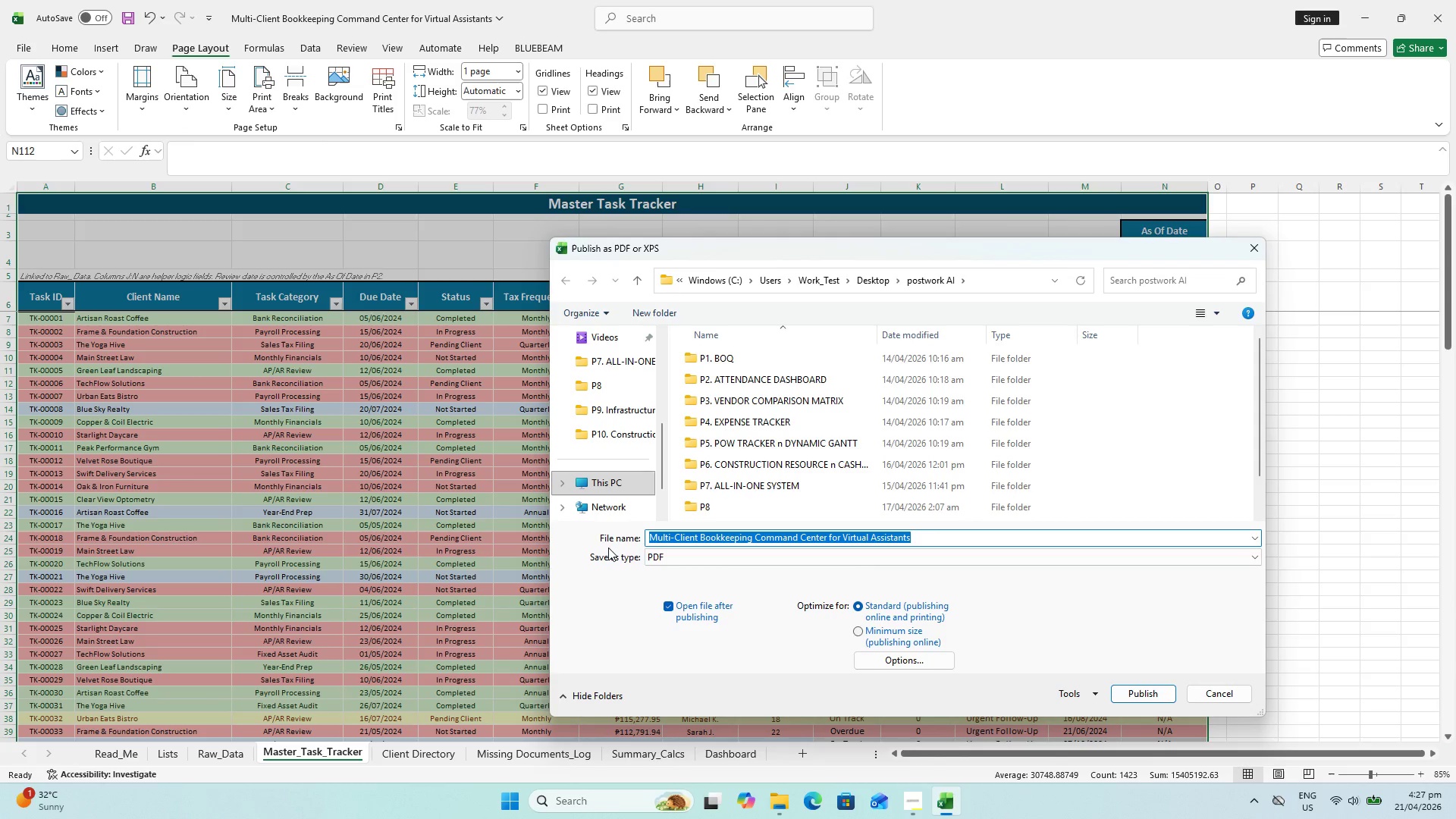 
left_click_drag(start_coordinate=[769, 254], to_coordinate=[720, 363])
 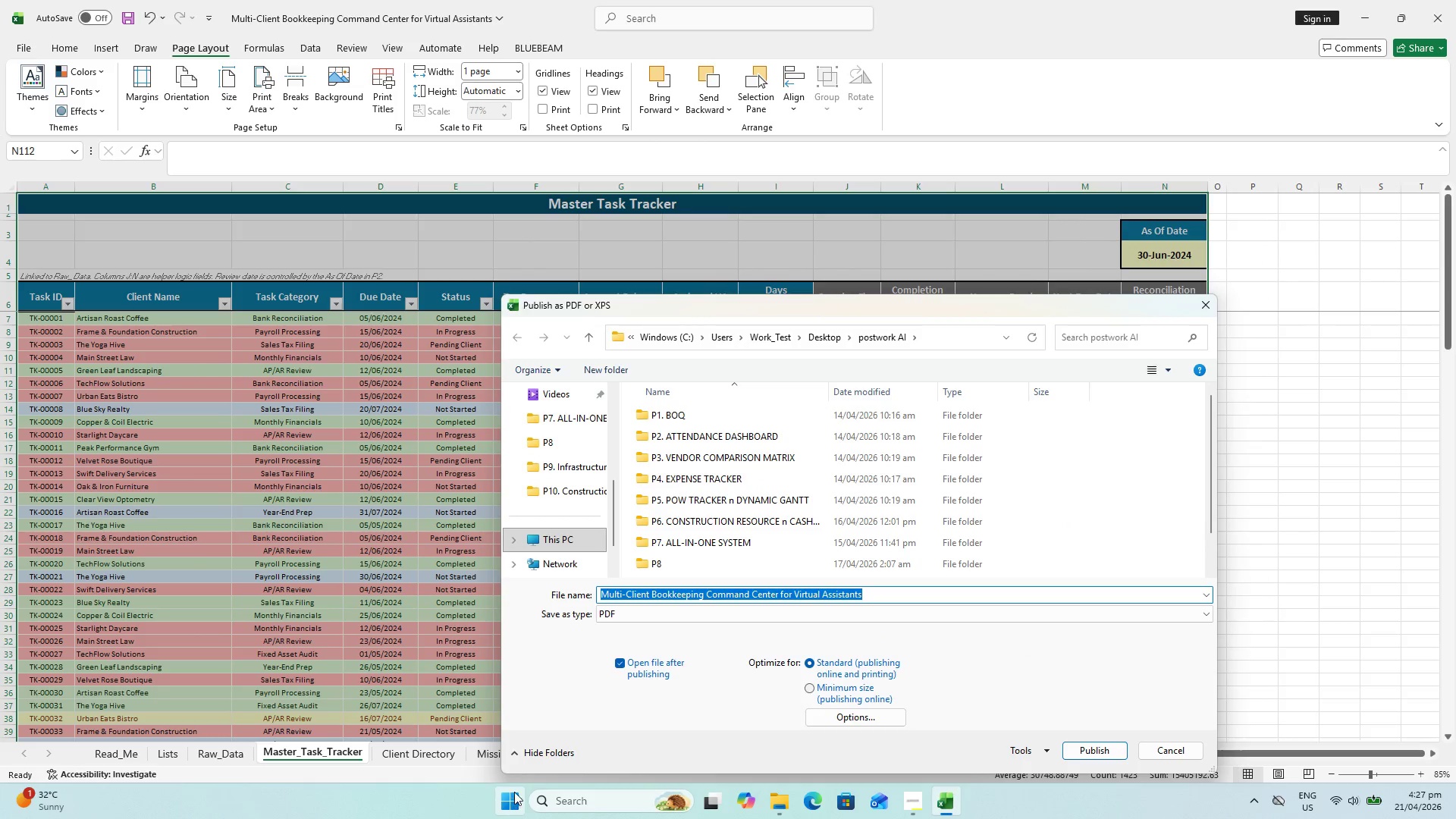 
left_click([169, 752])
 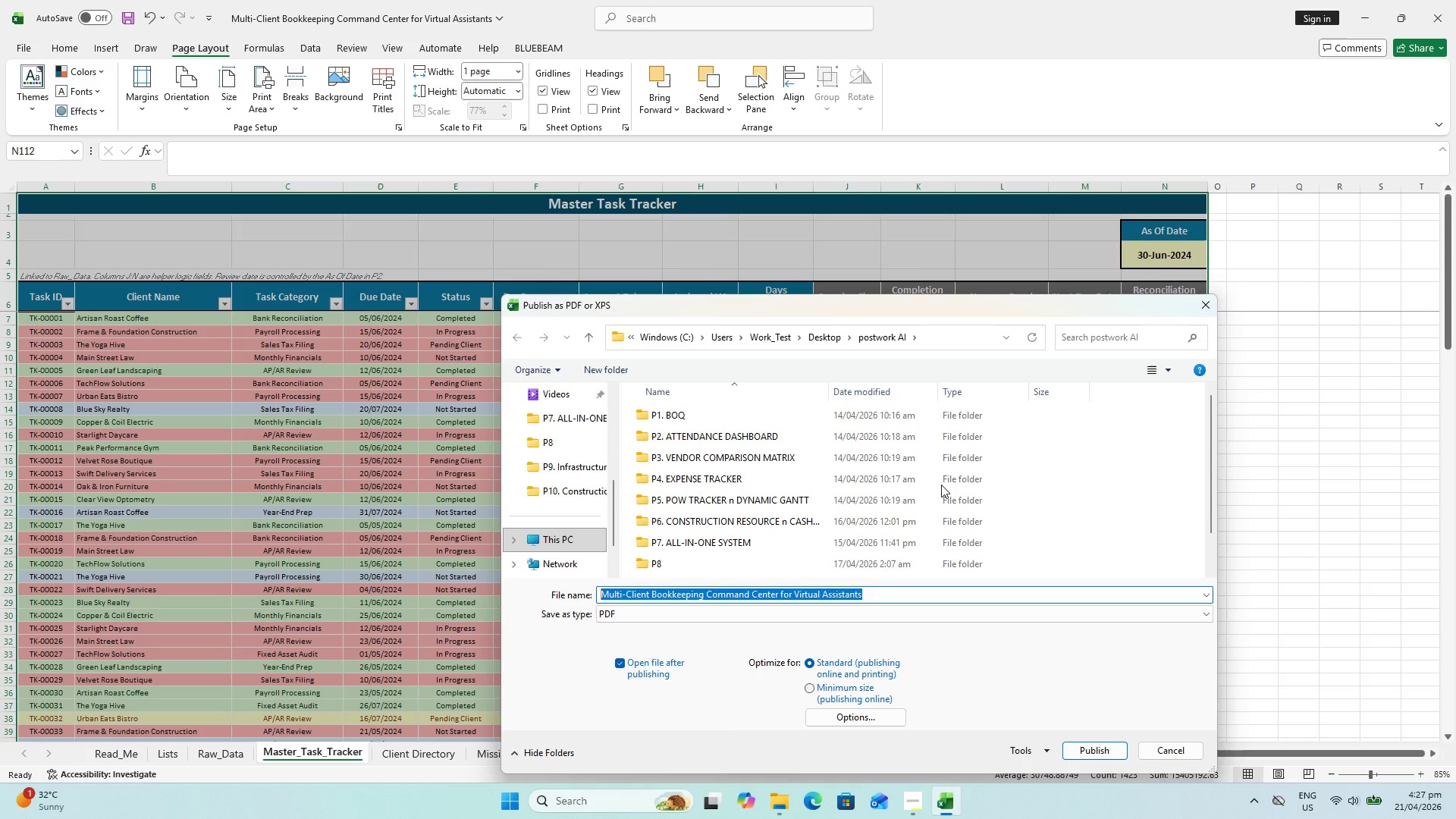 
left_click([1207, 300])
 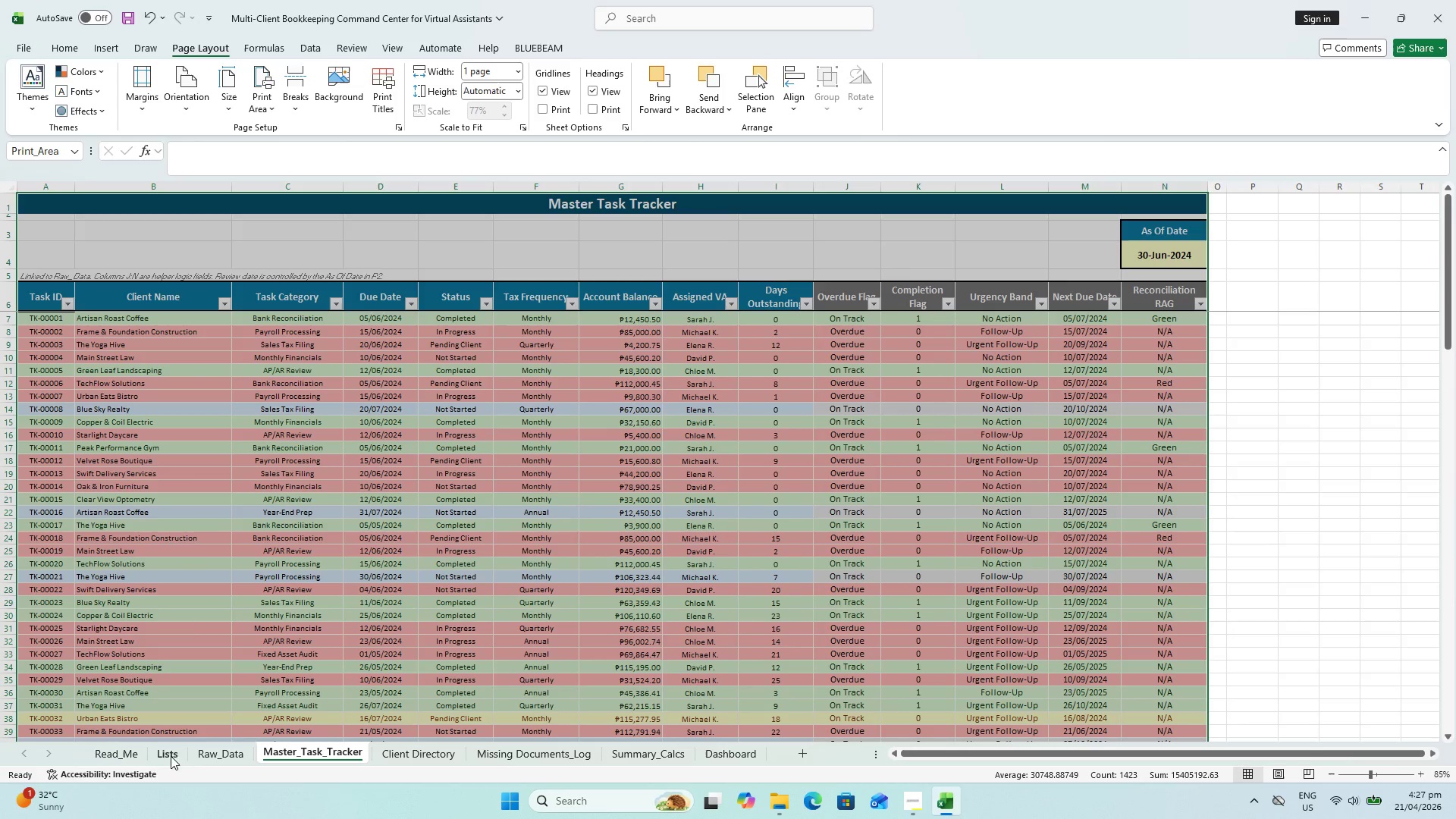 
left_click([118, 762])
 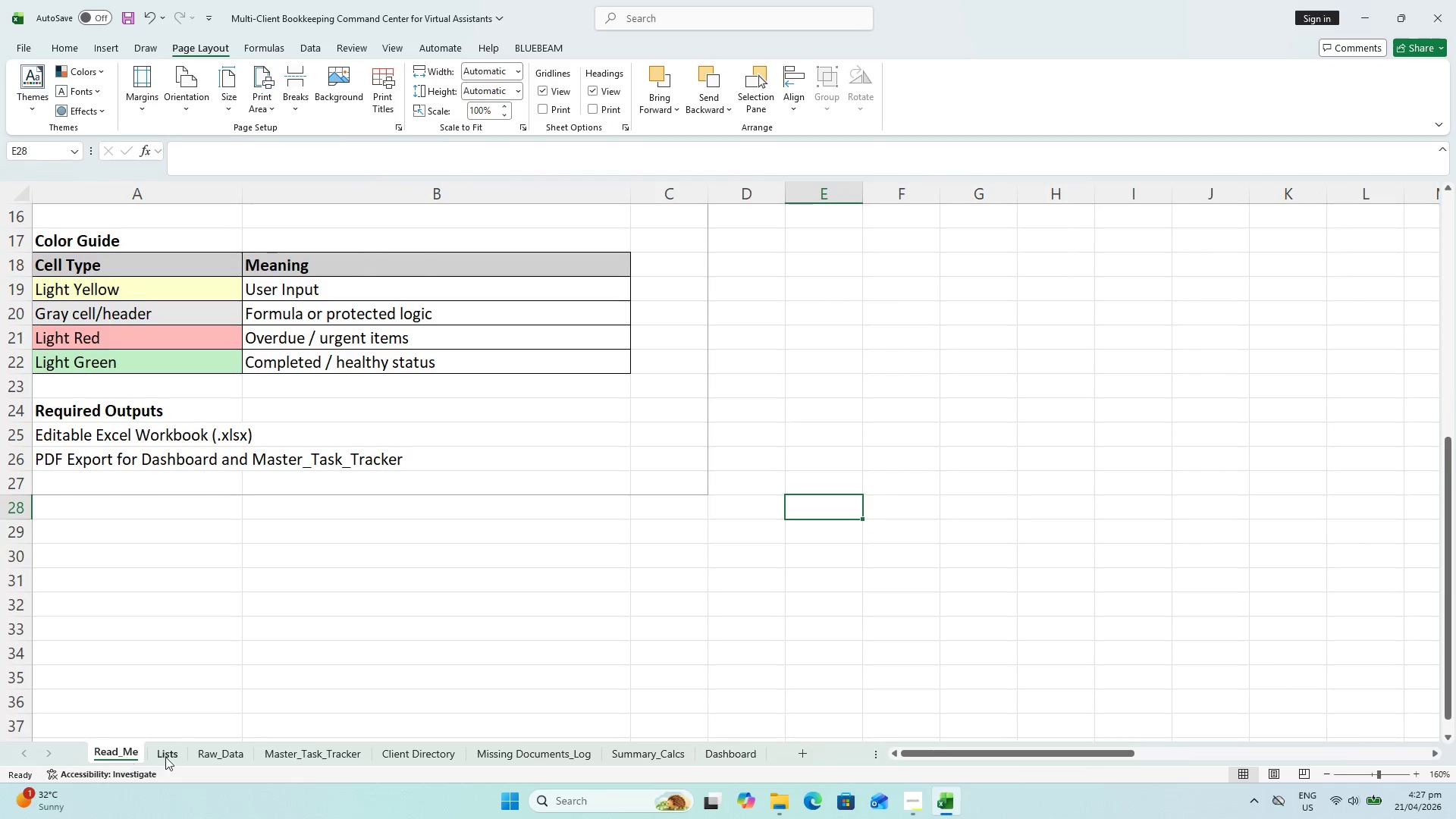 
left_click([165, 757])
 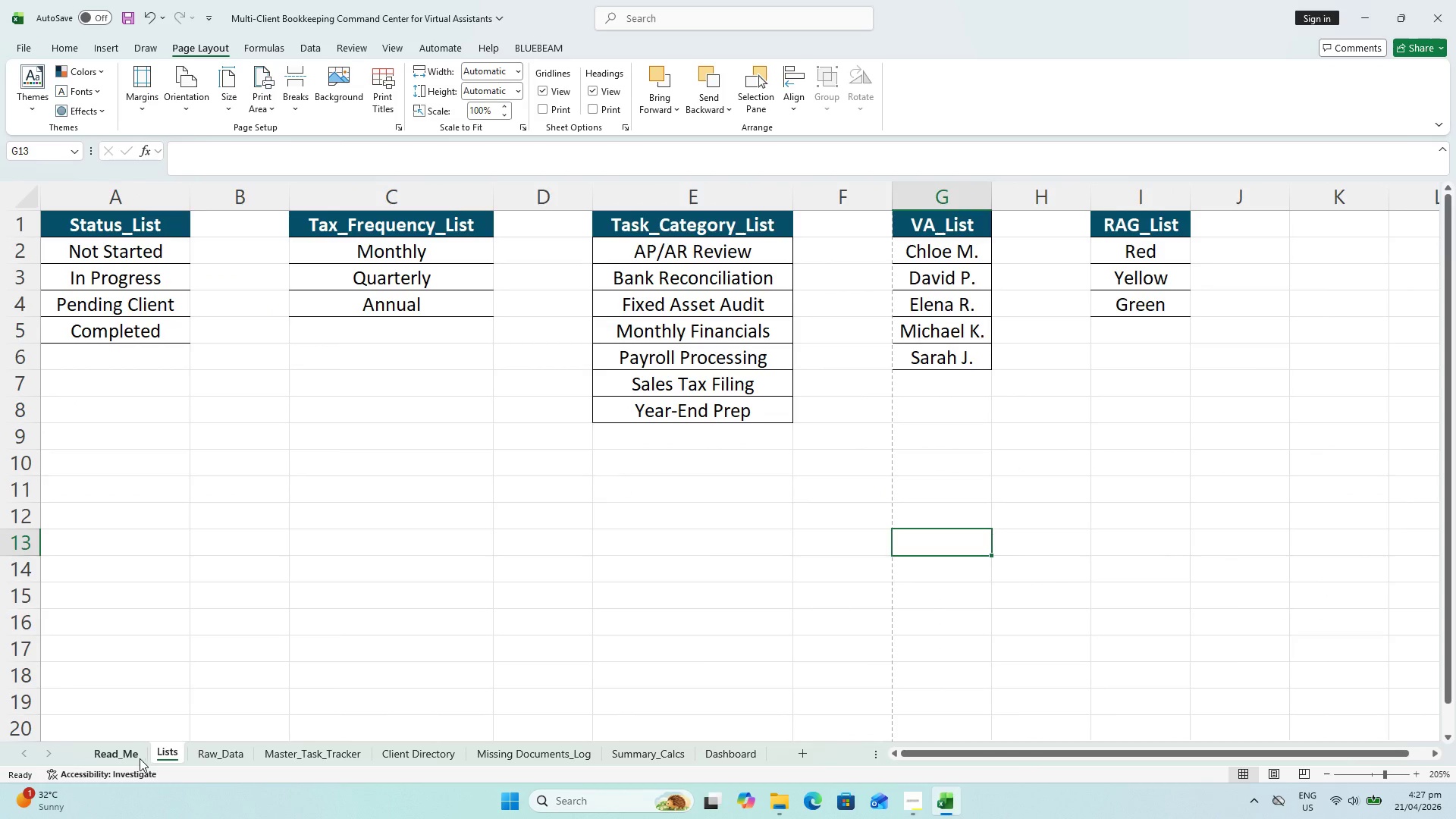 
left_click_drag(start_coordinate=[137, 758], to_coordinate=[142, 758])
 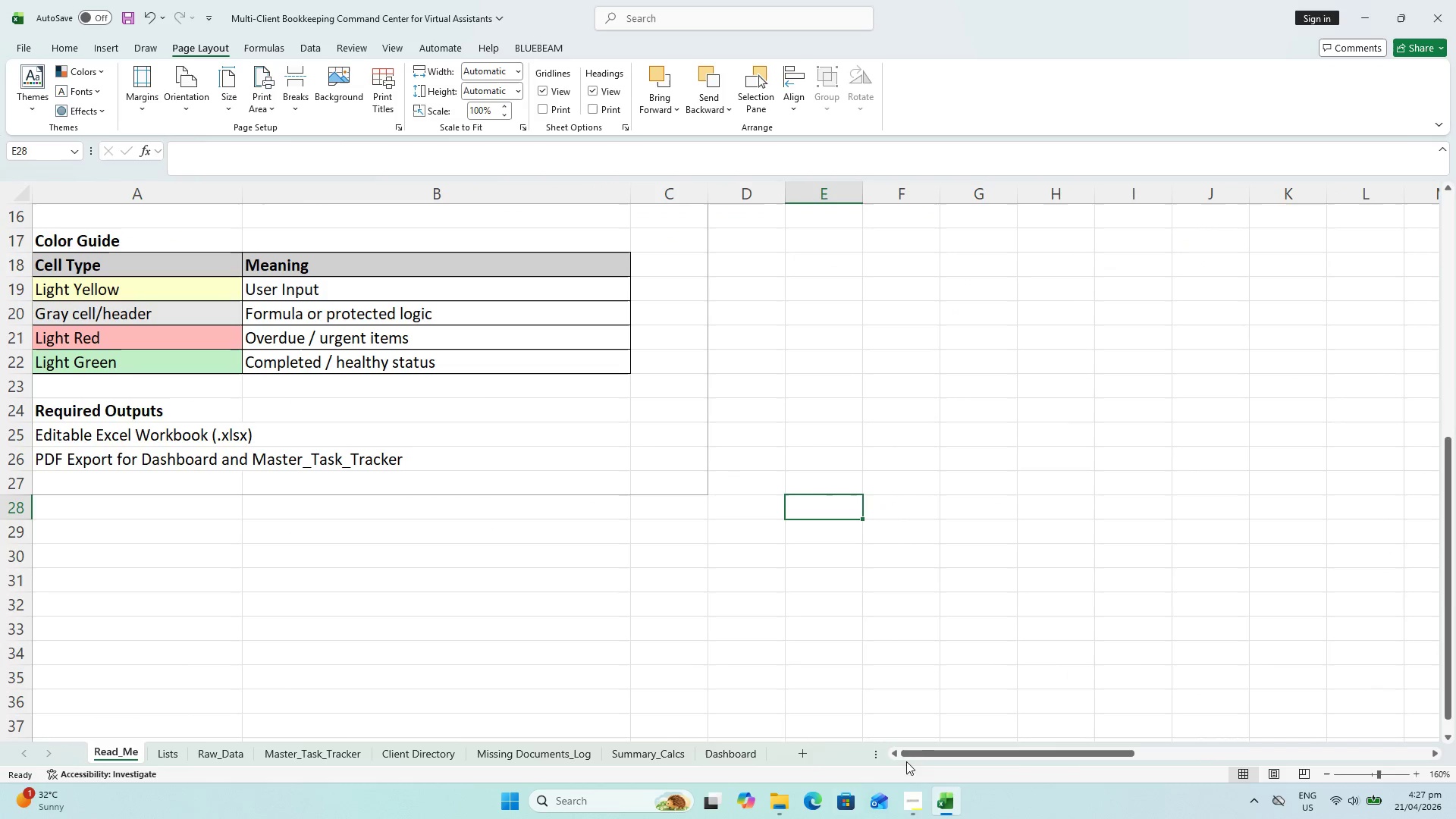 
left_click_drag(start_coordinate=[922, 755], to_coordinate=[1238, 748])
 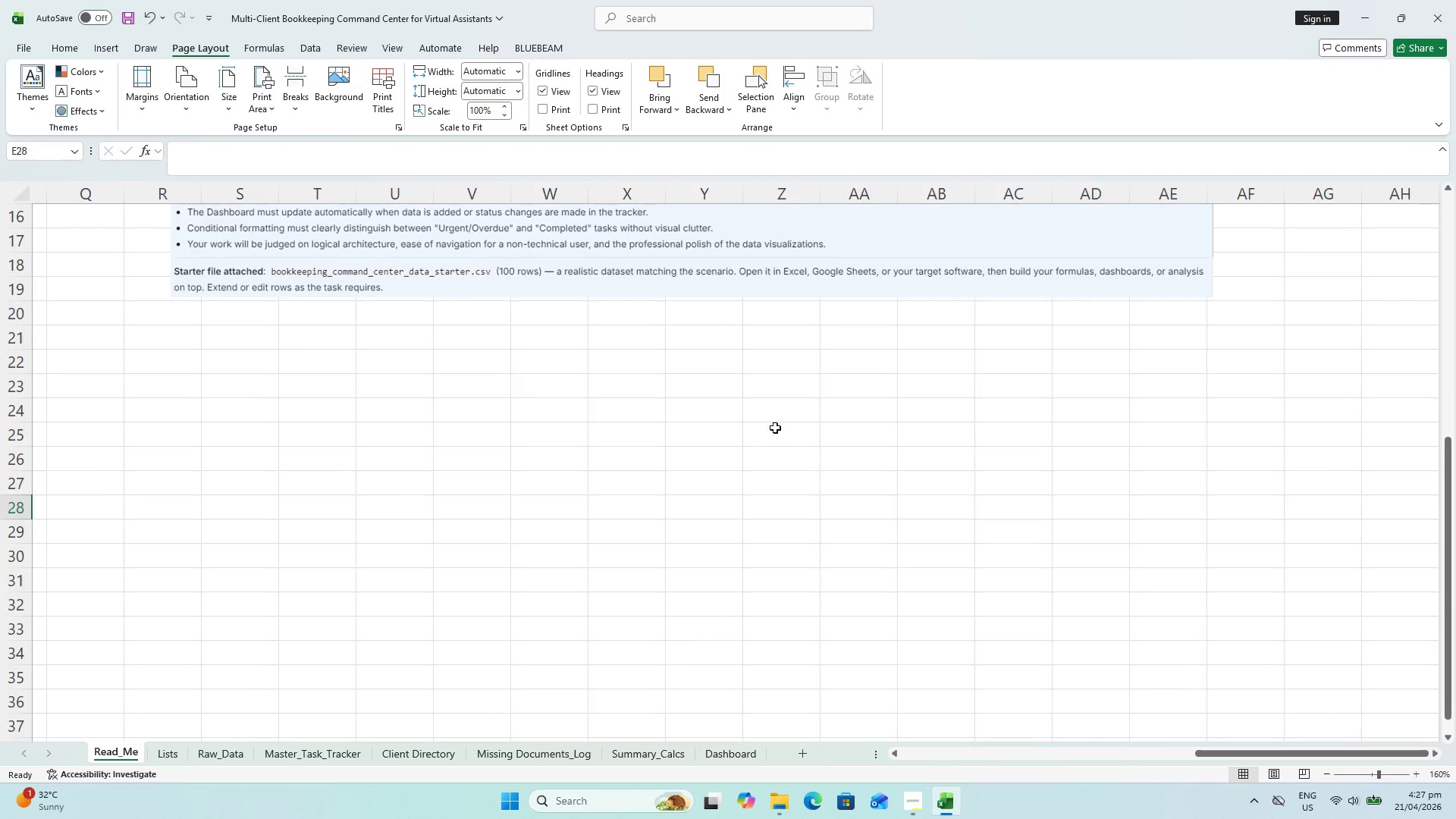 
scroll: coordinate [770, 424], scroll_direction: up, amount: 4.0
 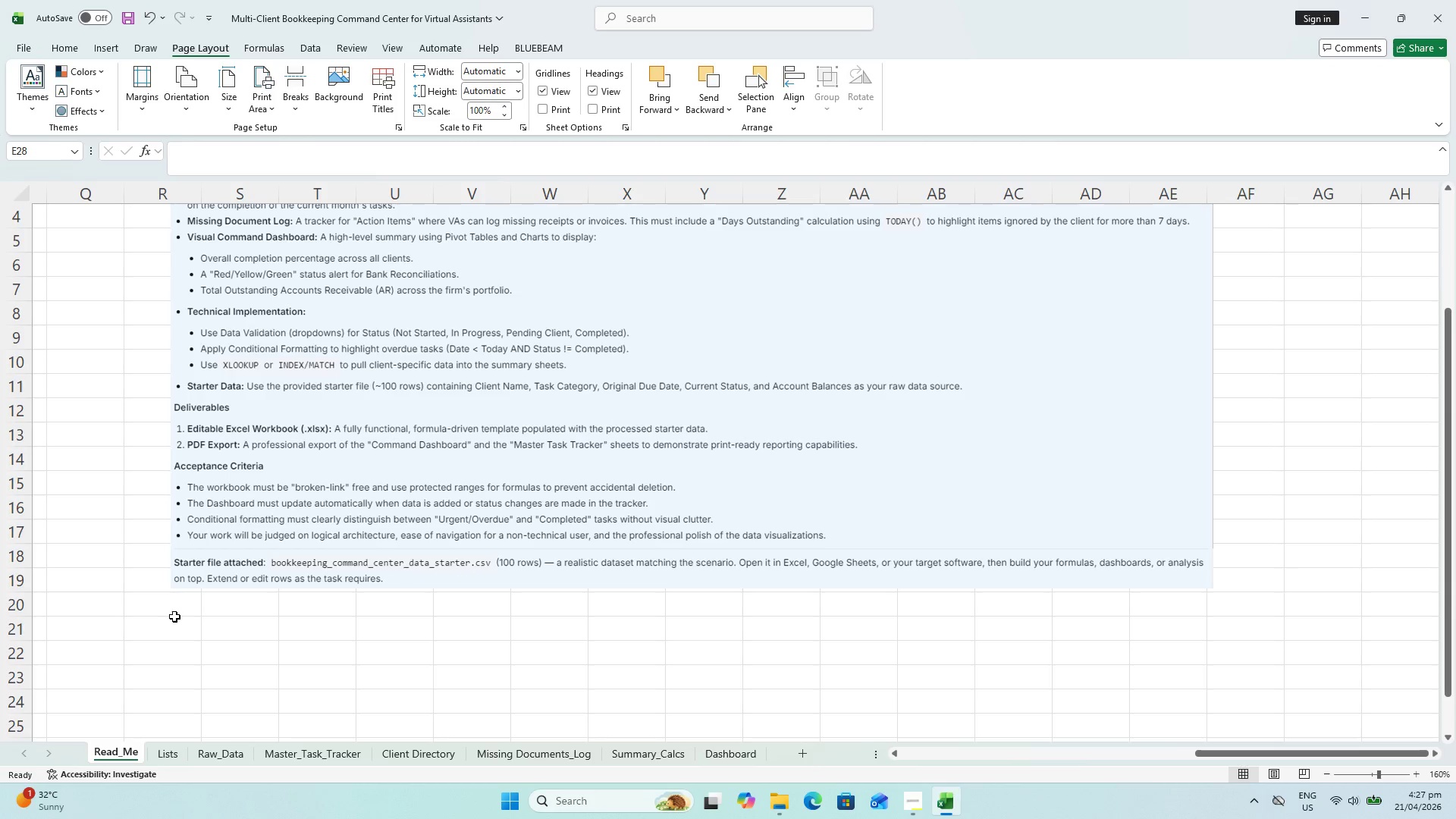 
wait(14.9)
 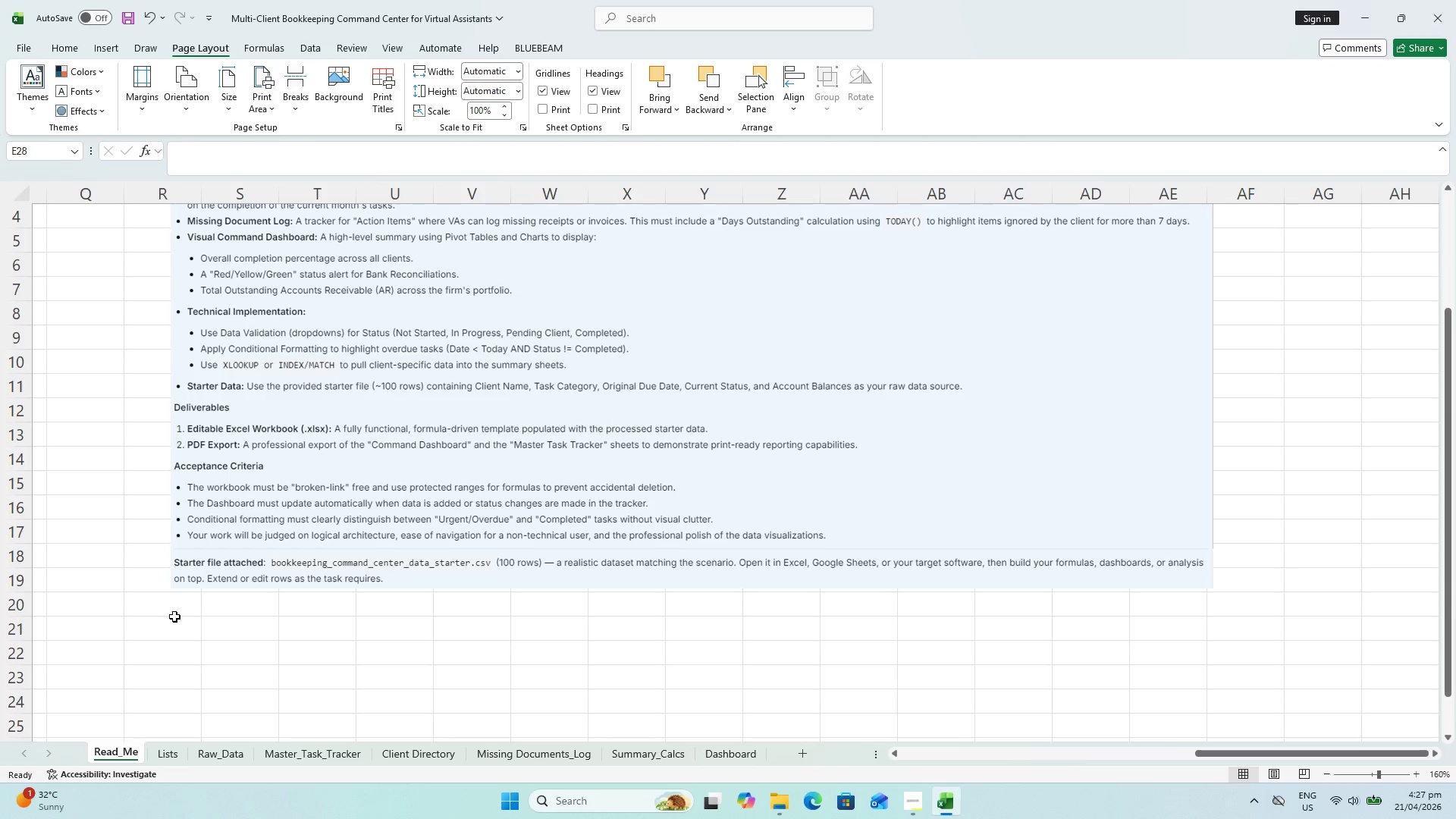 
left_click([325, 754])
 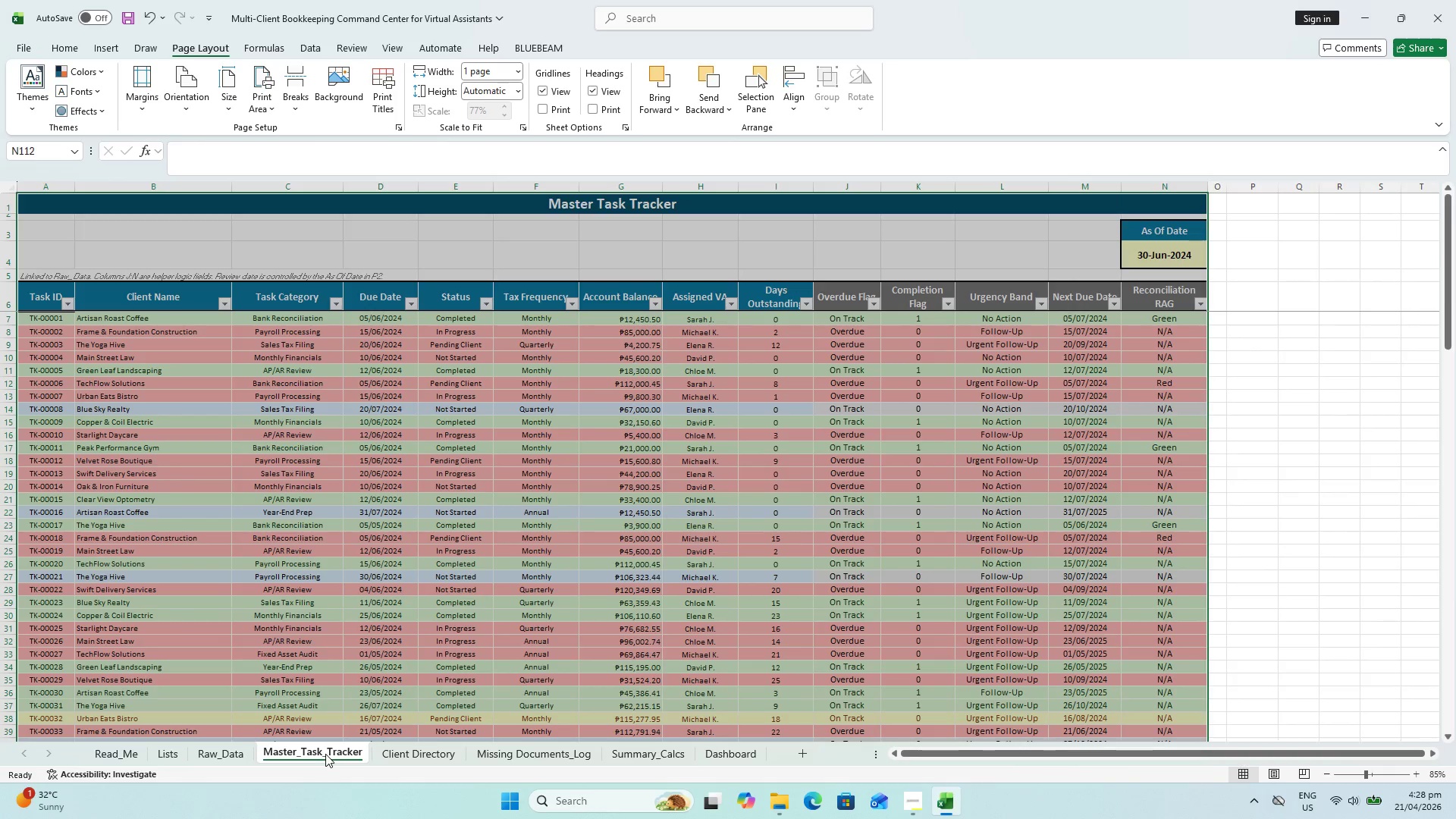 
key(Control+P)
 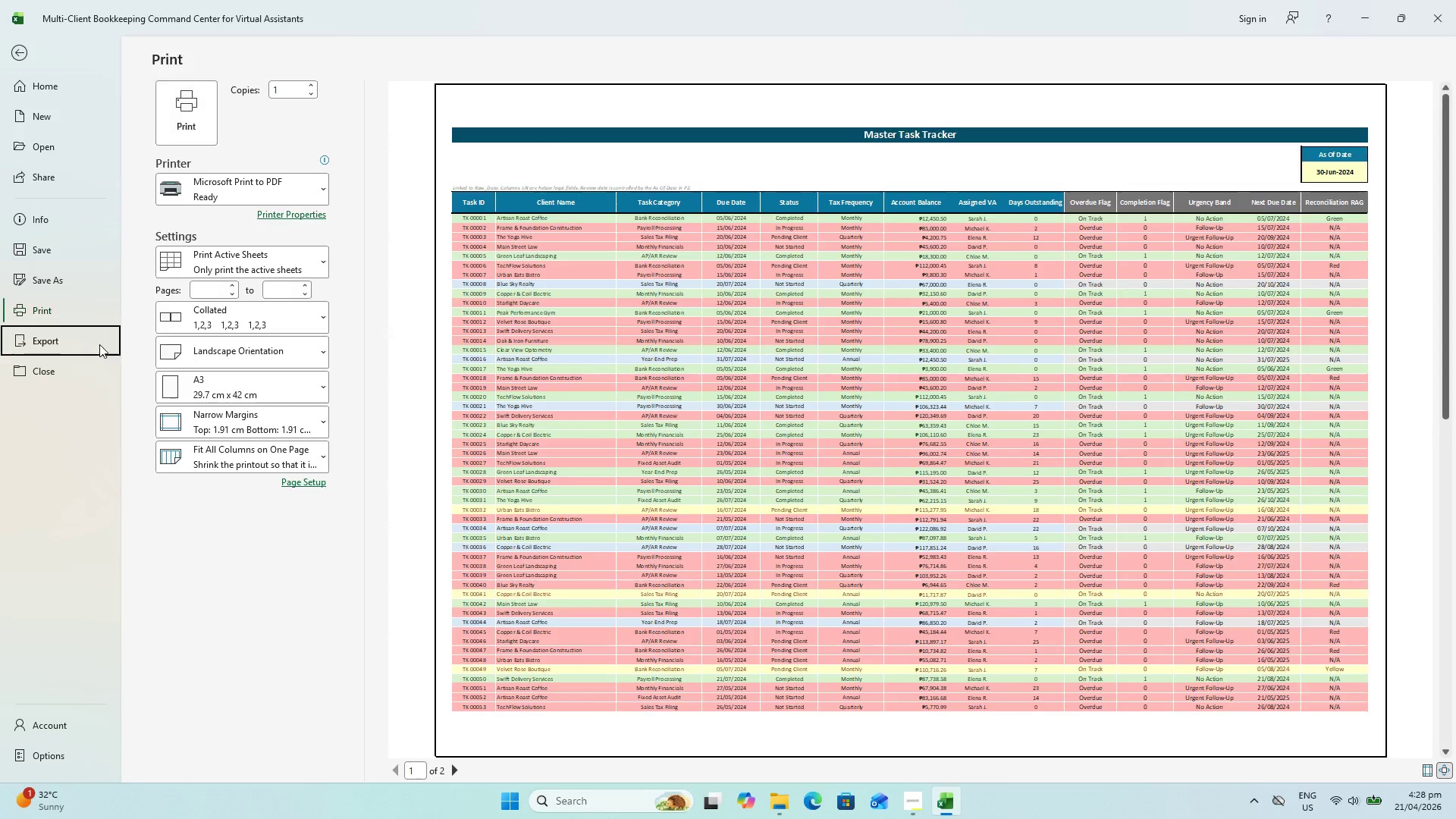 
double_click([242, 94])
 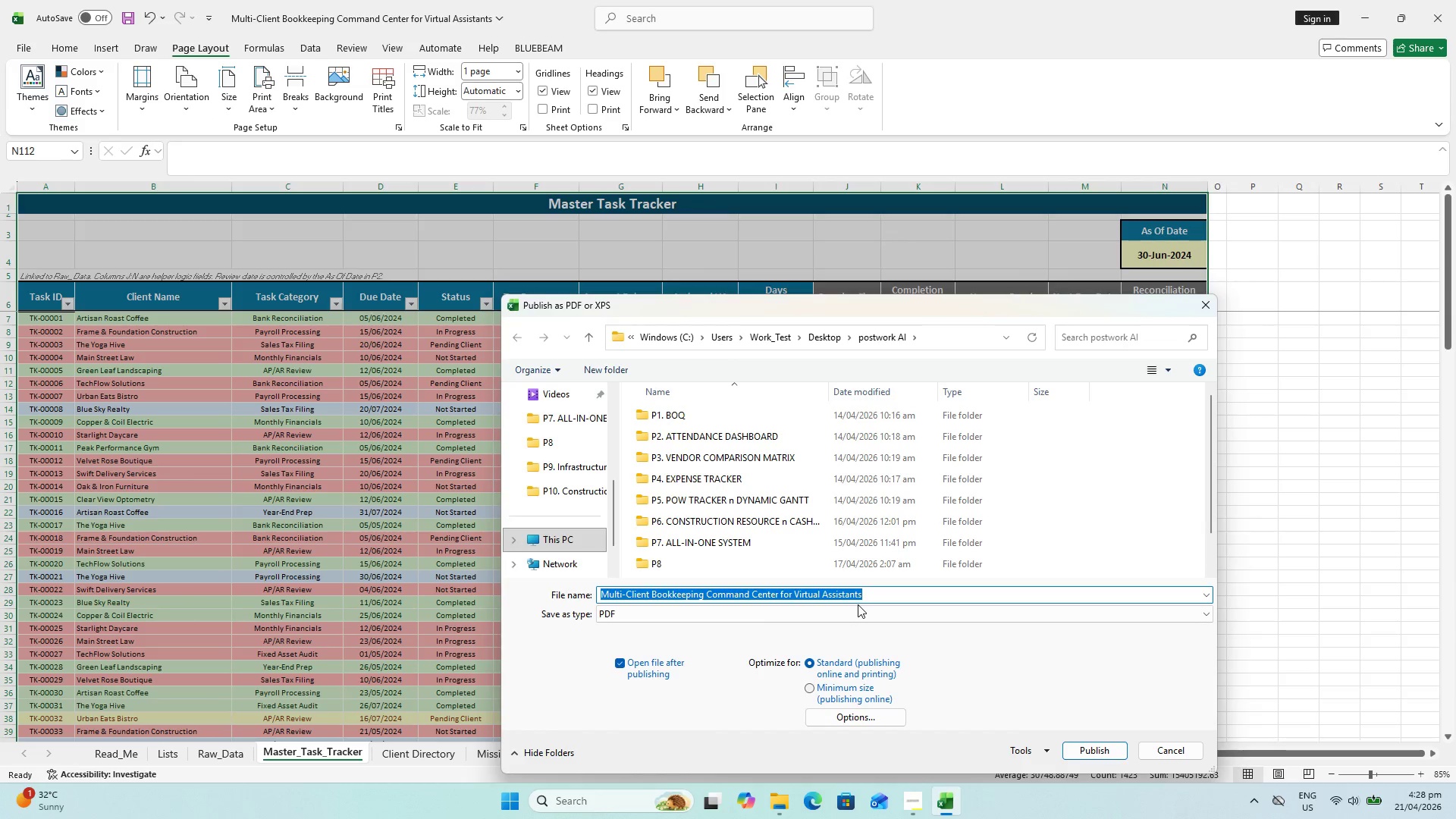 
wait(5.05)
 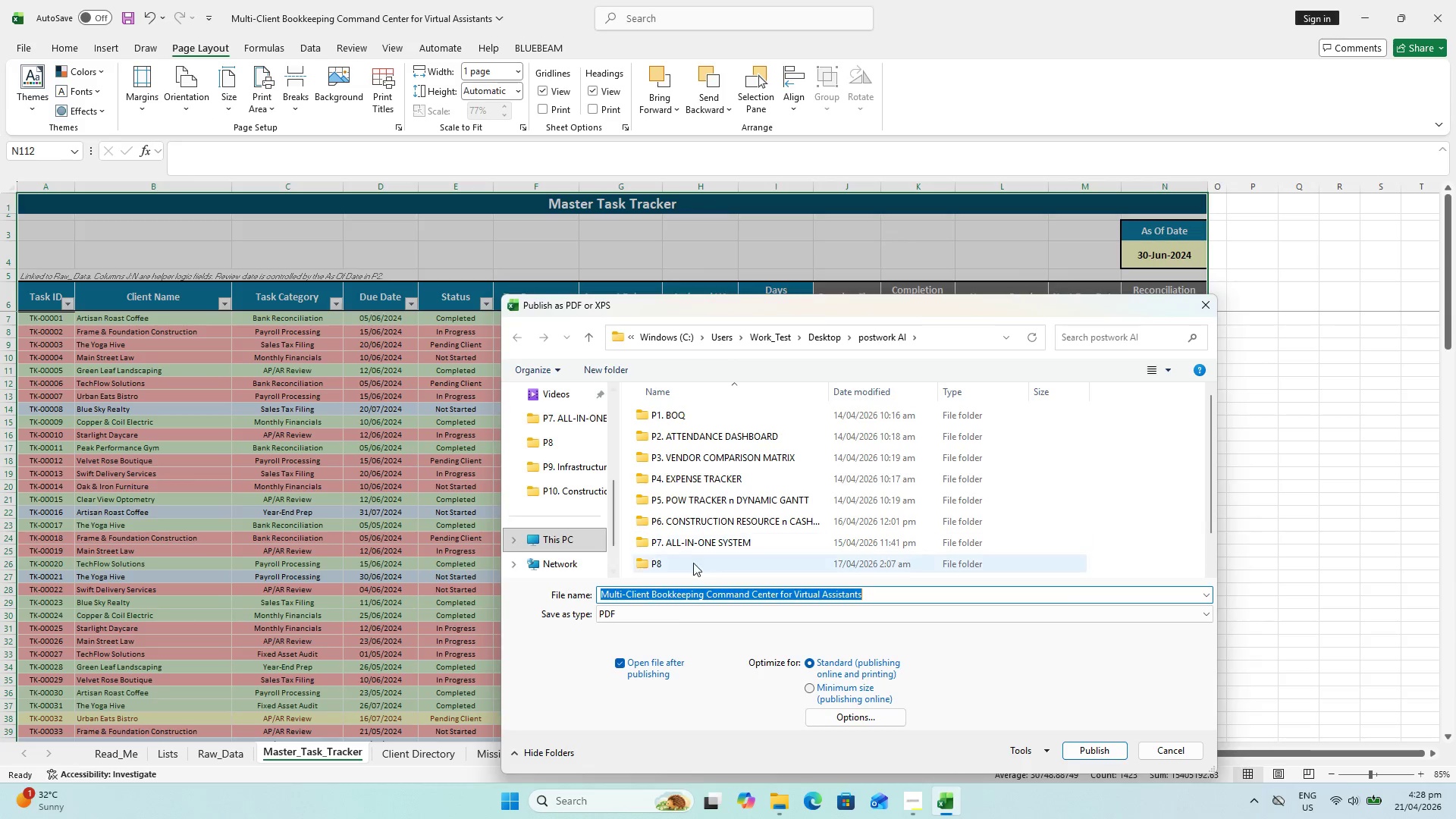 
type(pHASE)
key(Backspace)
key(Backspace)
key(Backspace)
key(Backspace)
key(Backspace)
type(Pahse)
key(Backspace)
key(Backspace)
key(Backspace)
key(Backspace)
type(hase 1 - Mater )
key(Backspace)
key(Backspace)
key(Backspace)
key(Backspace)
type(ster Task Tracker - PDF)
 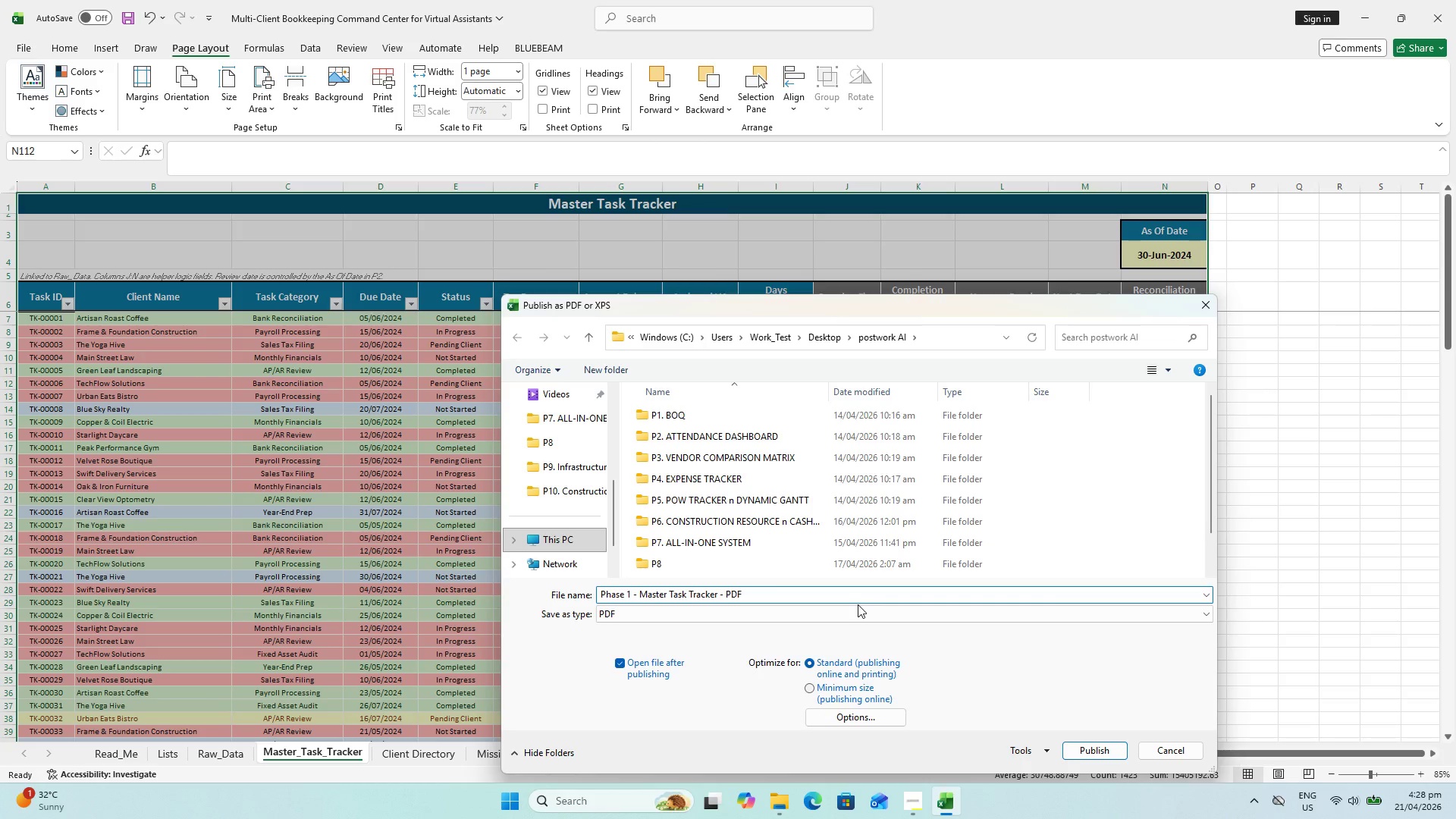 
scroll: coordinate [711, 542], scroll_direction: down, amount: 5.0
 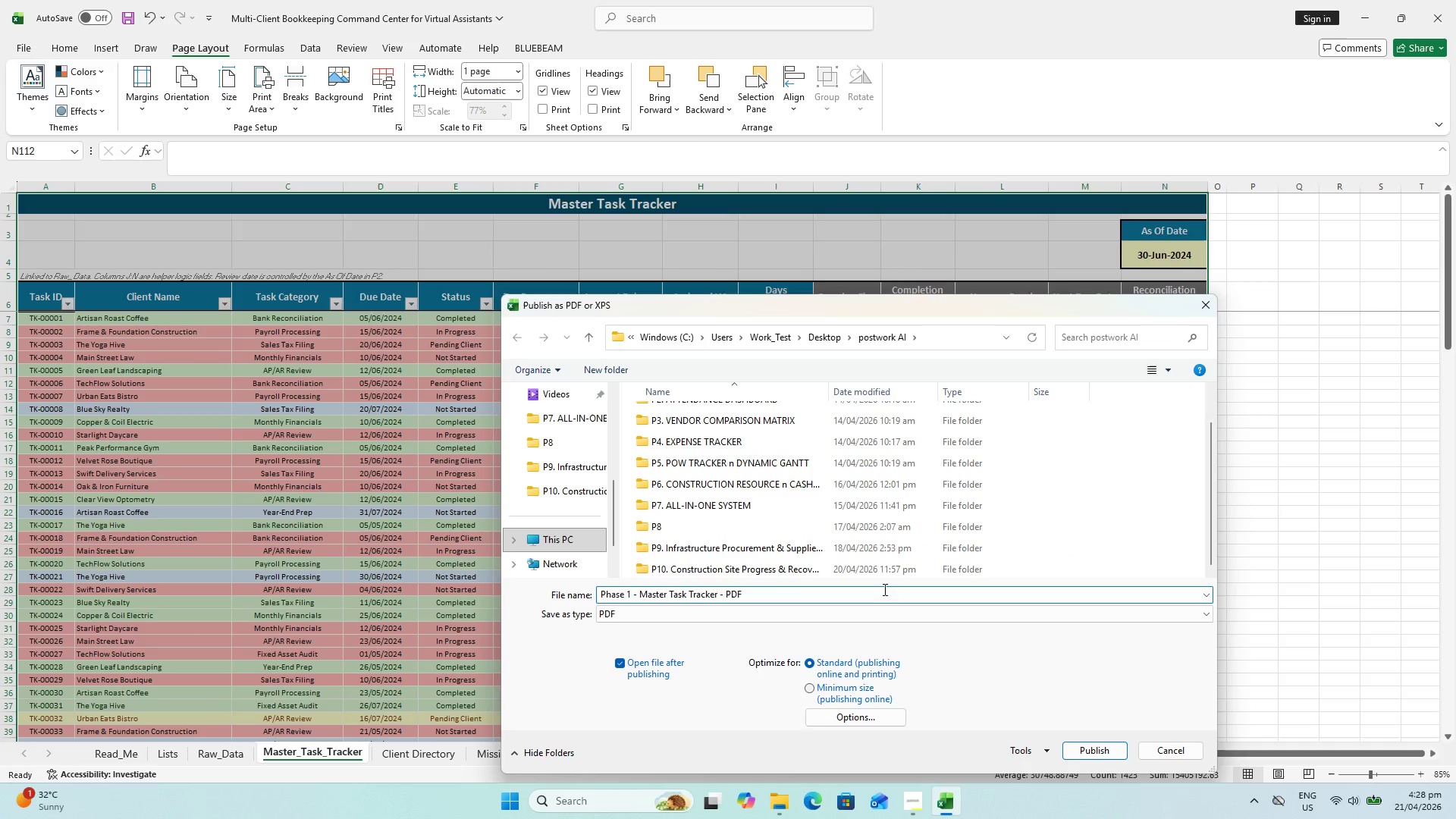 
scroll: coordinate [863, 528], scroll_direction: up, amount: 4.0
 